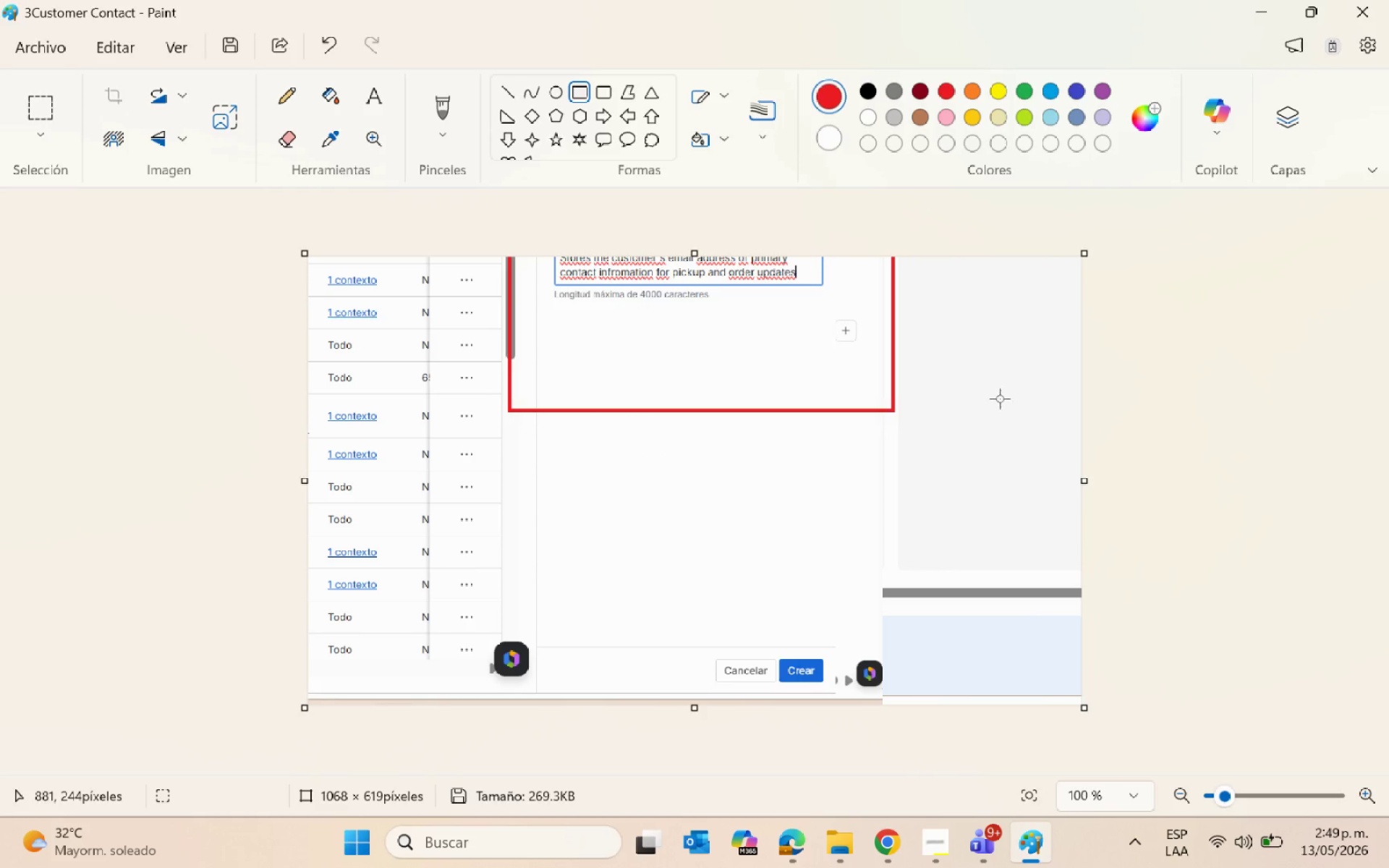 
triple_click([1006, 395])
 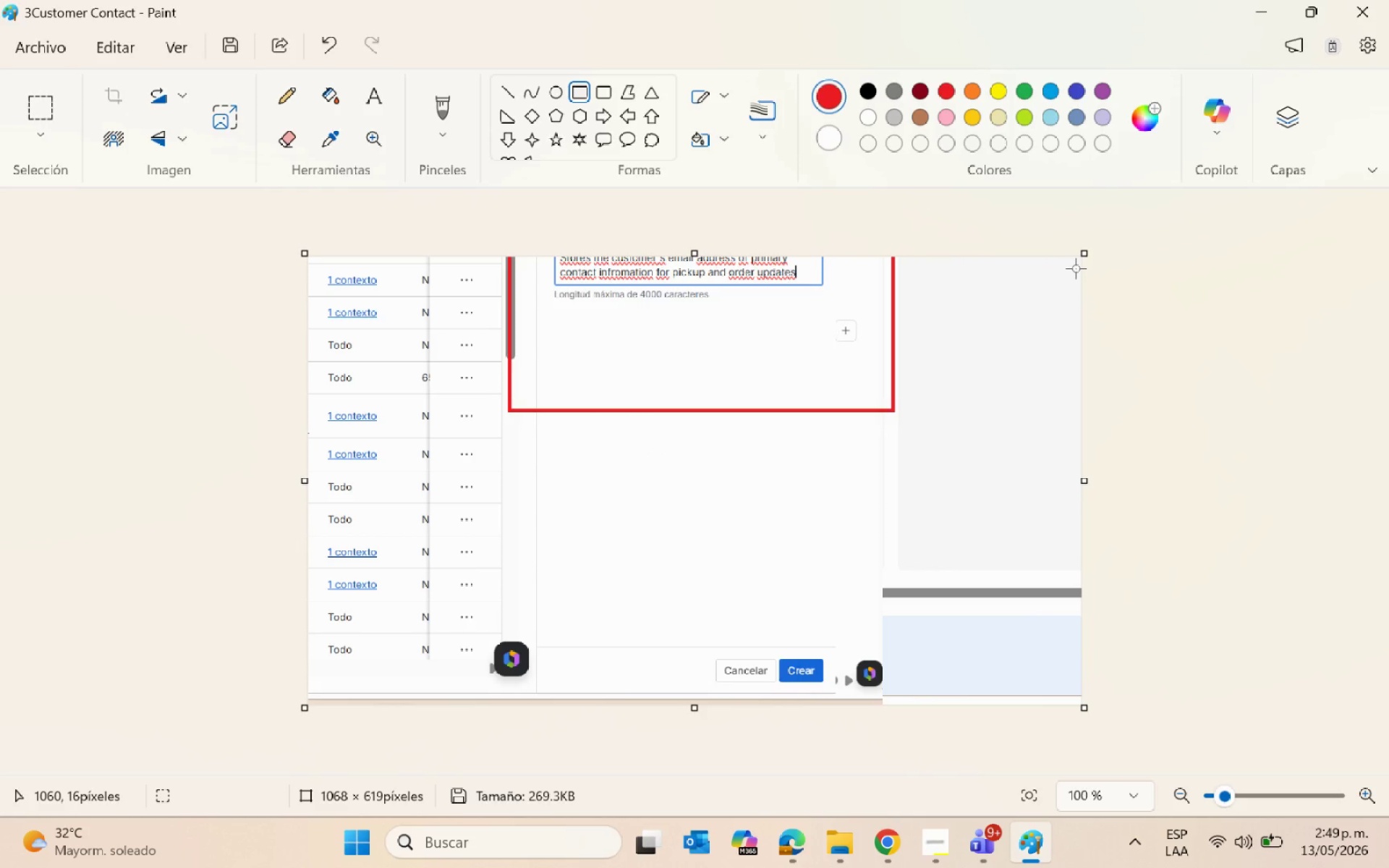 
left_click_drag(start_coordinate=[1082, 251], to_coordinate=[663, 480])
 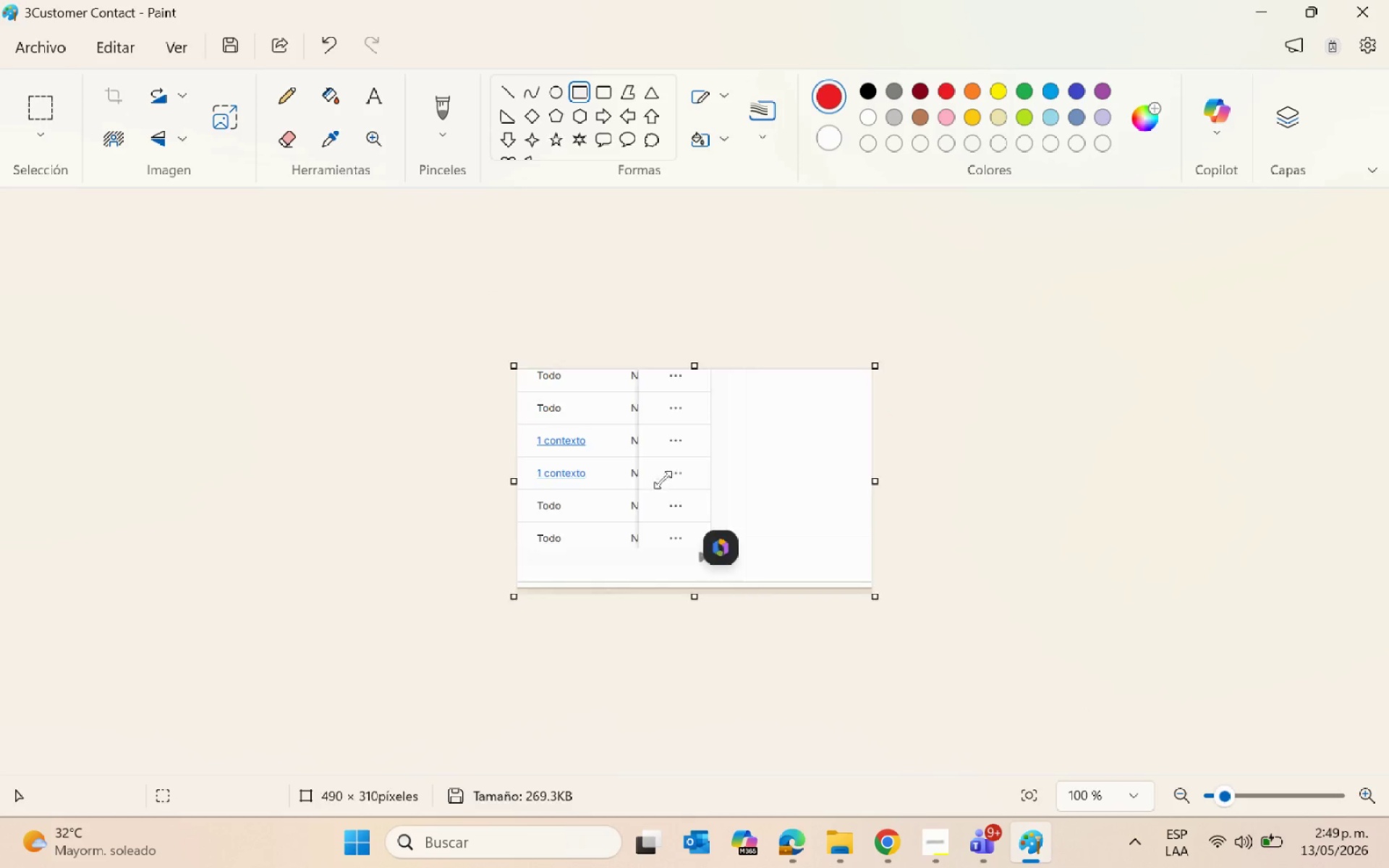 
key(Backspace)
 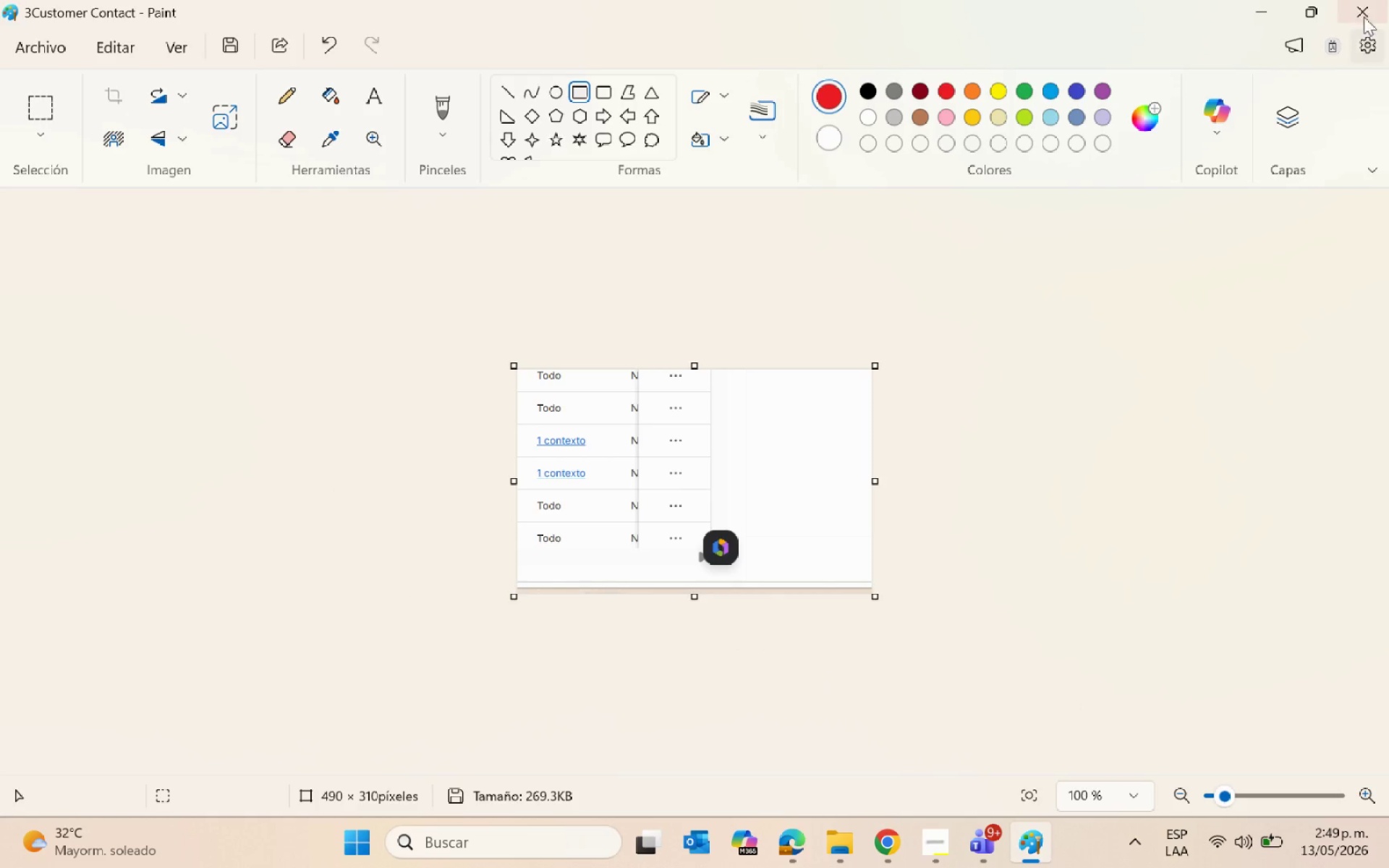 
left_click_drag(start_coordinate=[1359, 0], to_coordinate=[1353, 1])
 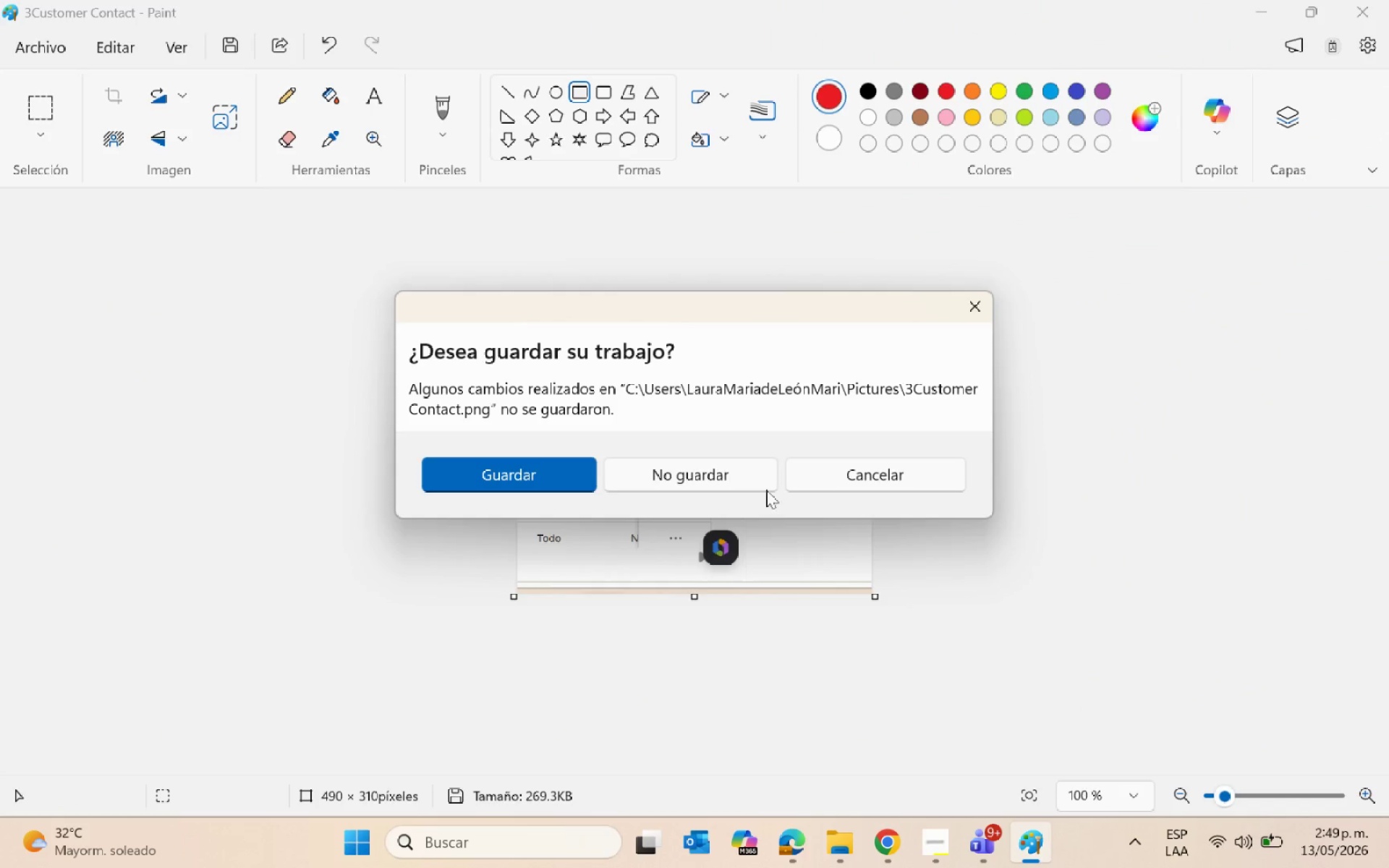 
left_click([721, 475])
 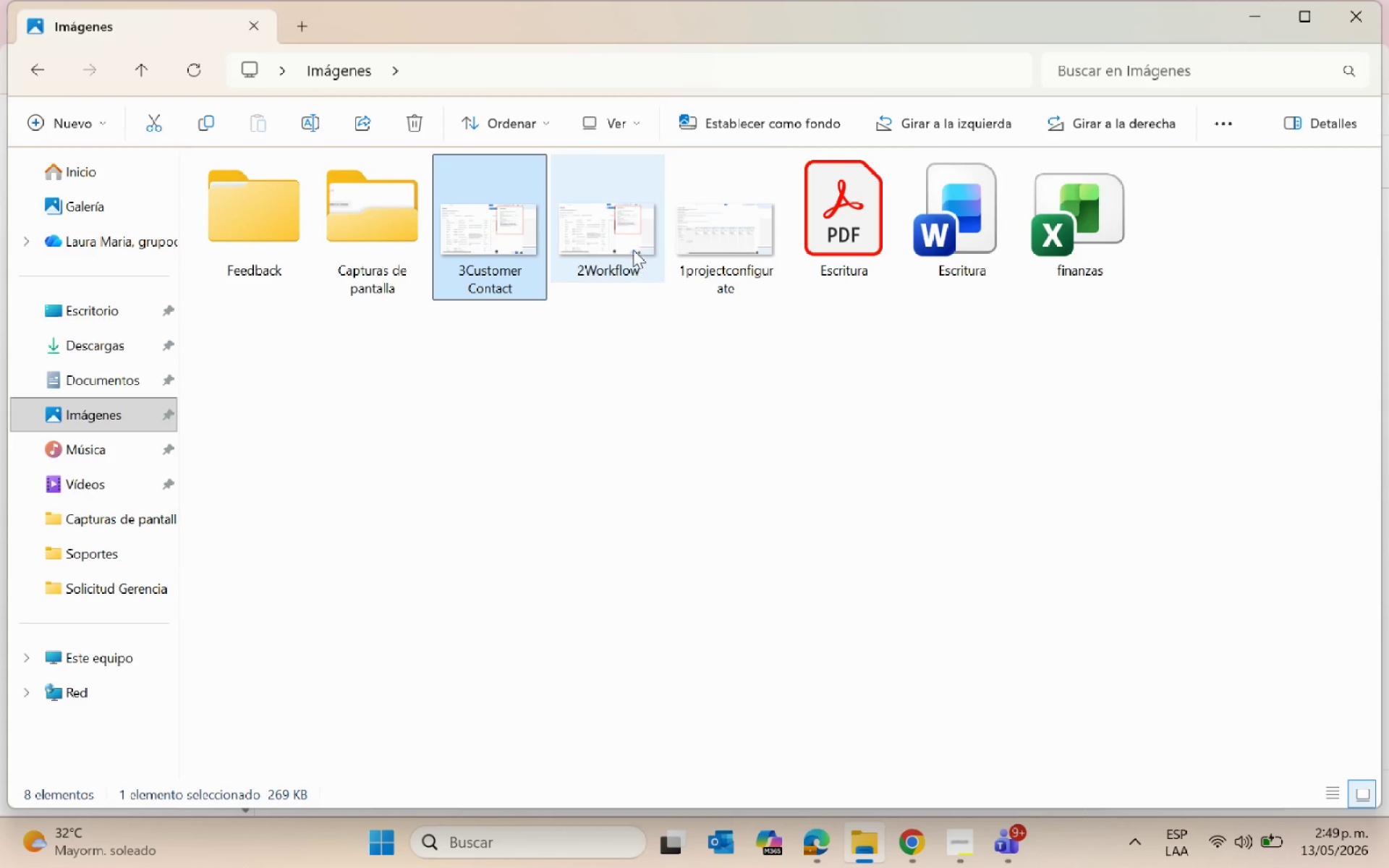 
right_click([615, 250])
 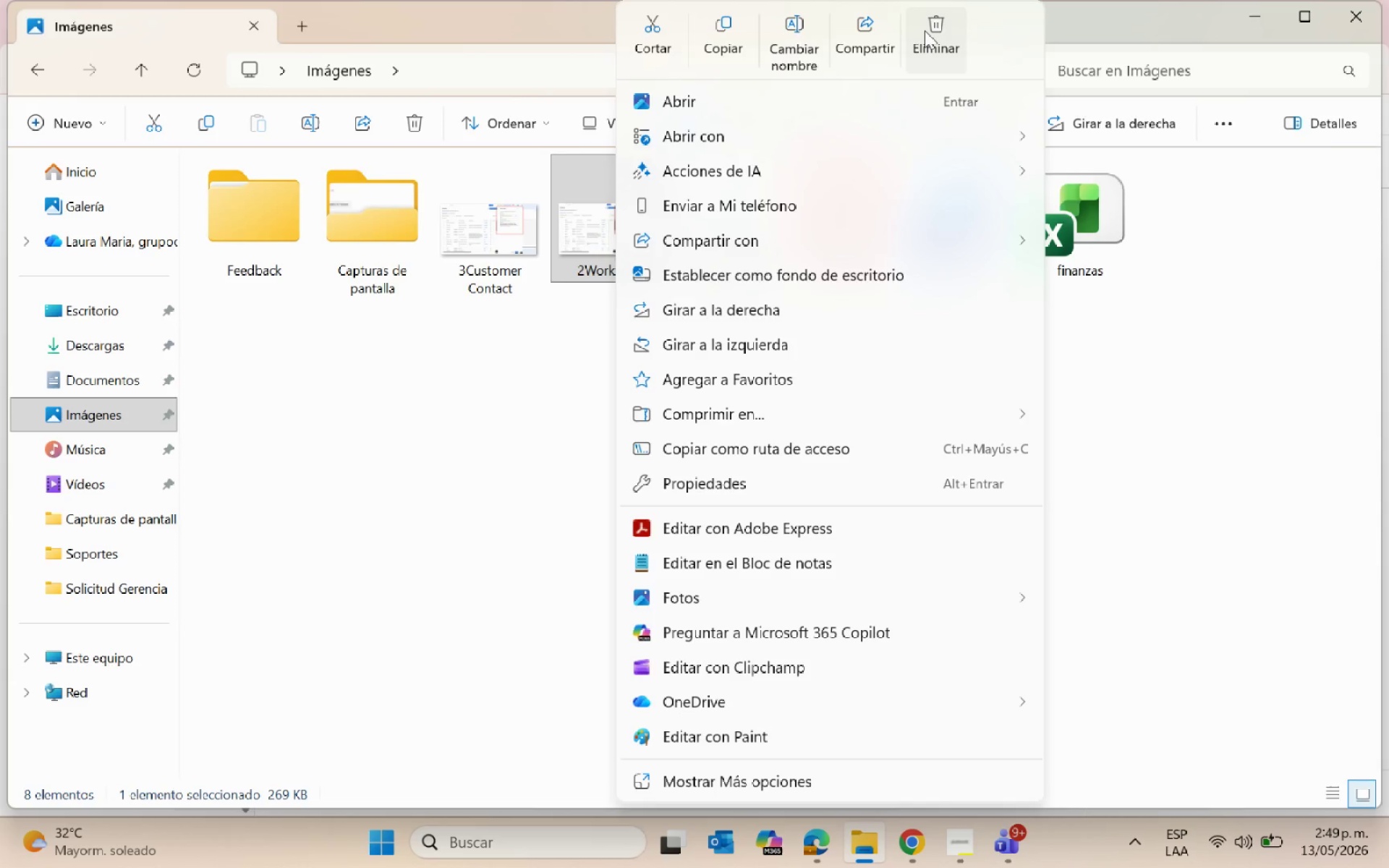 
left_click([925, 30])
 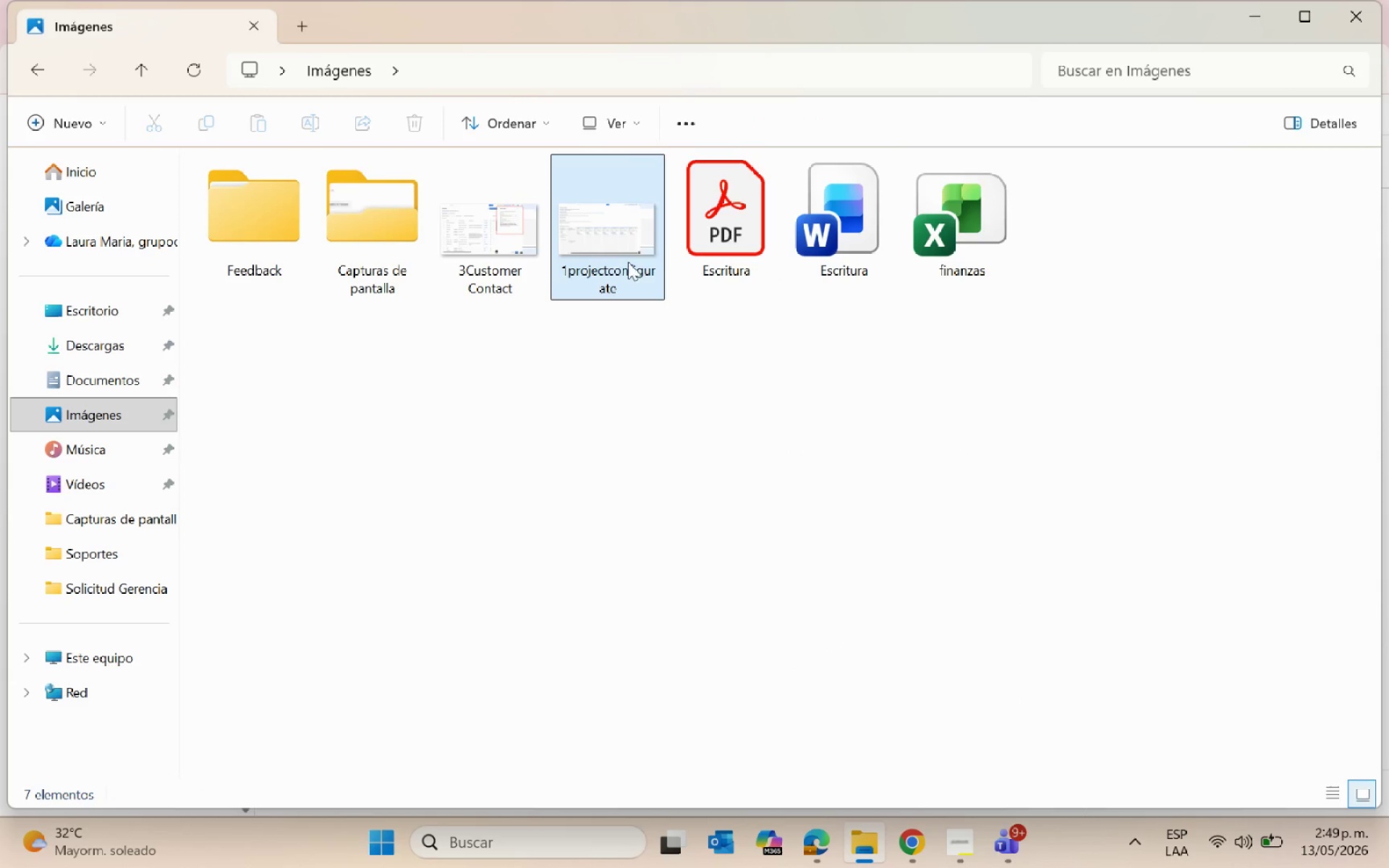 
right_click([607, 242])
 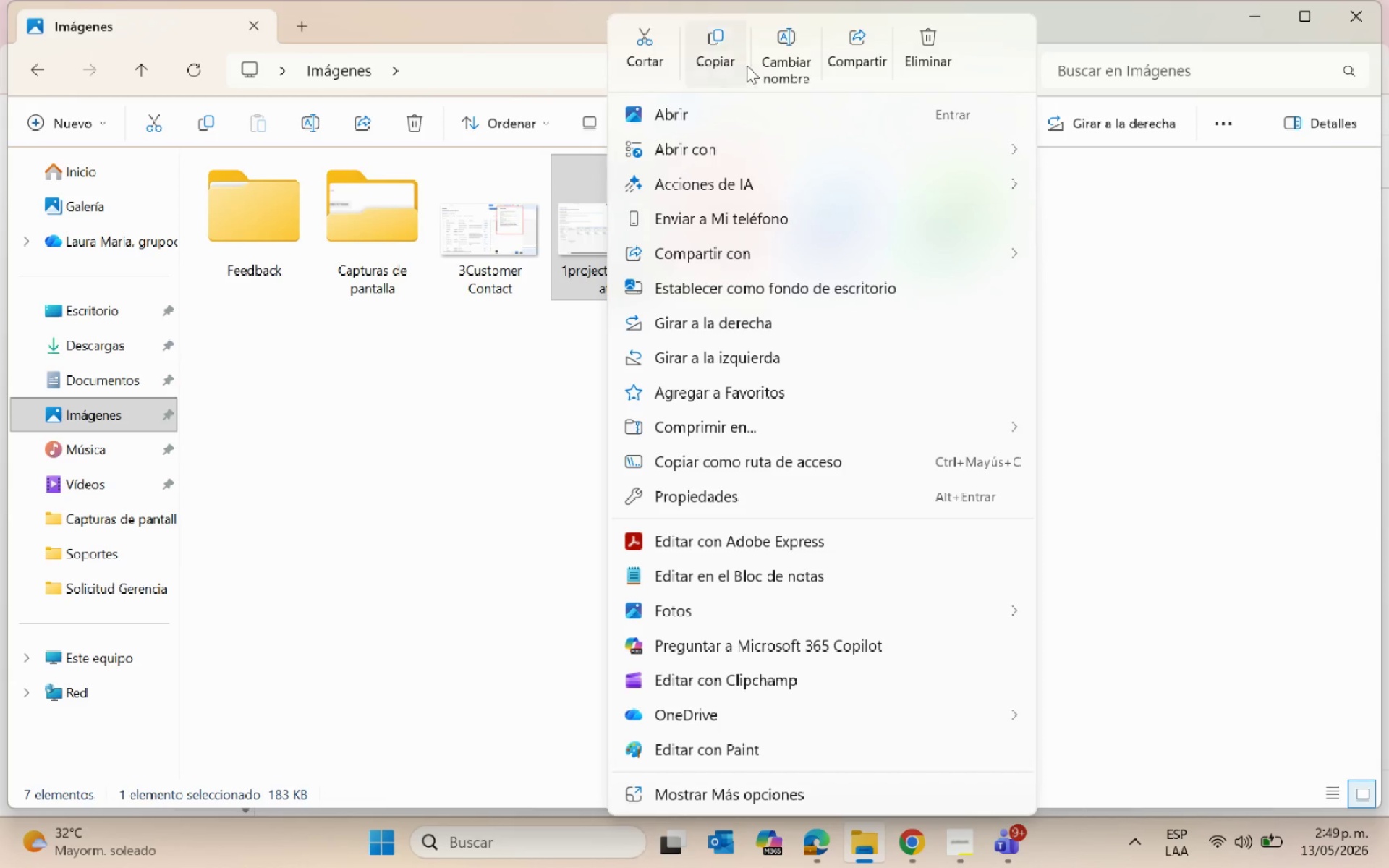 
left_click([780, 50])
 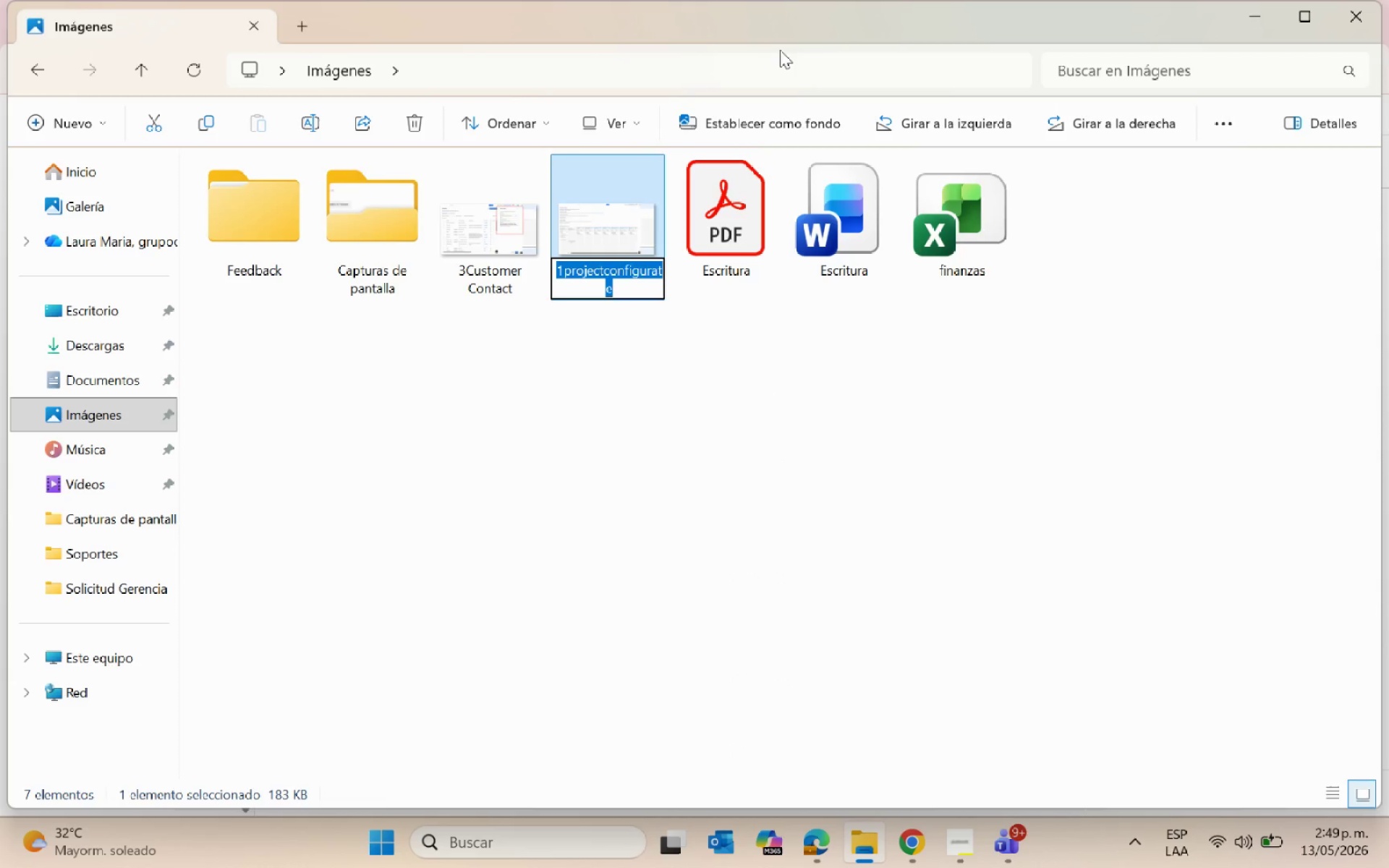 
type(2wo)
key(Backspace)
type(orkflow)
 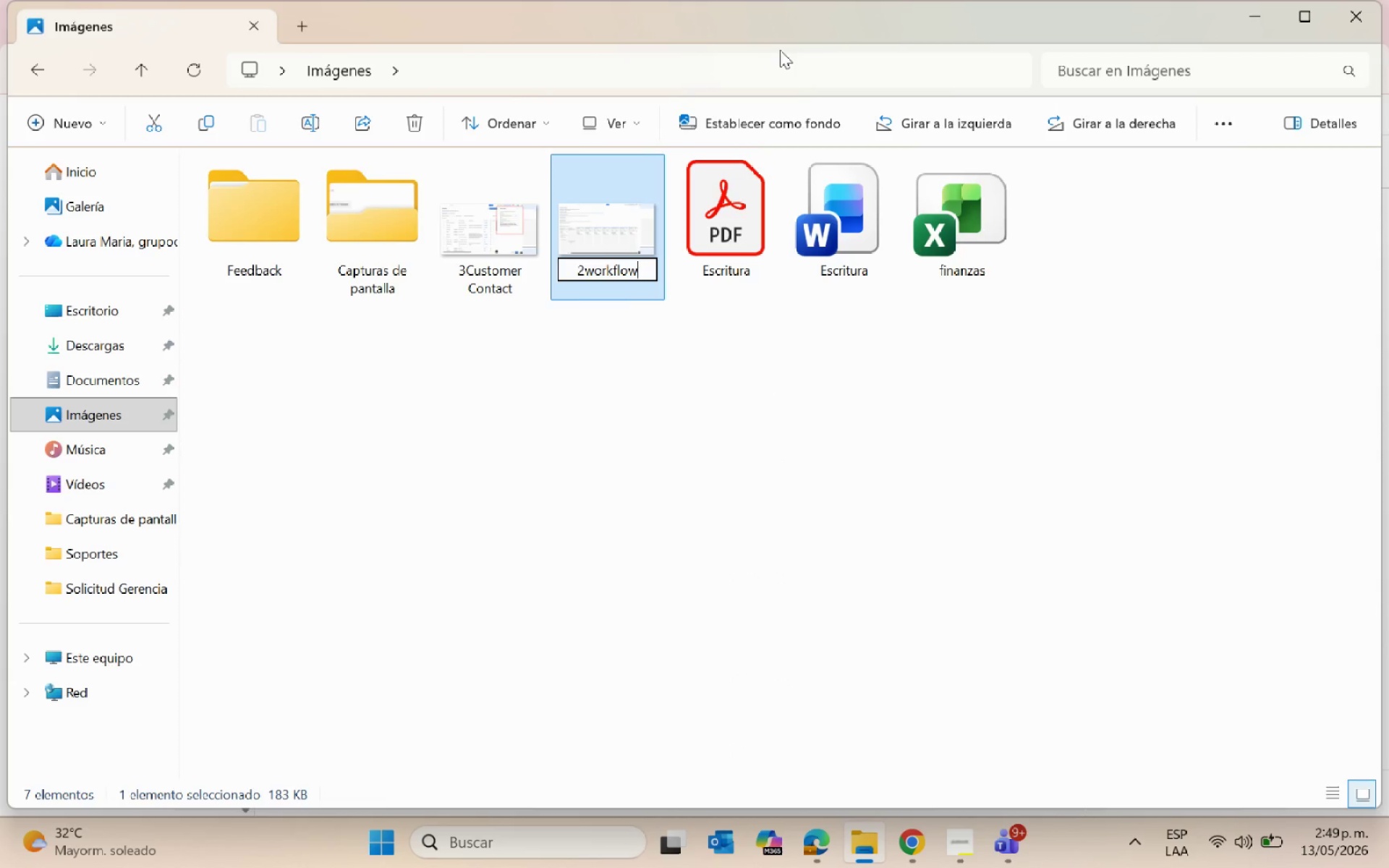 
key(Enter)
 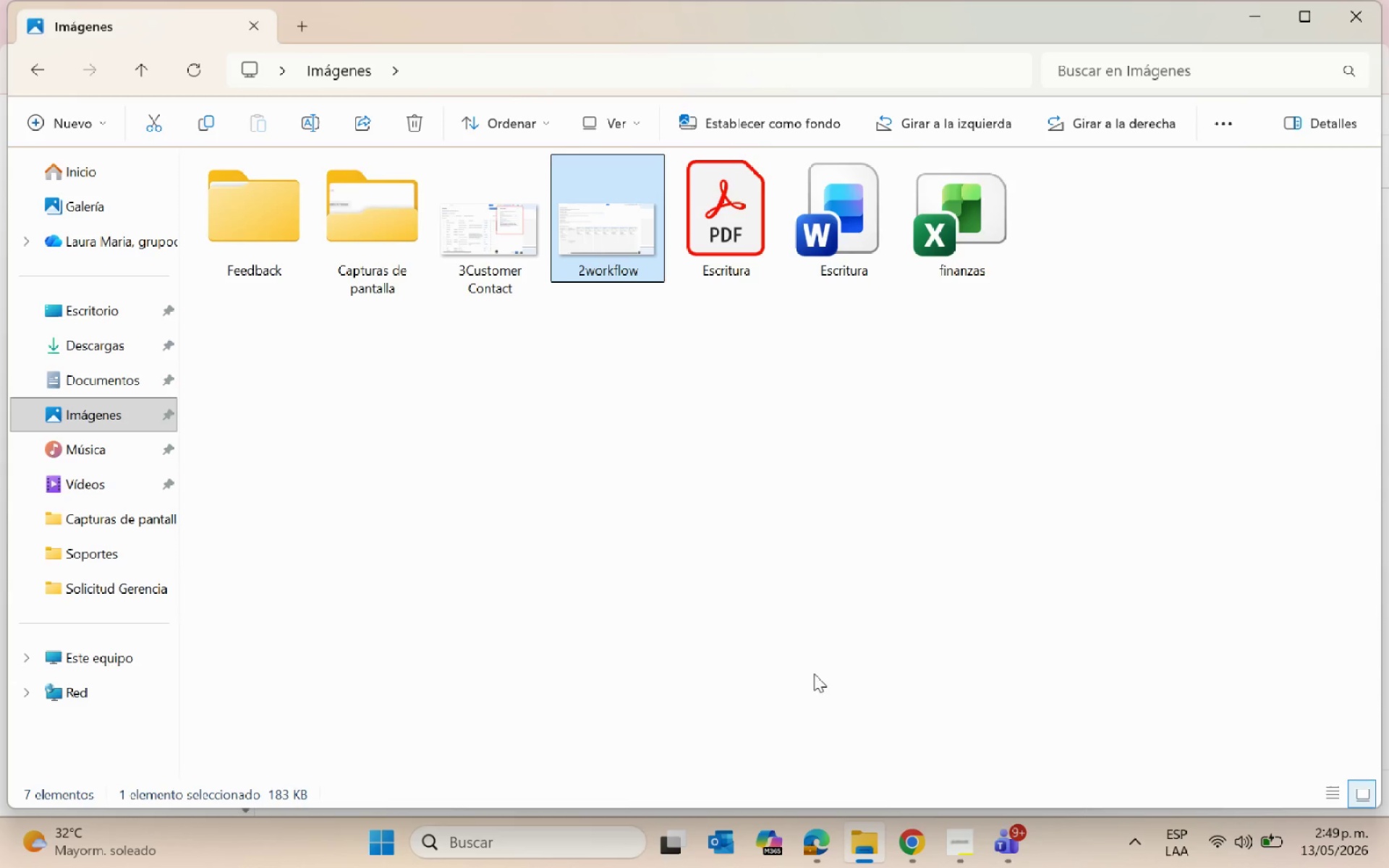 
left_click([922, 864])
 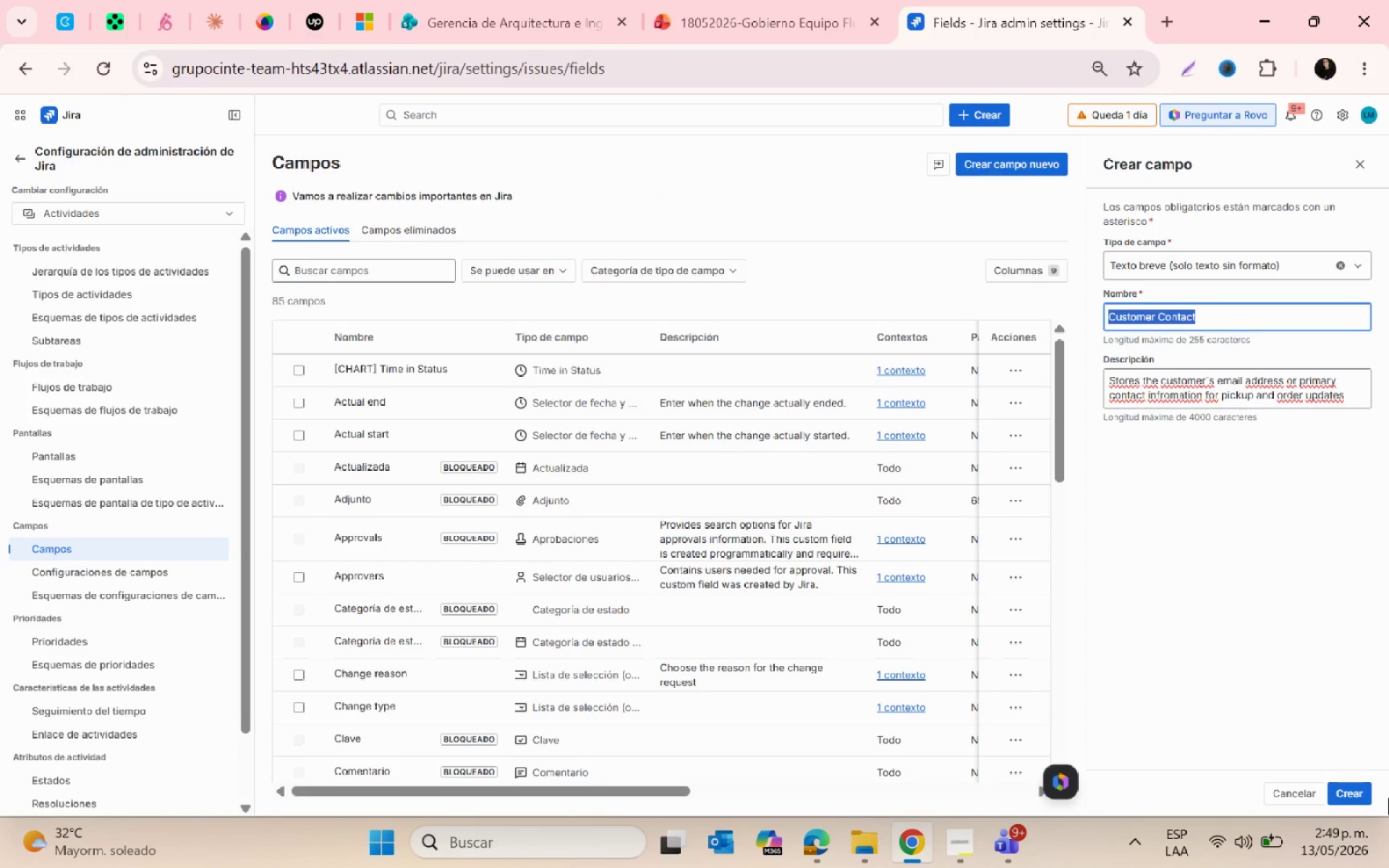 
left_click([1339, 790])
 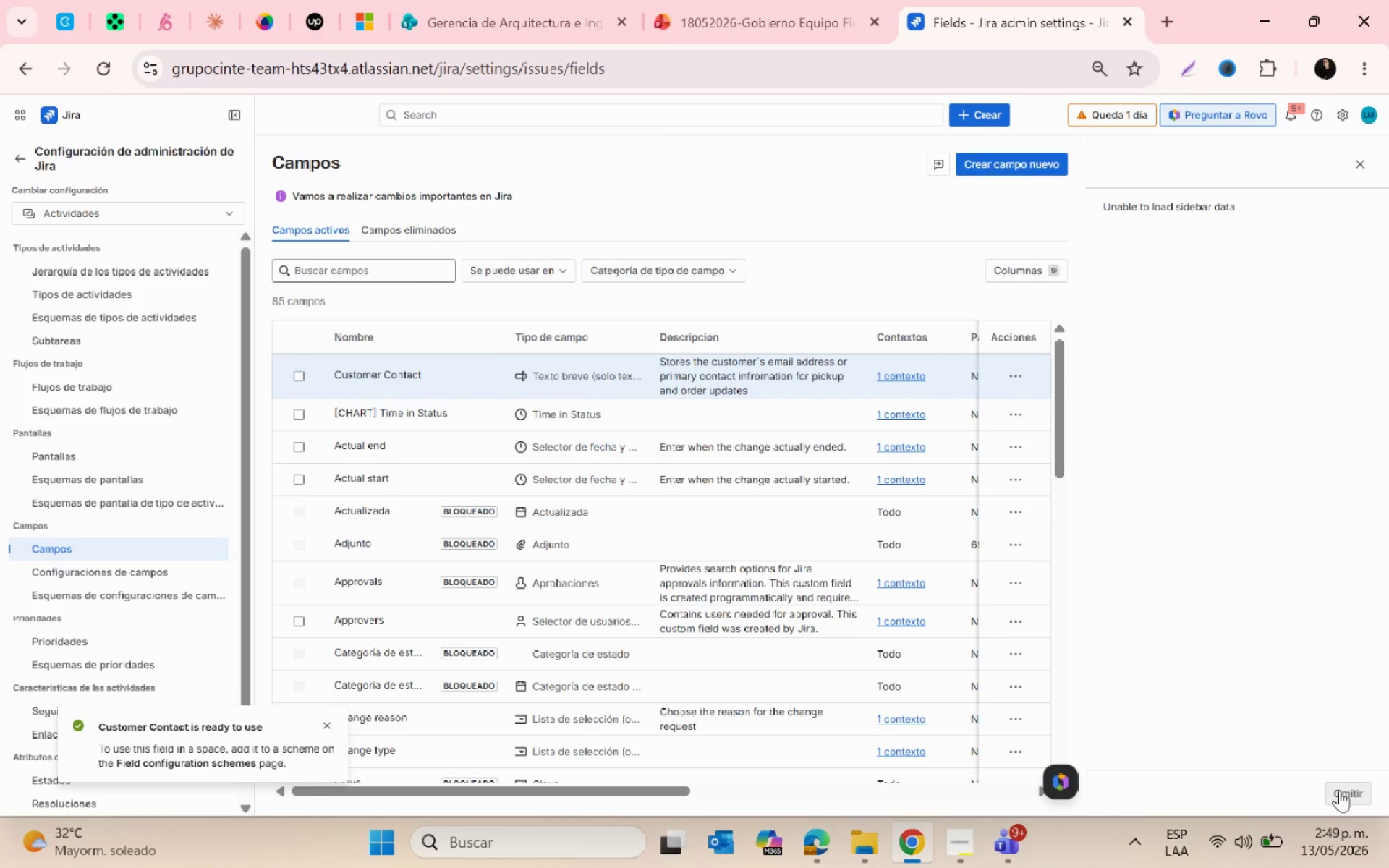 
wait(5.3)
 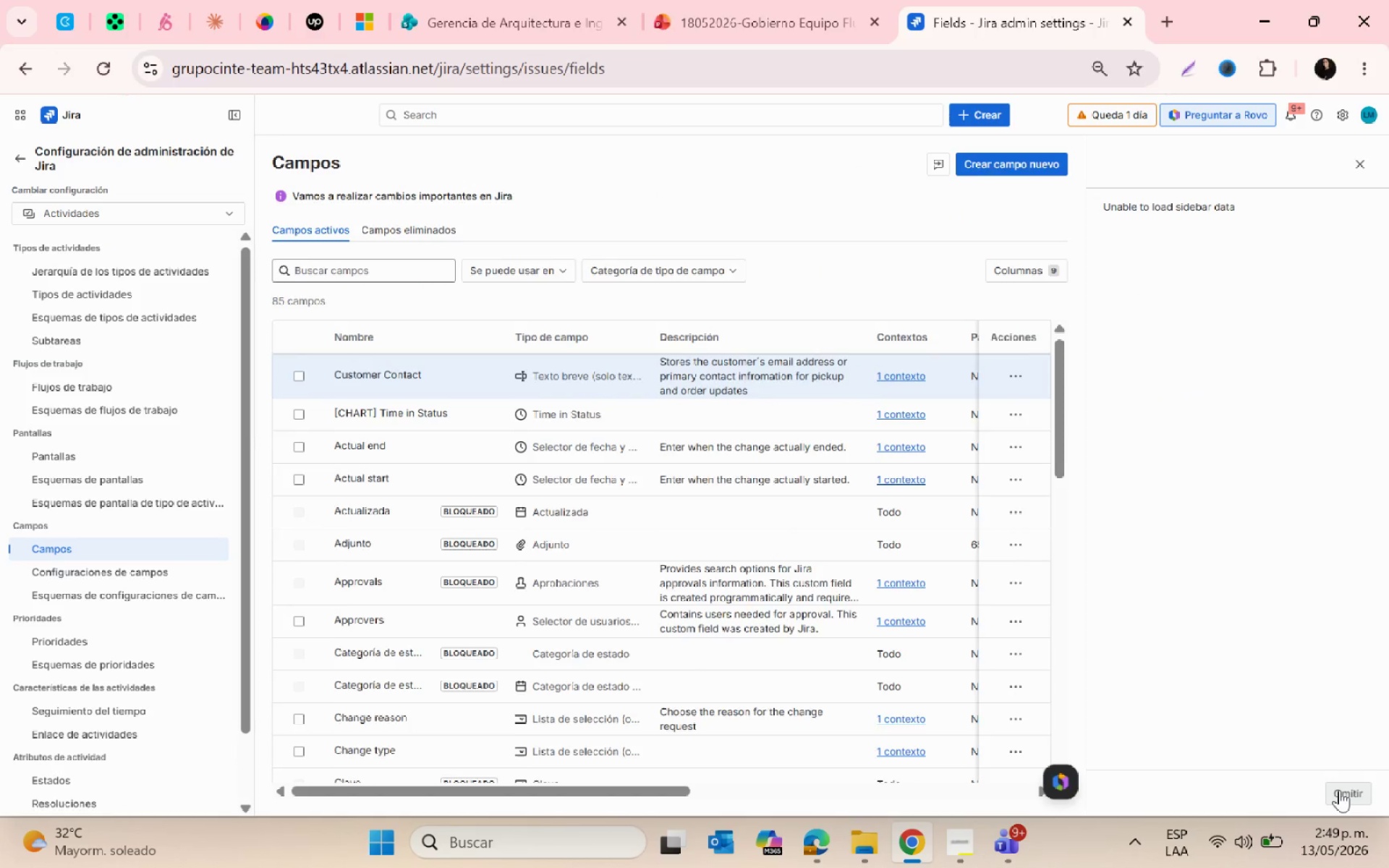 
left_click([1009, 378])
 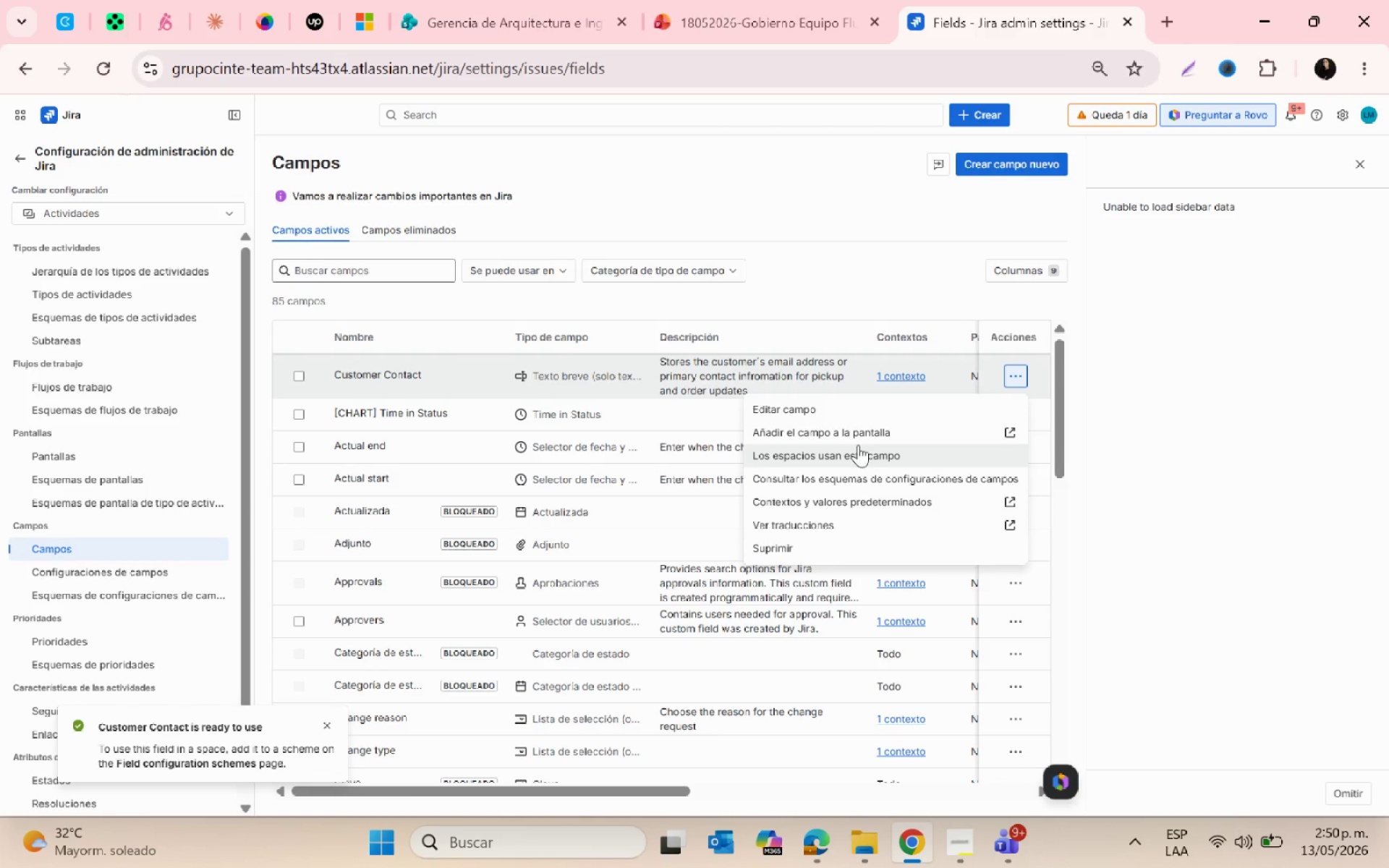 
left_click([849, 432])
 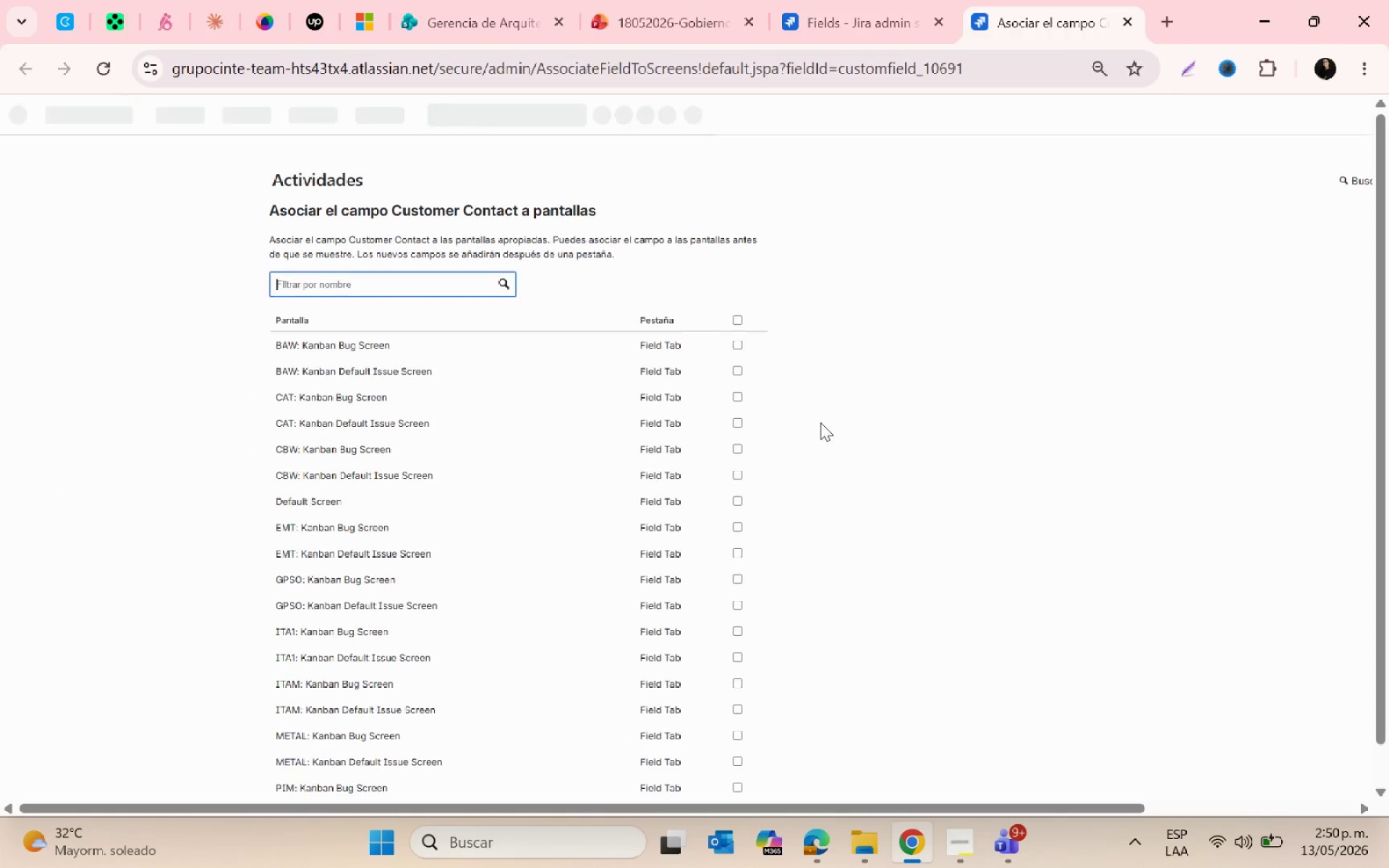 
left_click([733, 322])
 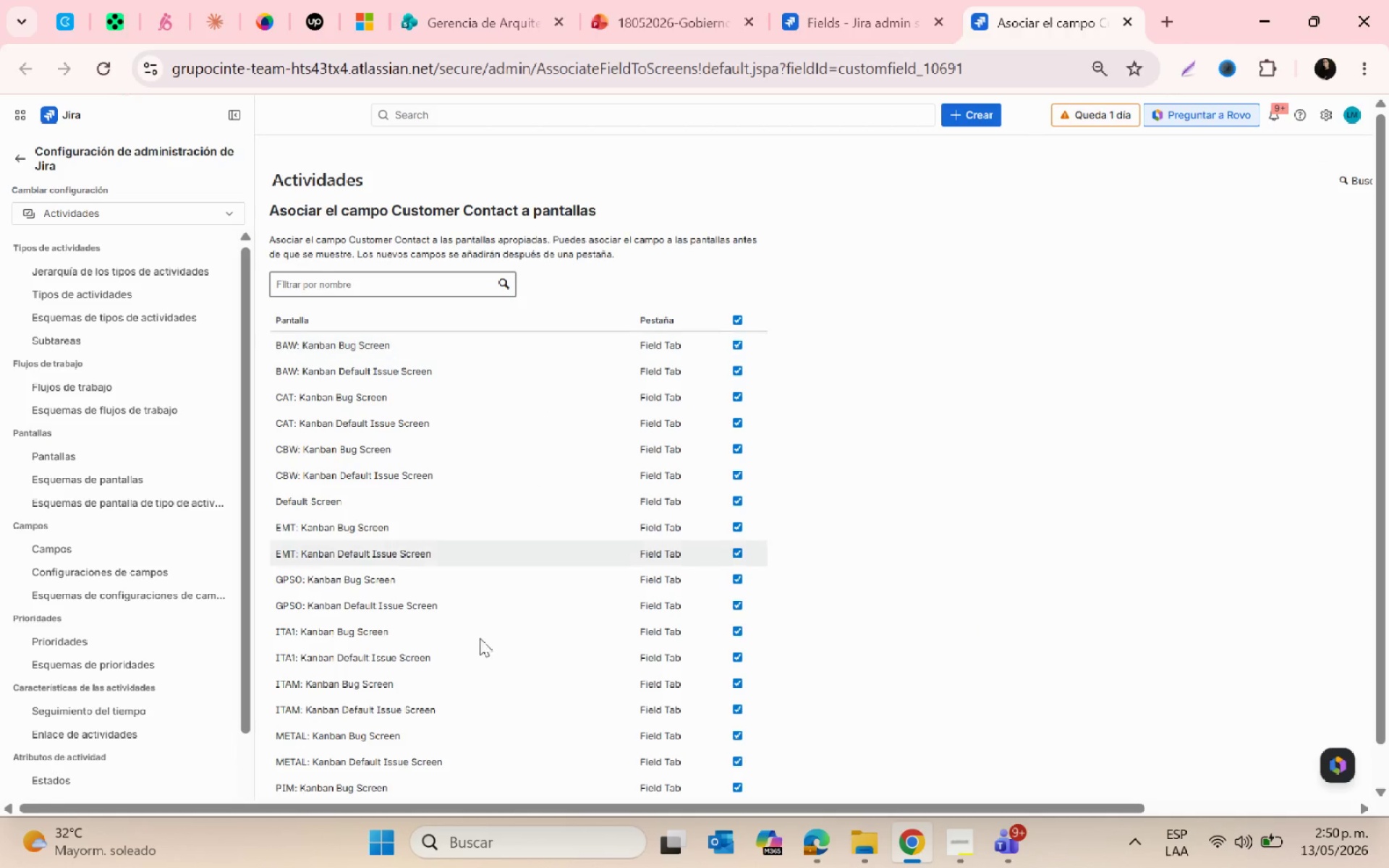 
scroll: coordinate [346, 723], scroll_direction: down, amount: 22.0
 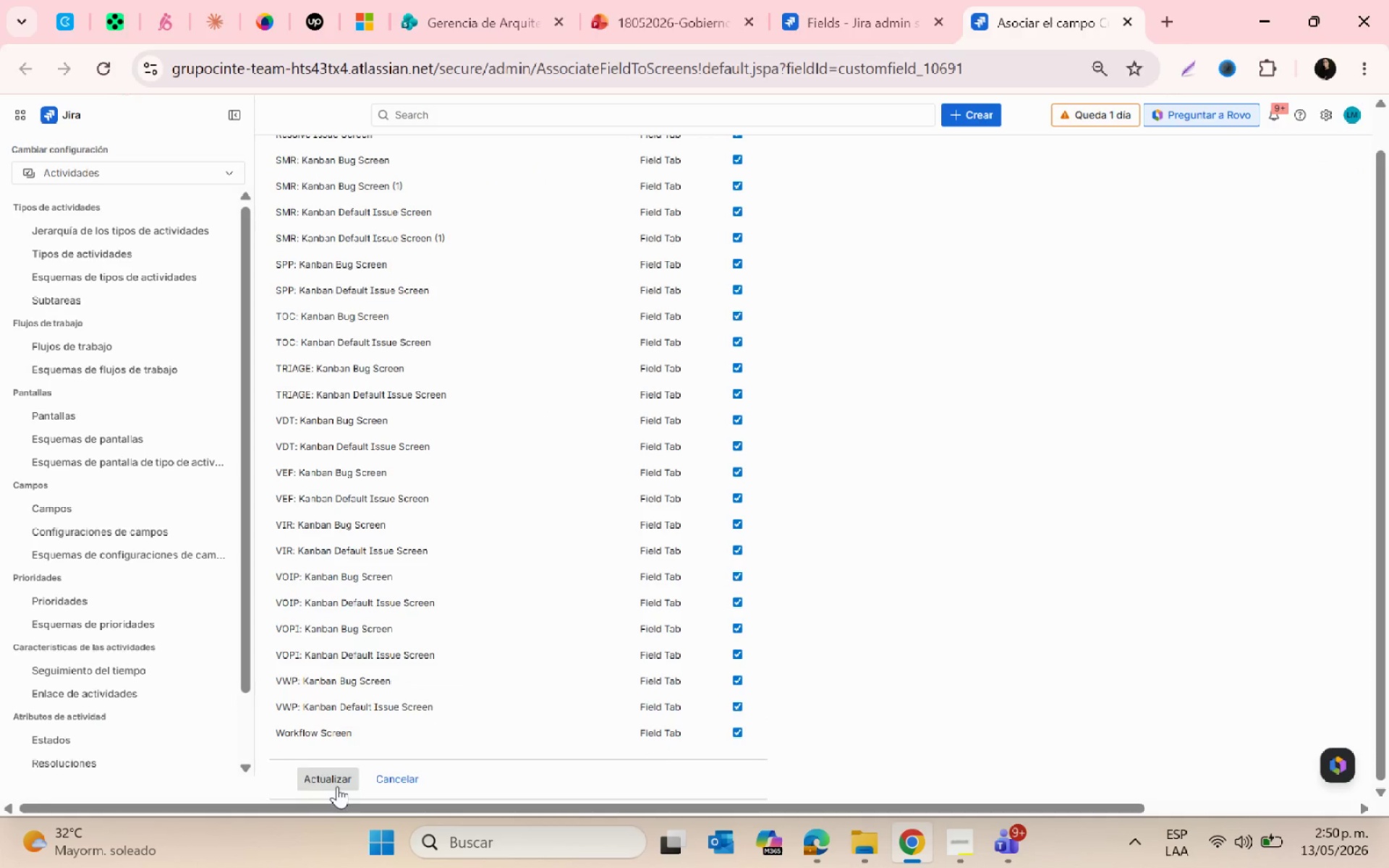 
left_click([336, 786])
 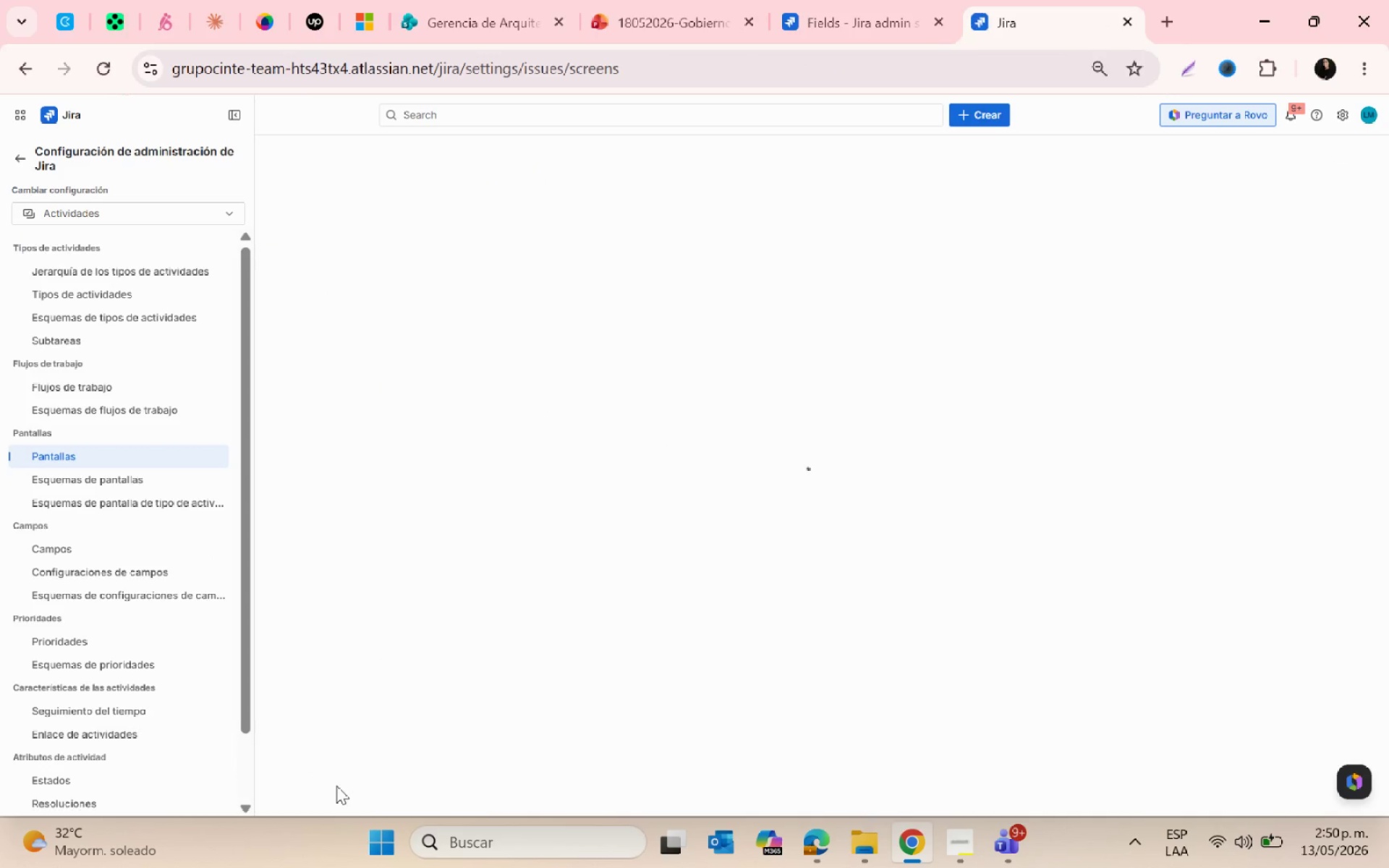 
wait(6.03)
 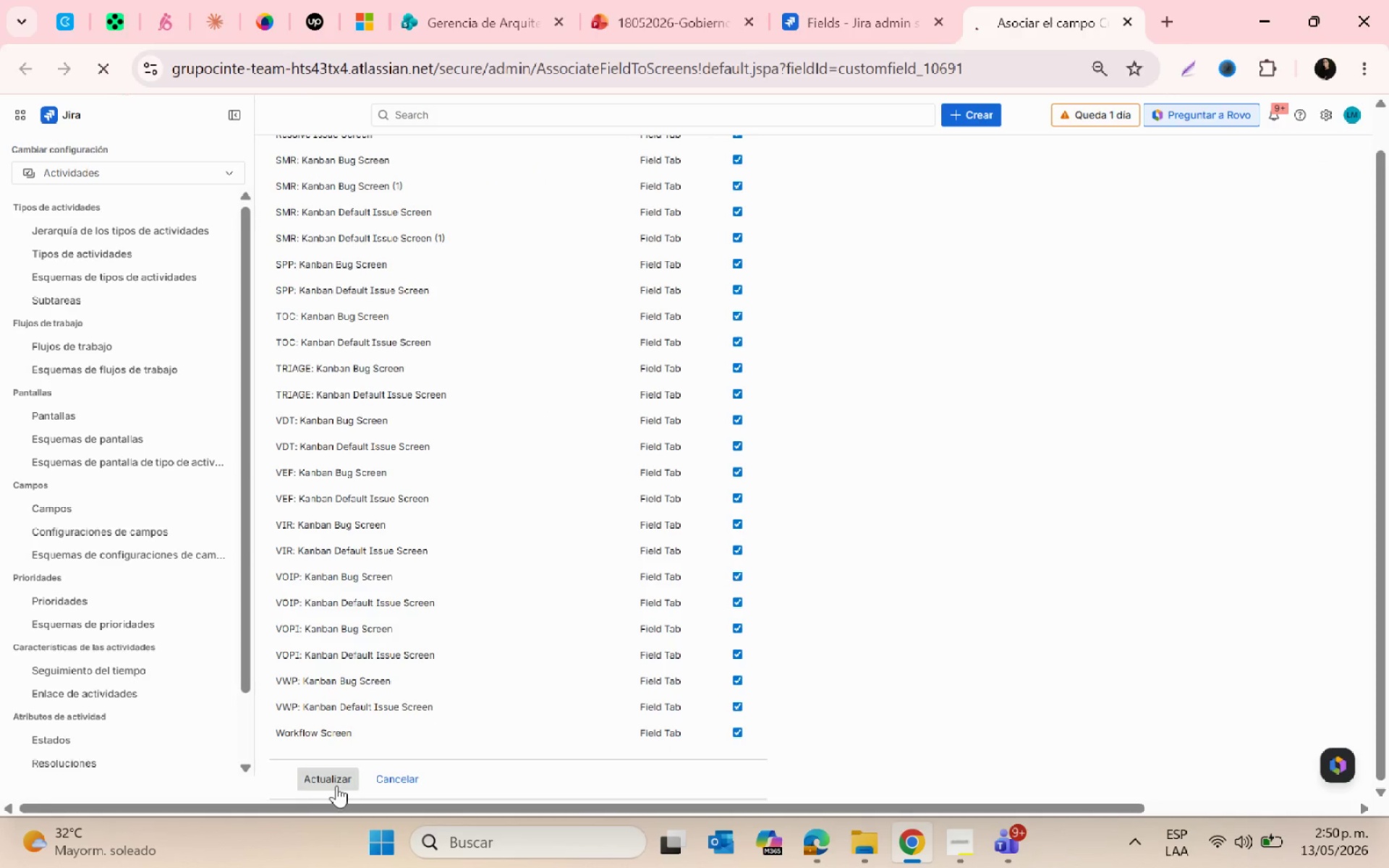 
left_click([875, 17])
 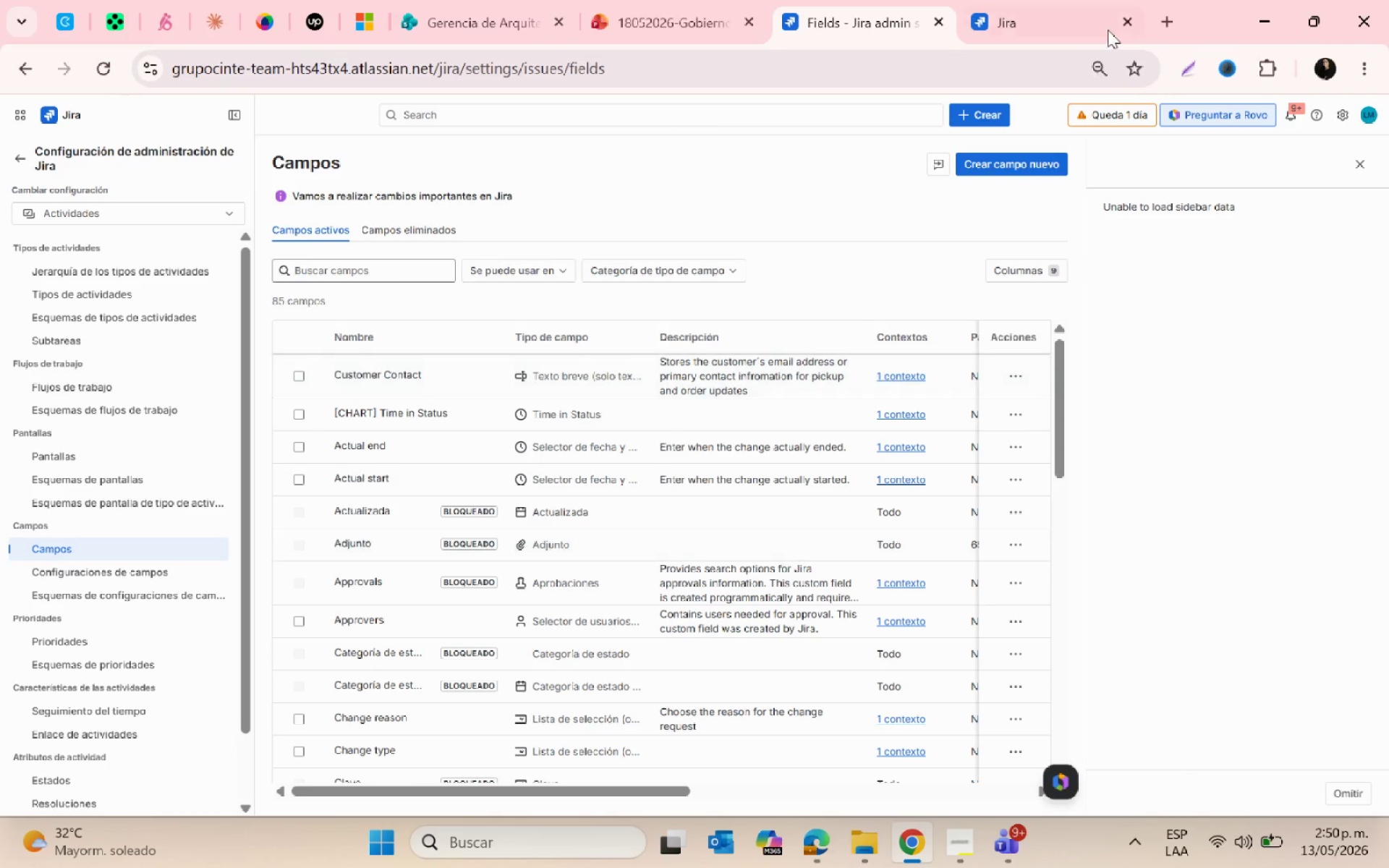 
mouse_move([850, 833])
 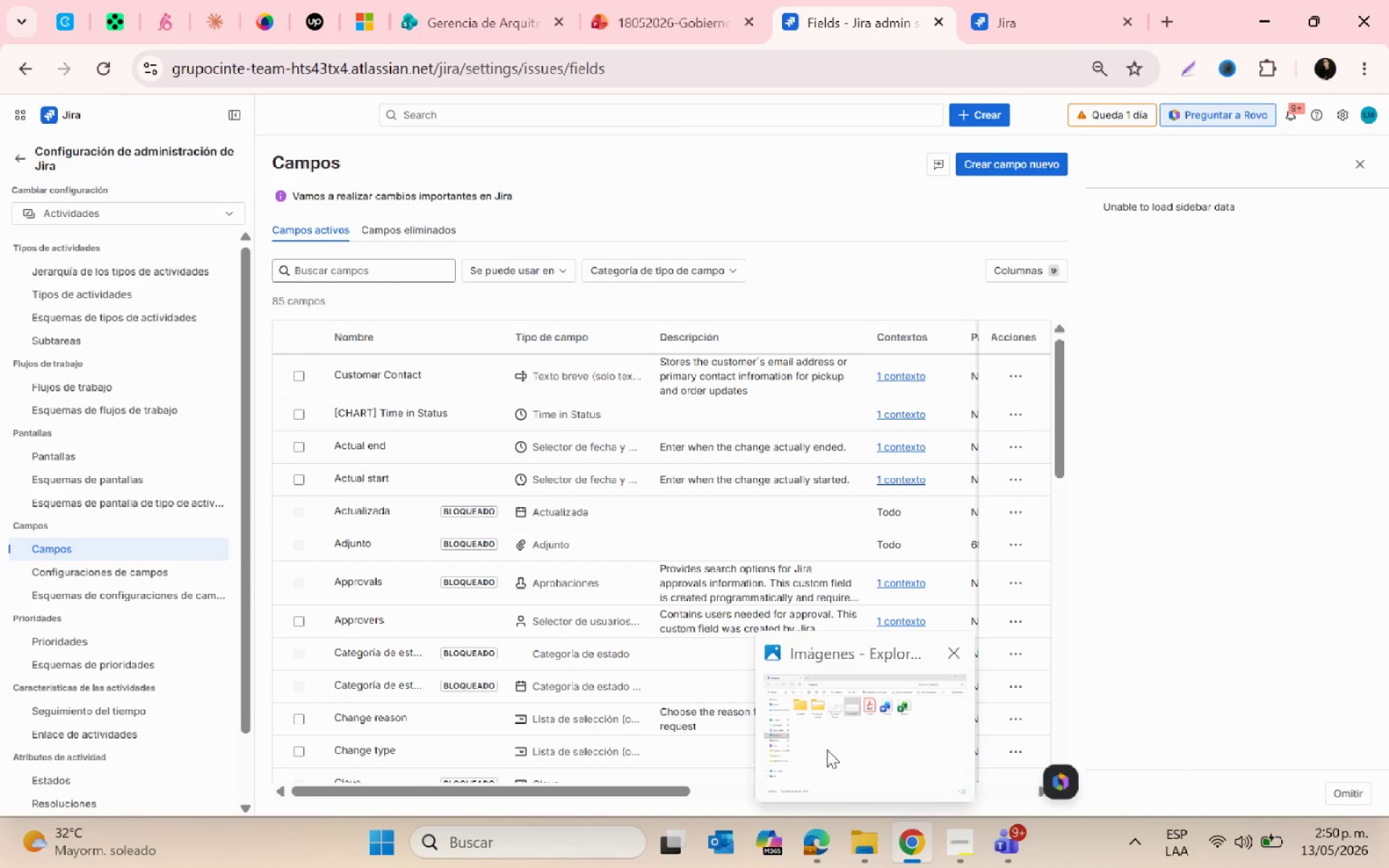 
left_click([827, 749])
 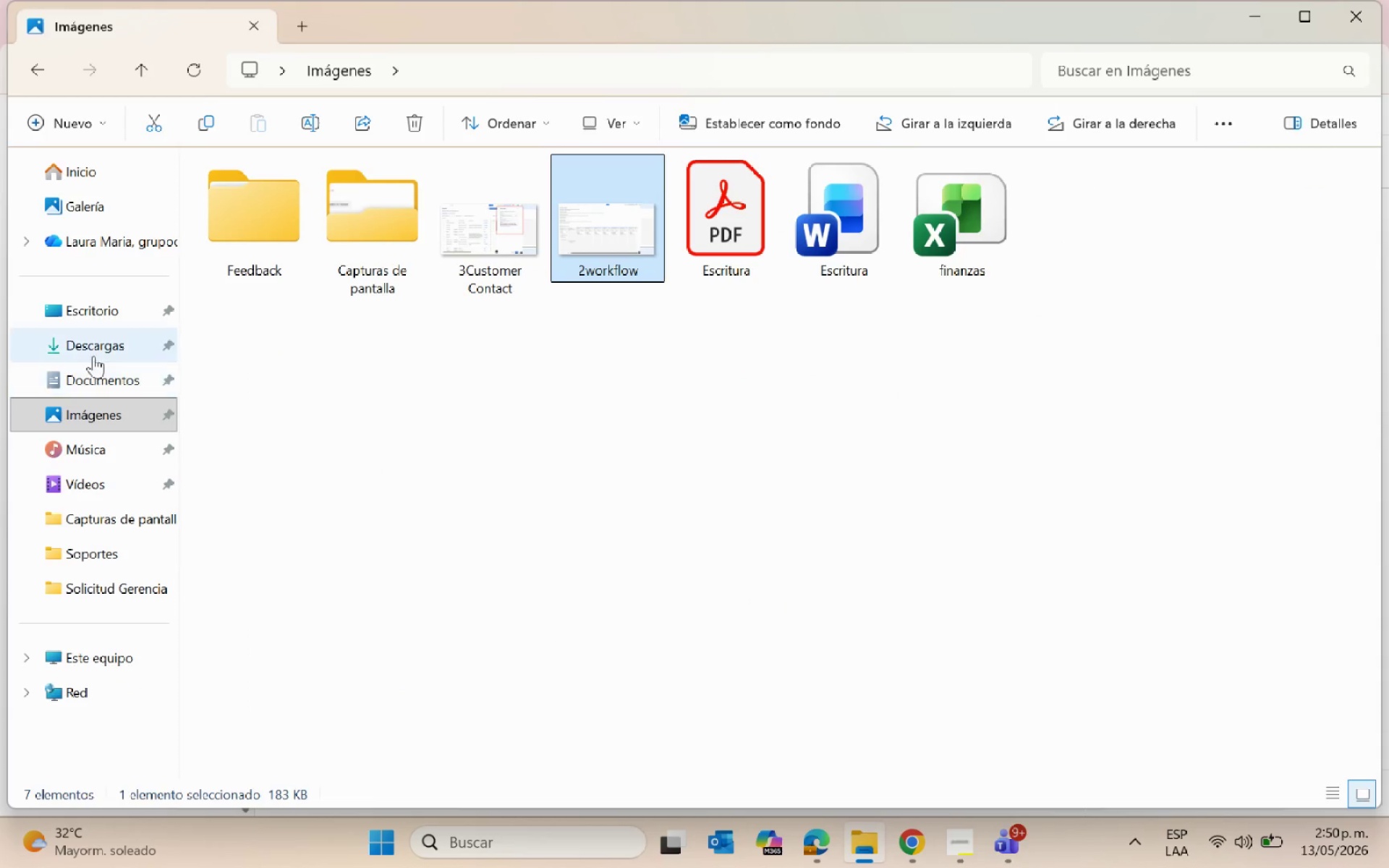 
left_click([90, 351])
 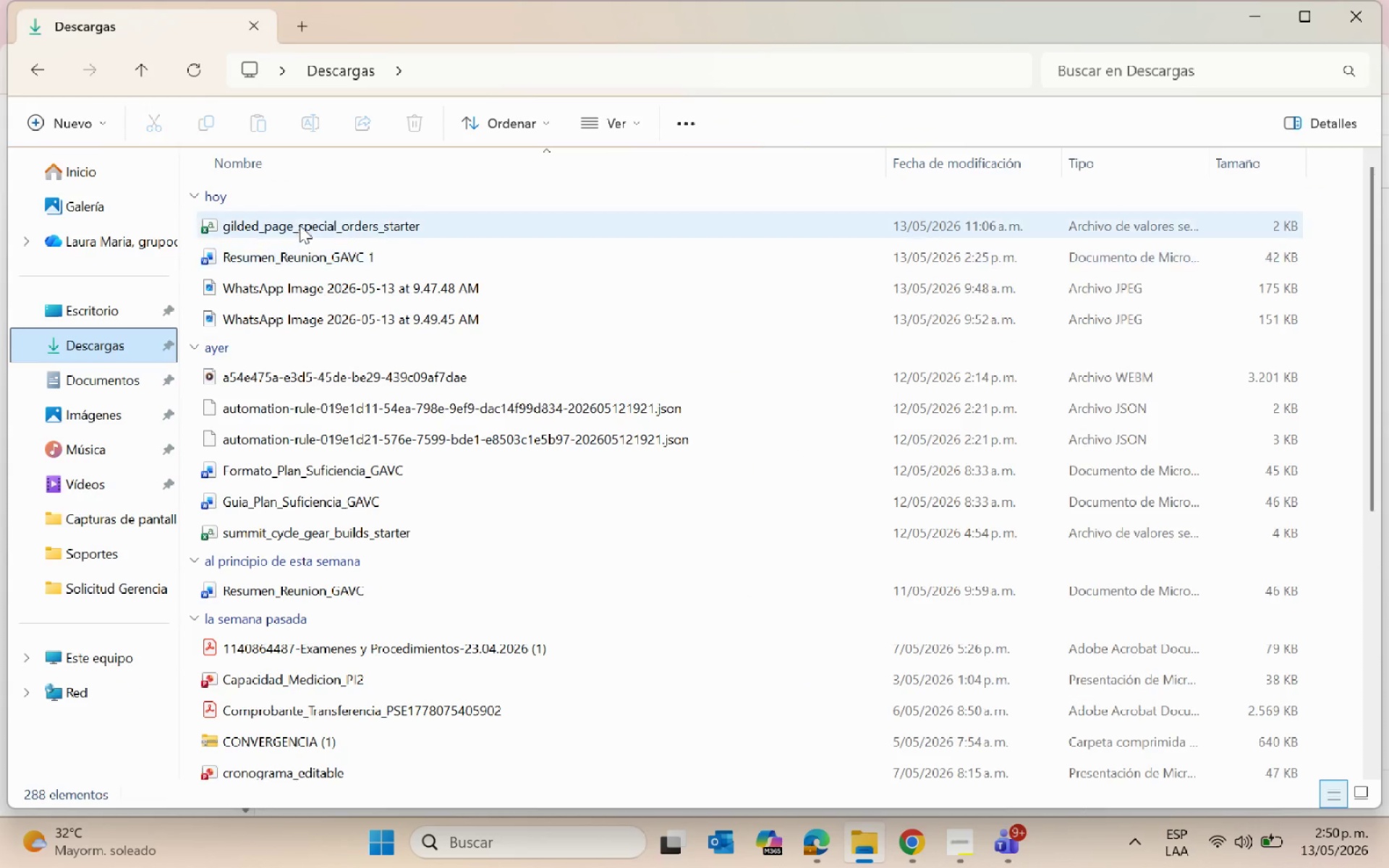 
double_click([300, 224])
 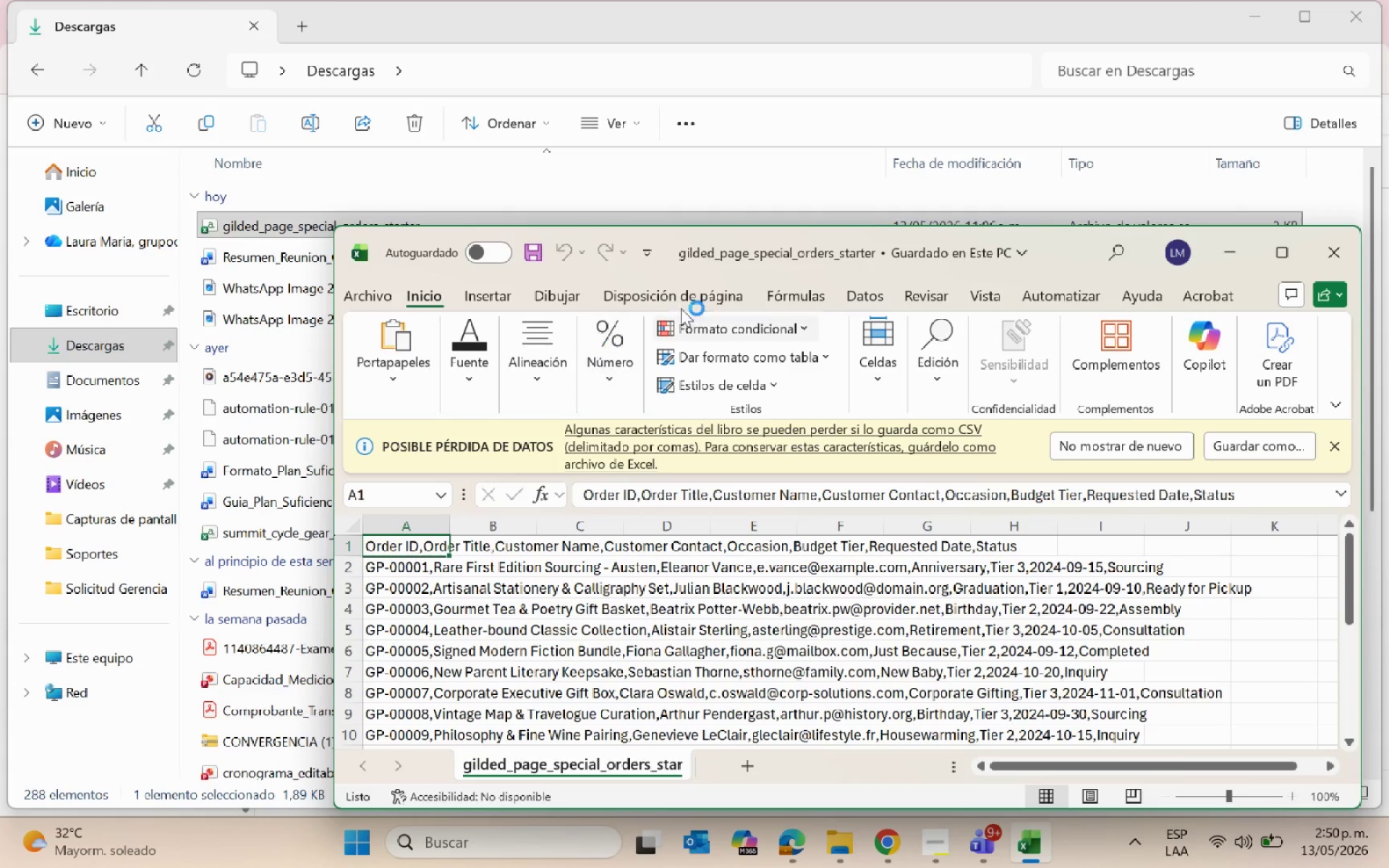 
left_click([660, 497])
 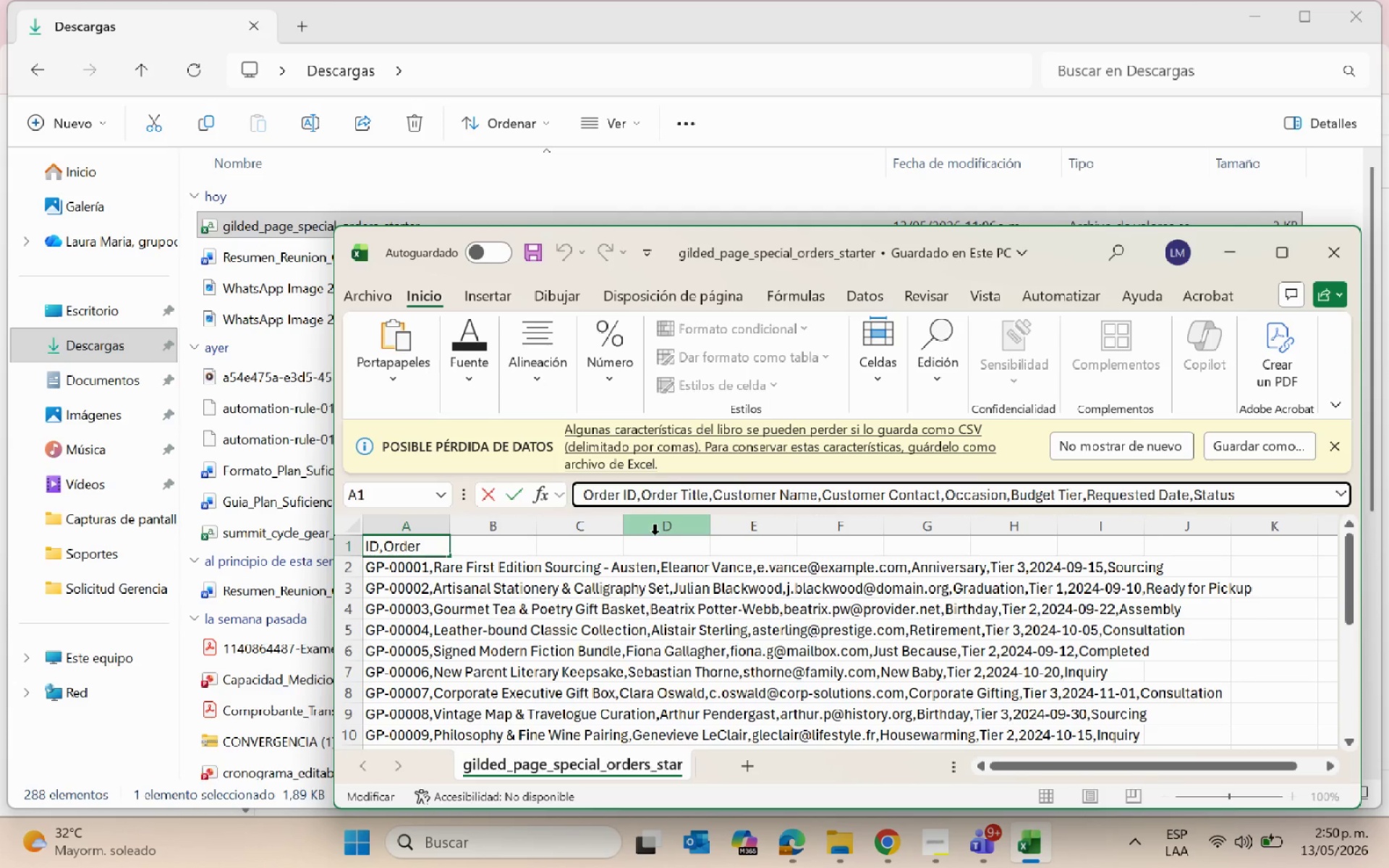 
wait(9.73)
 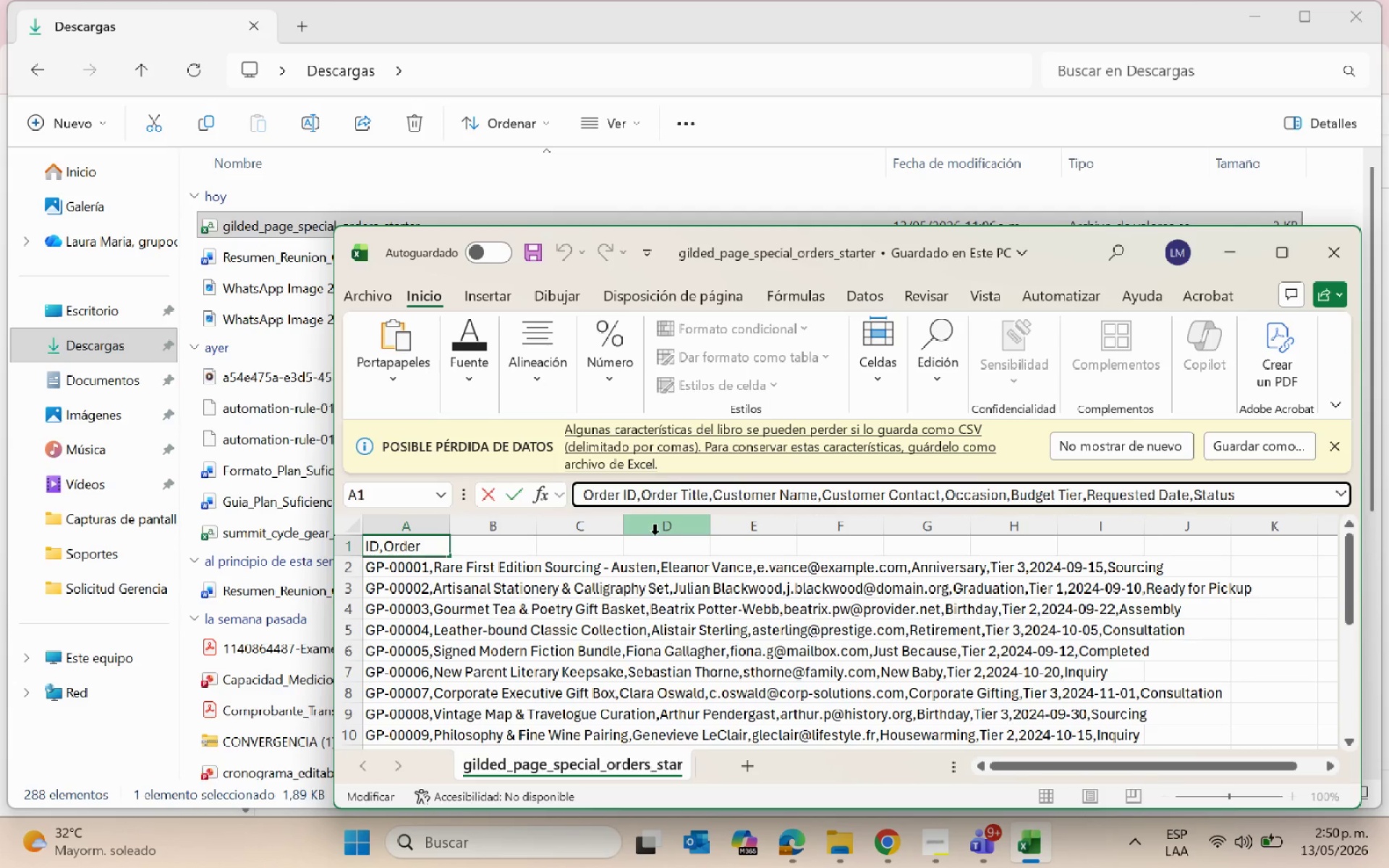 
left_click([763, 495])
 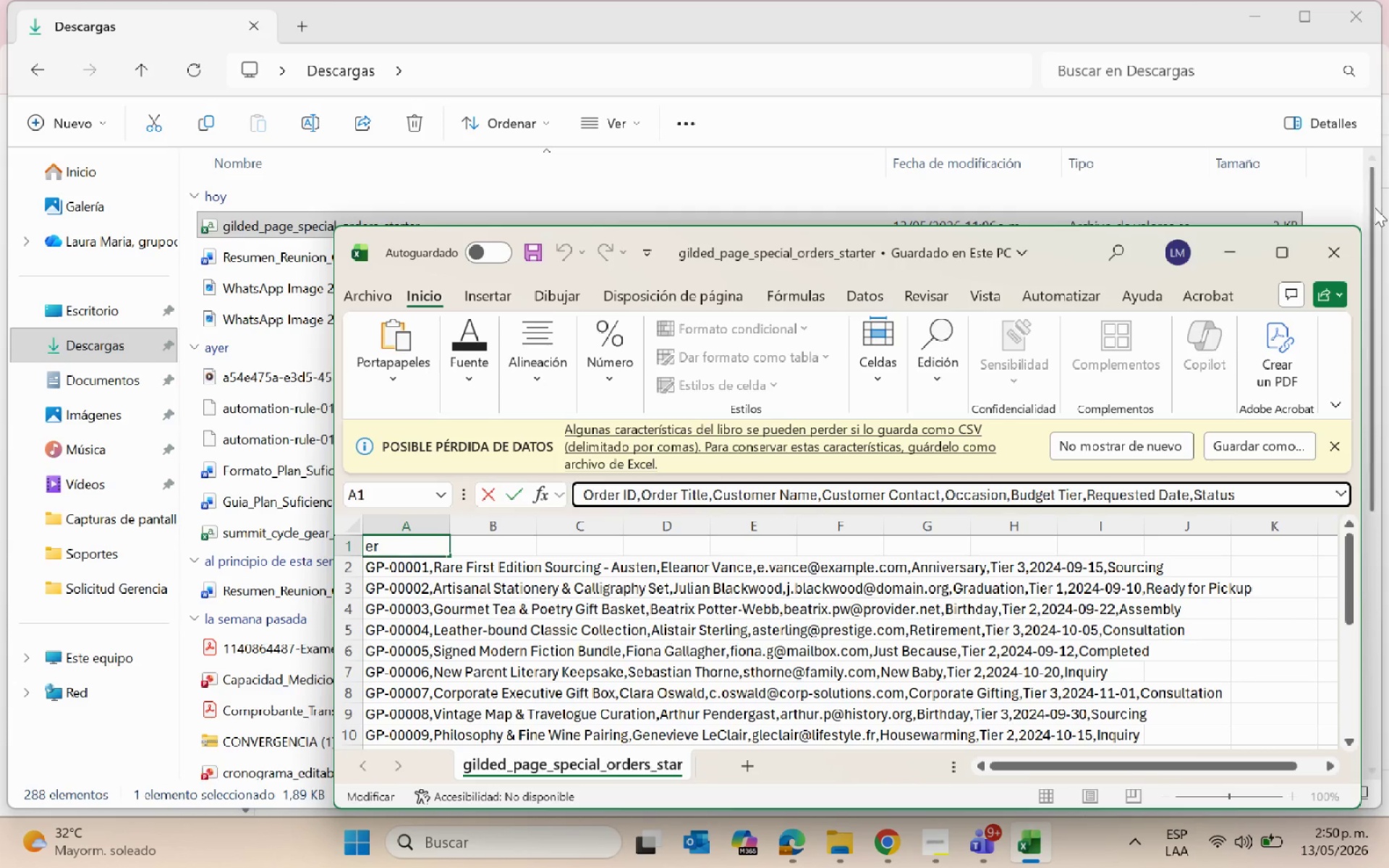 
left_click([1284, 249])
 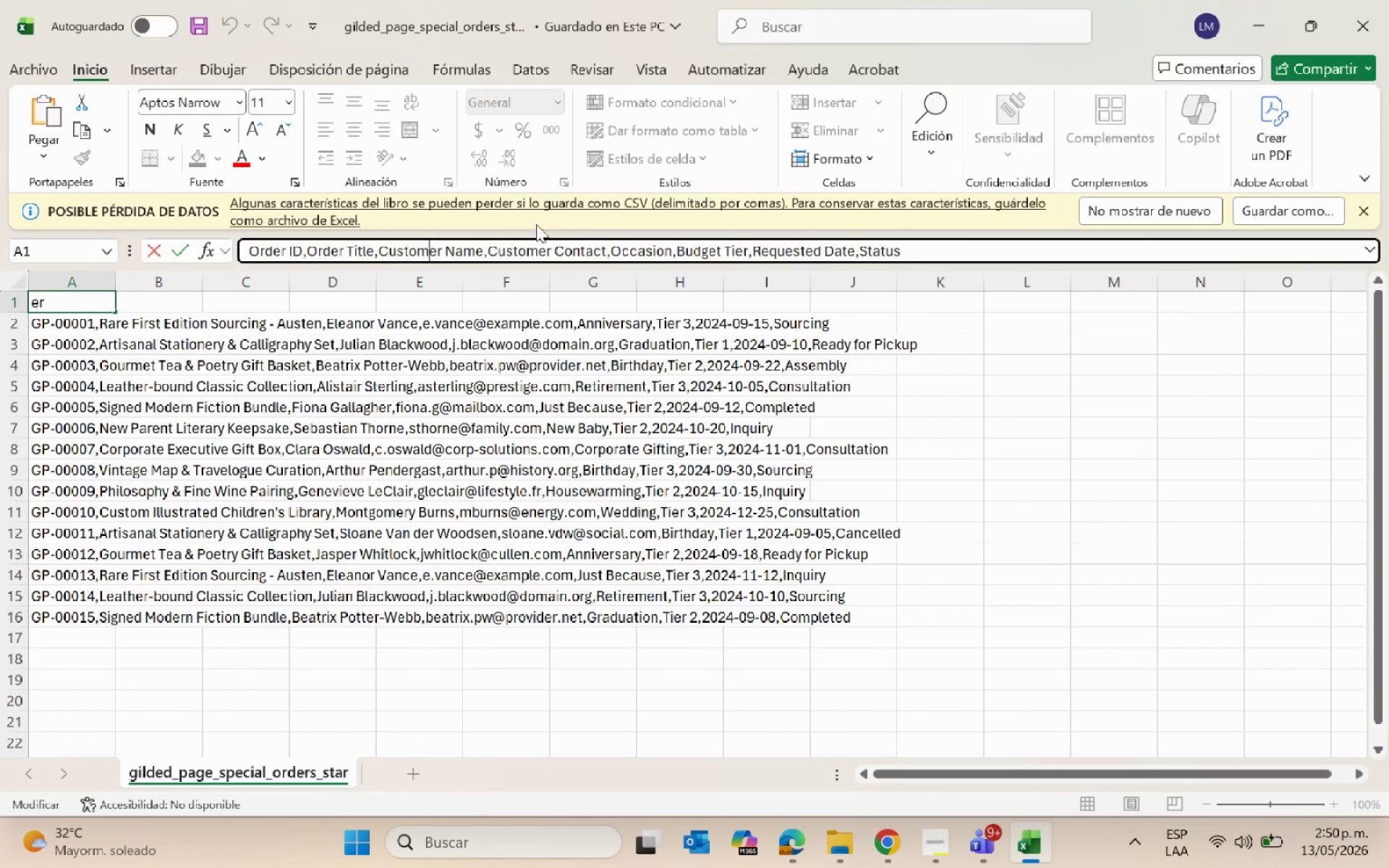 
left_click([531, 250])
 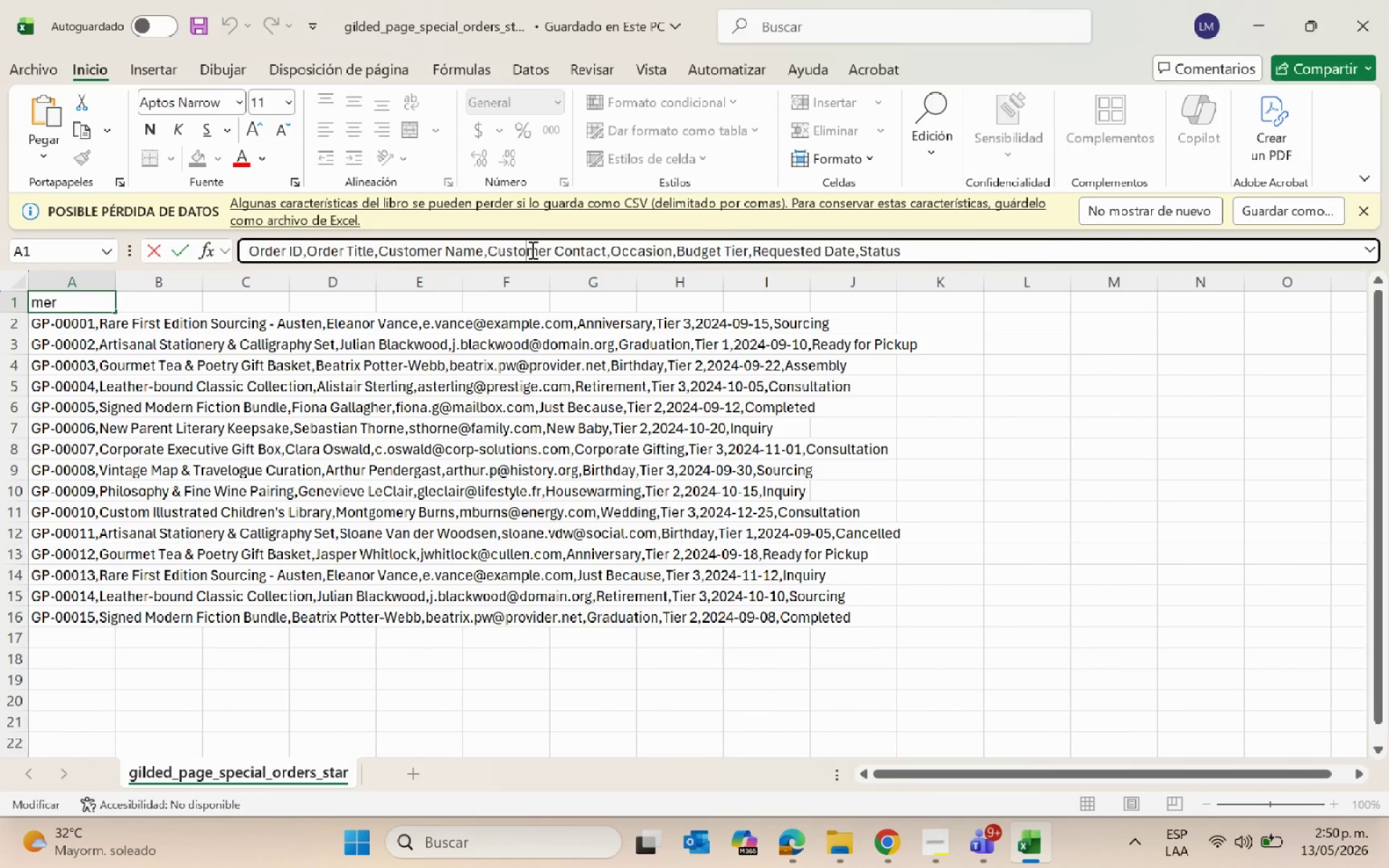 
wait(5.98)
 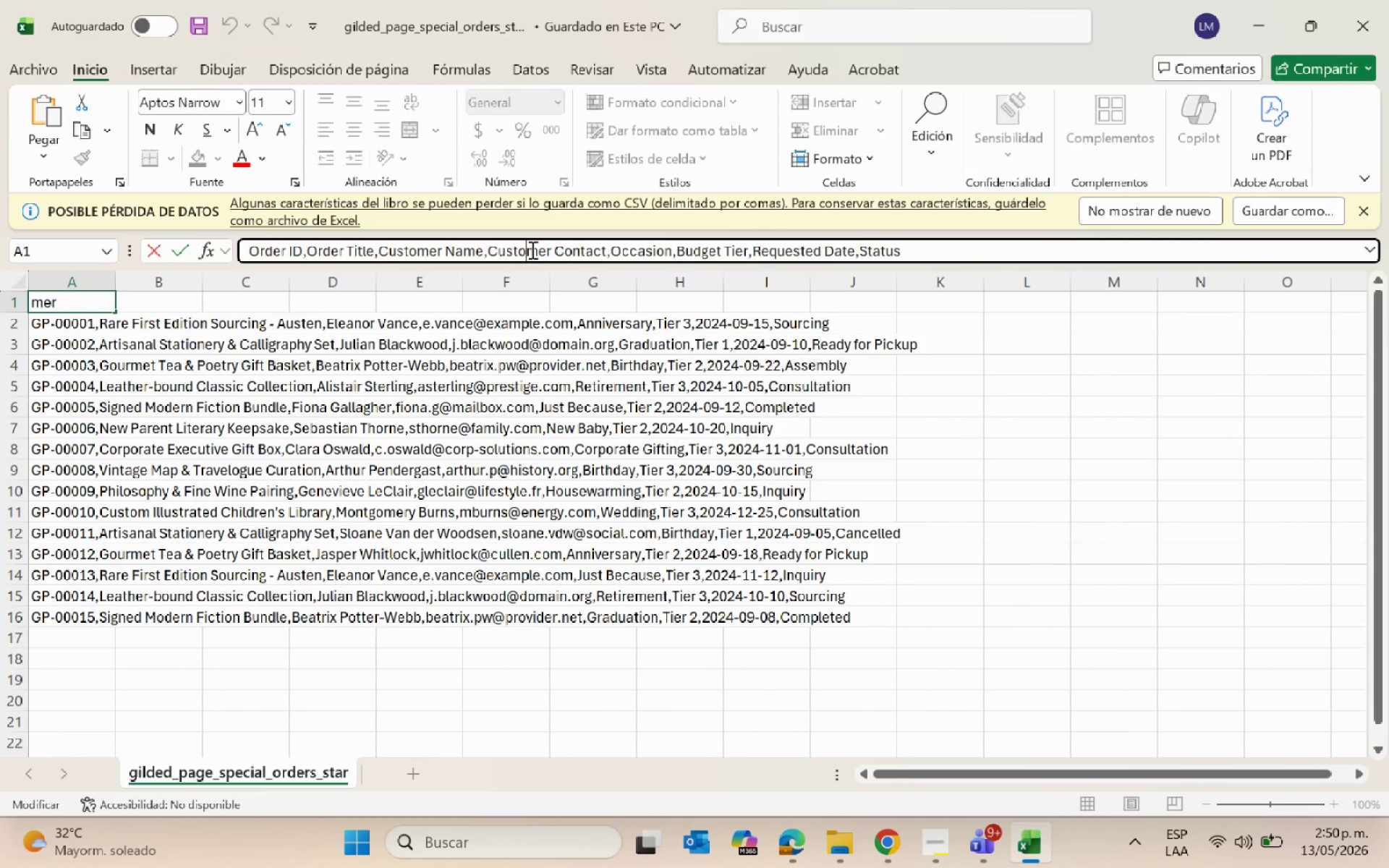 
left_click([645, 248])
 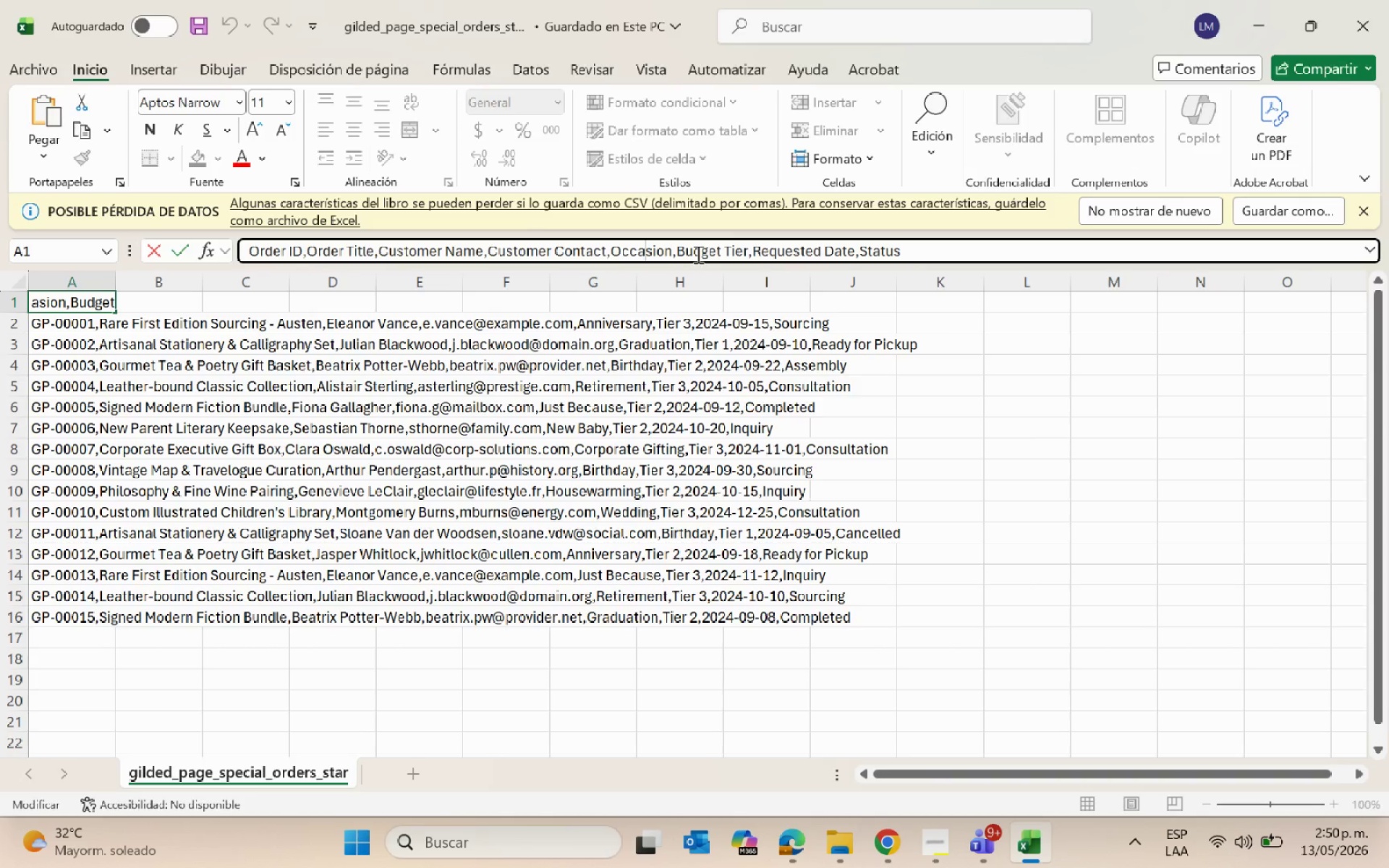 
left_click([697, 254])
 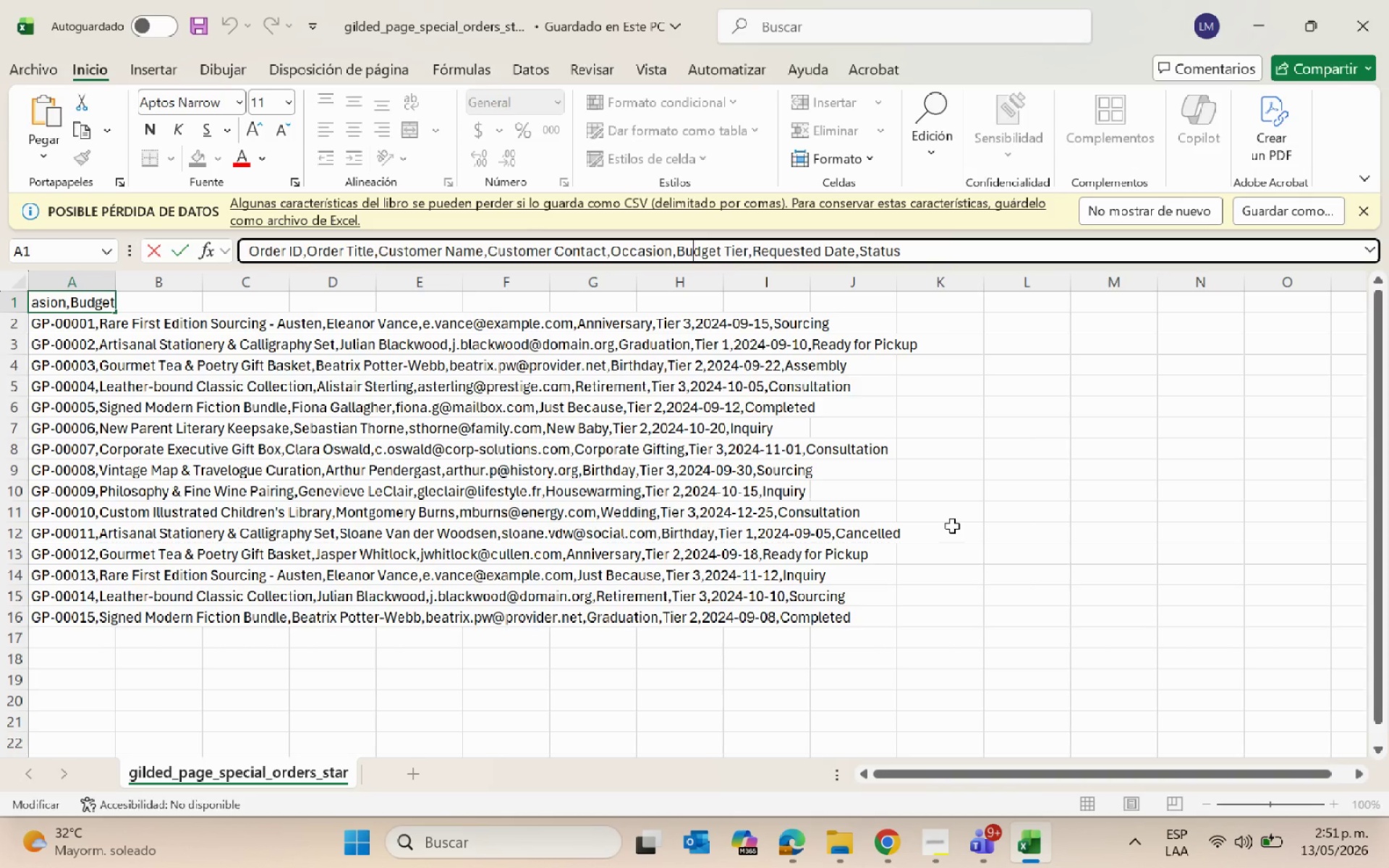 
wait(19.83)
 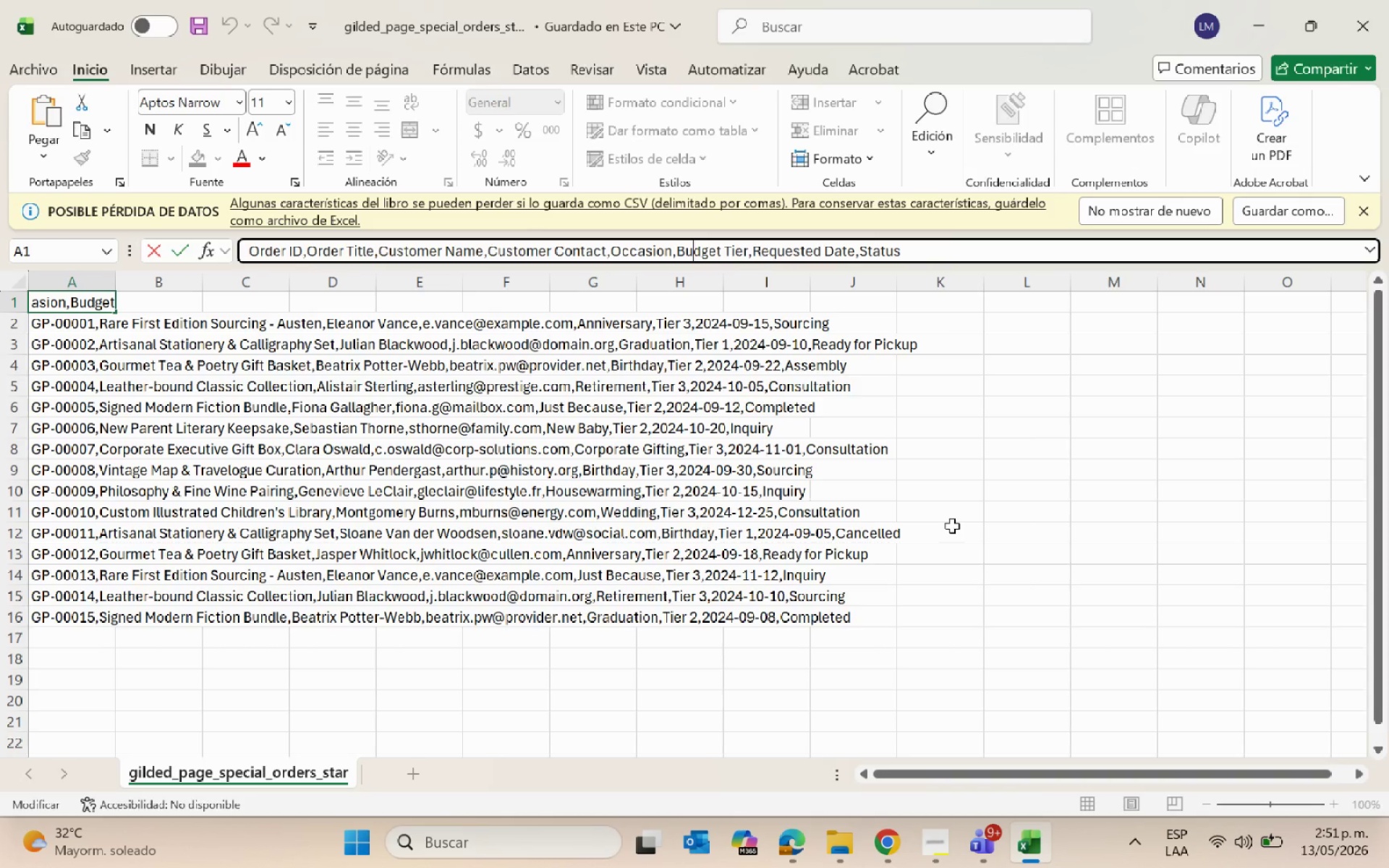 
left_click([1369, 34])
 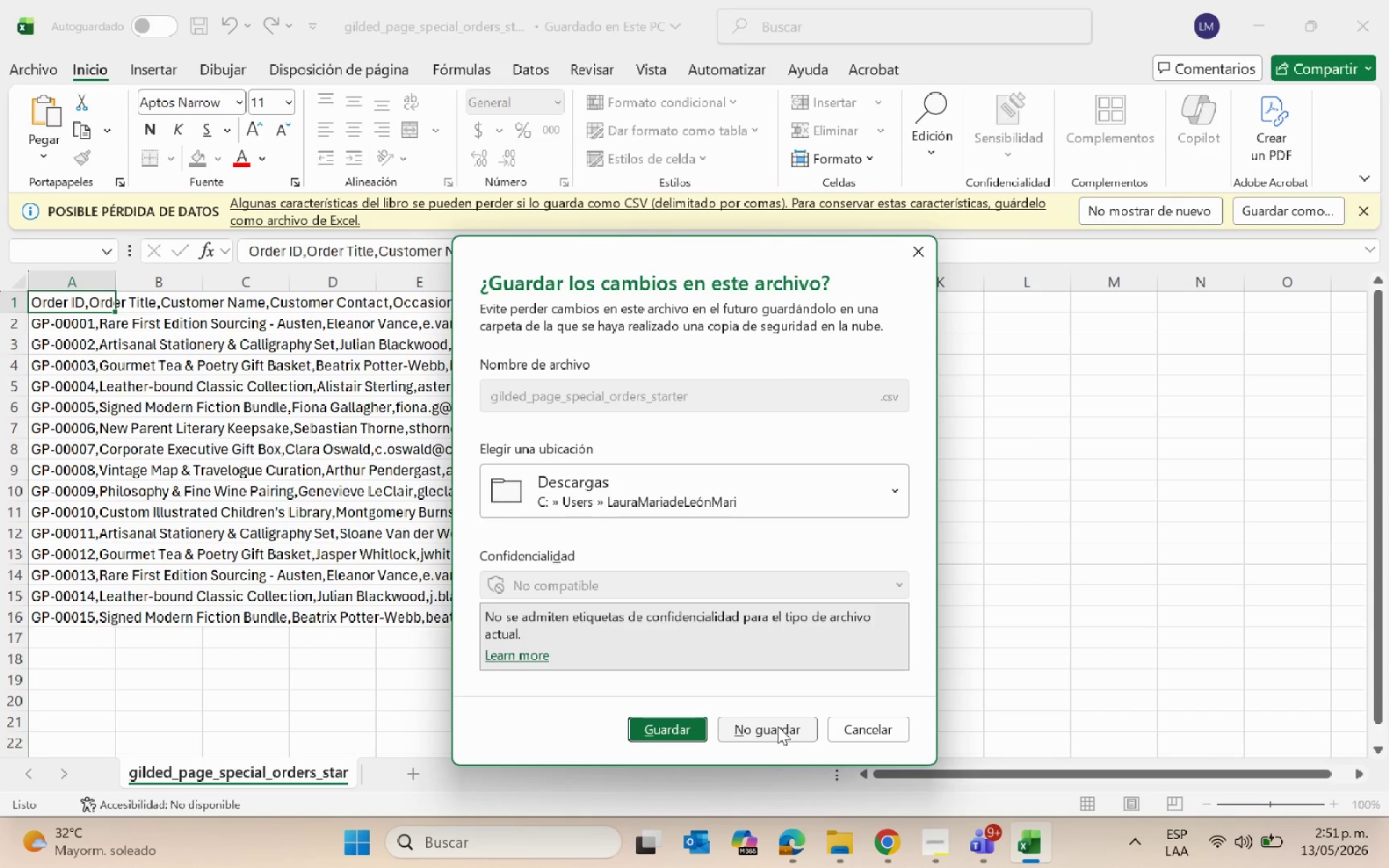 
key(Escape)
 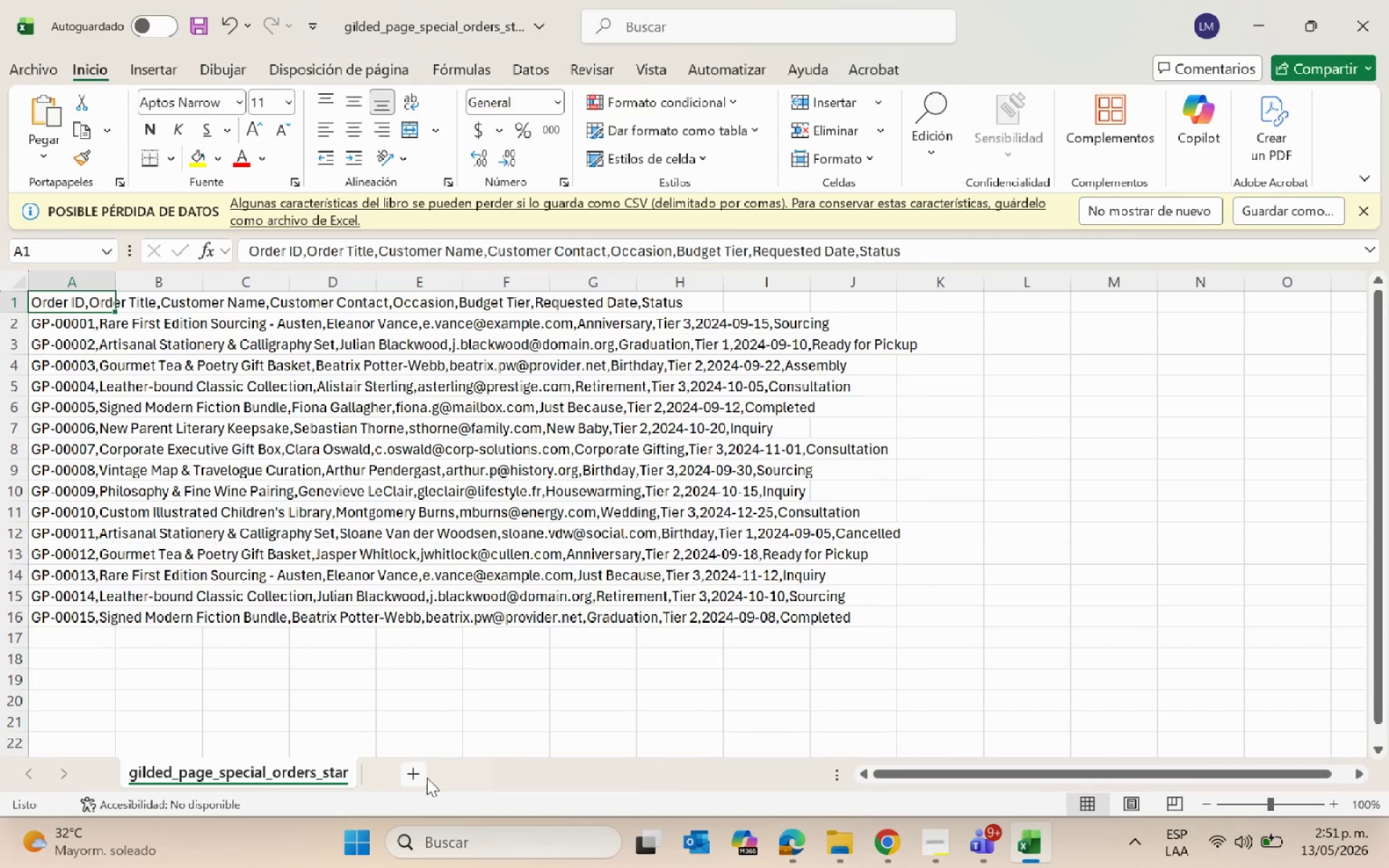 
left_click([420, 778])
 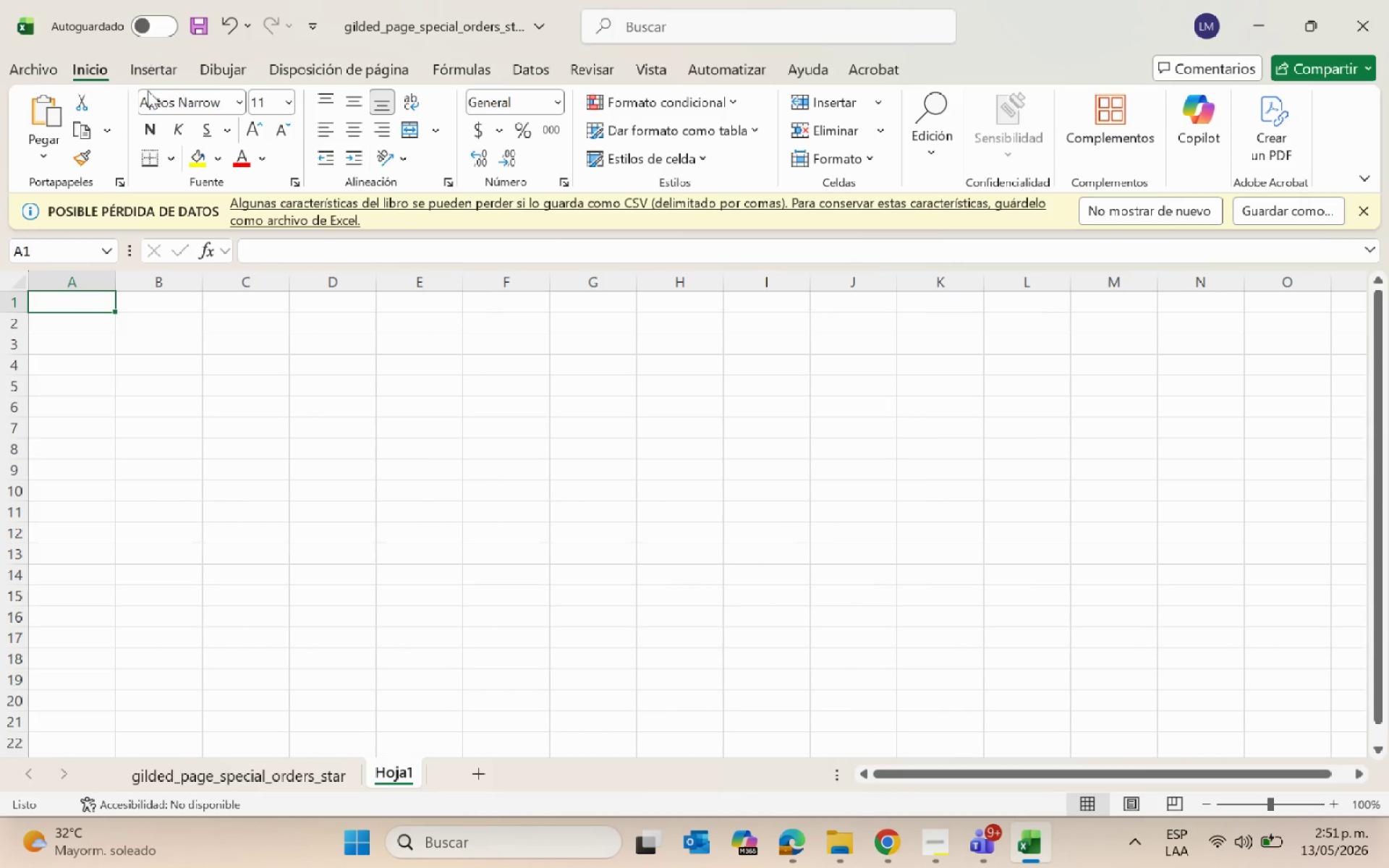 
left_click([143, 88])
 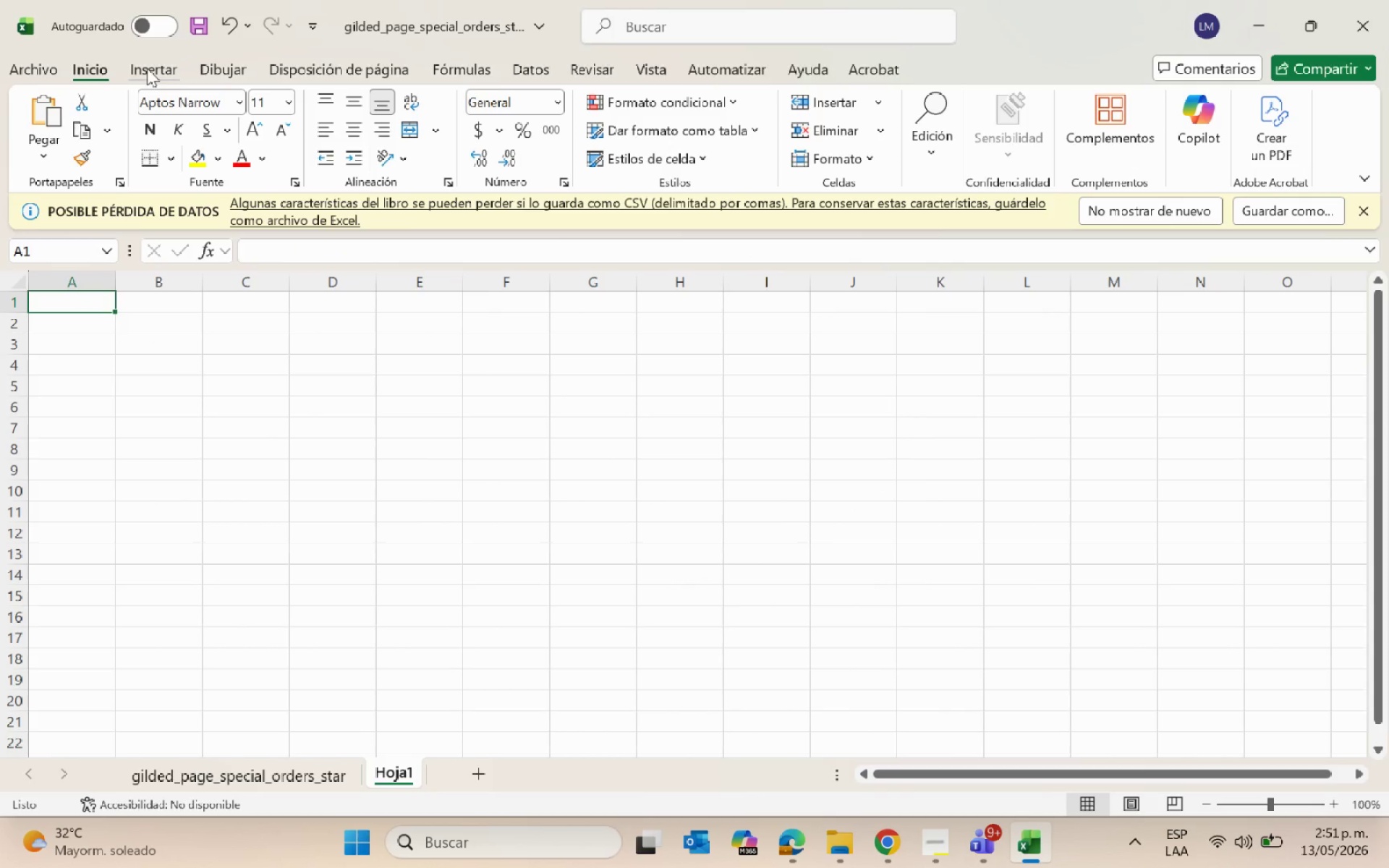 
left_click([148, 67])
 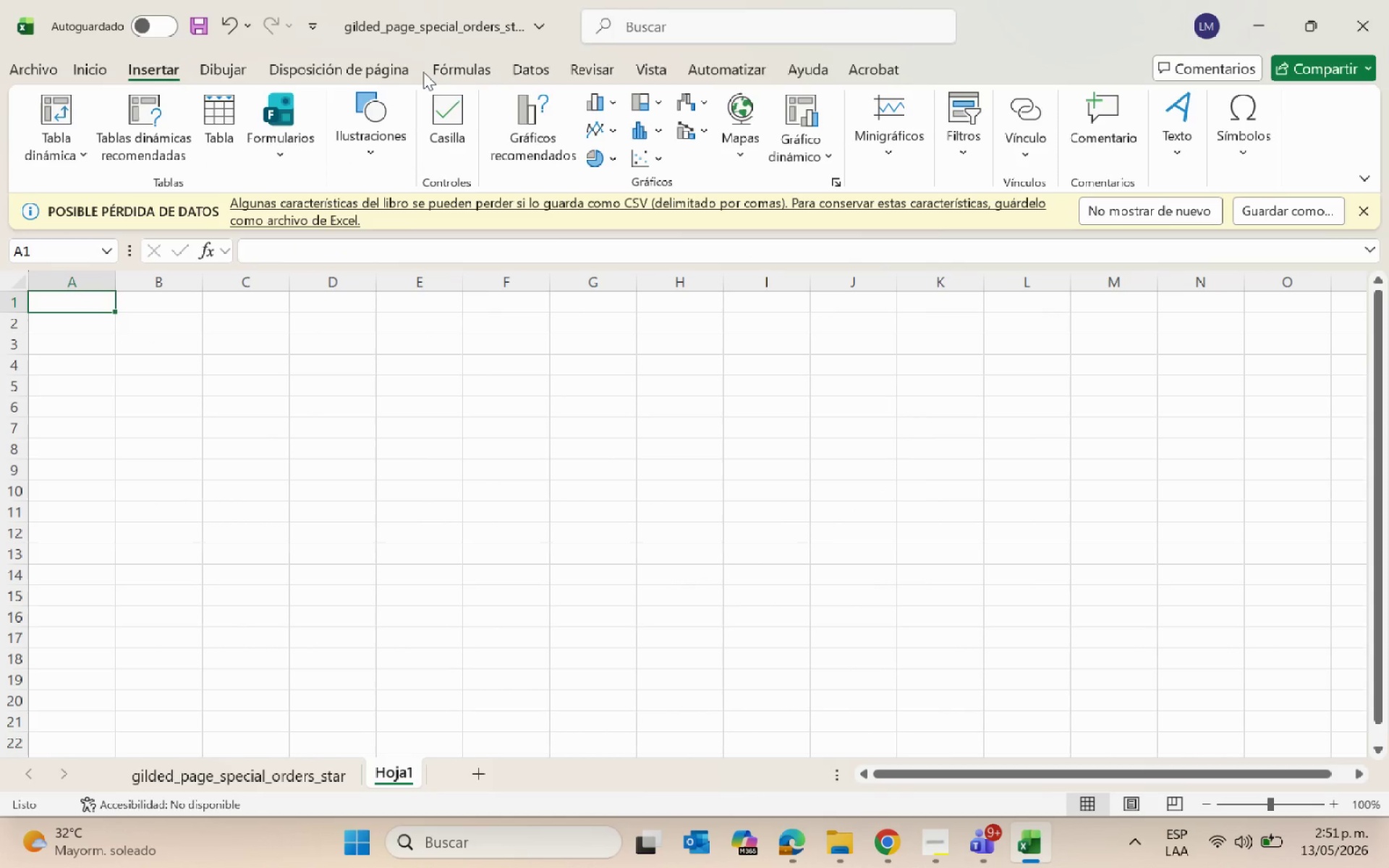 
left_click([519, 63])
 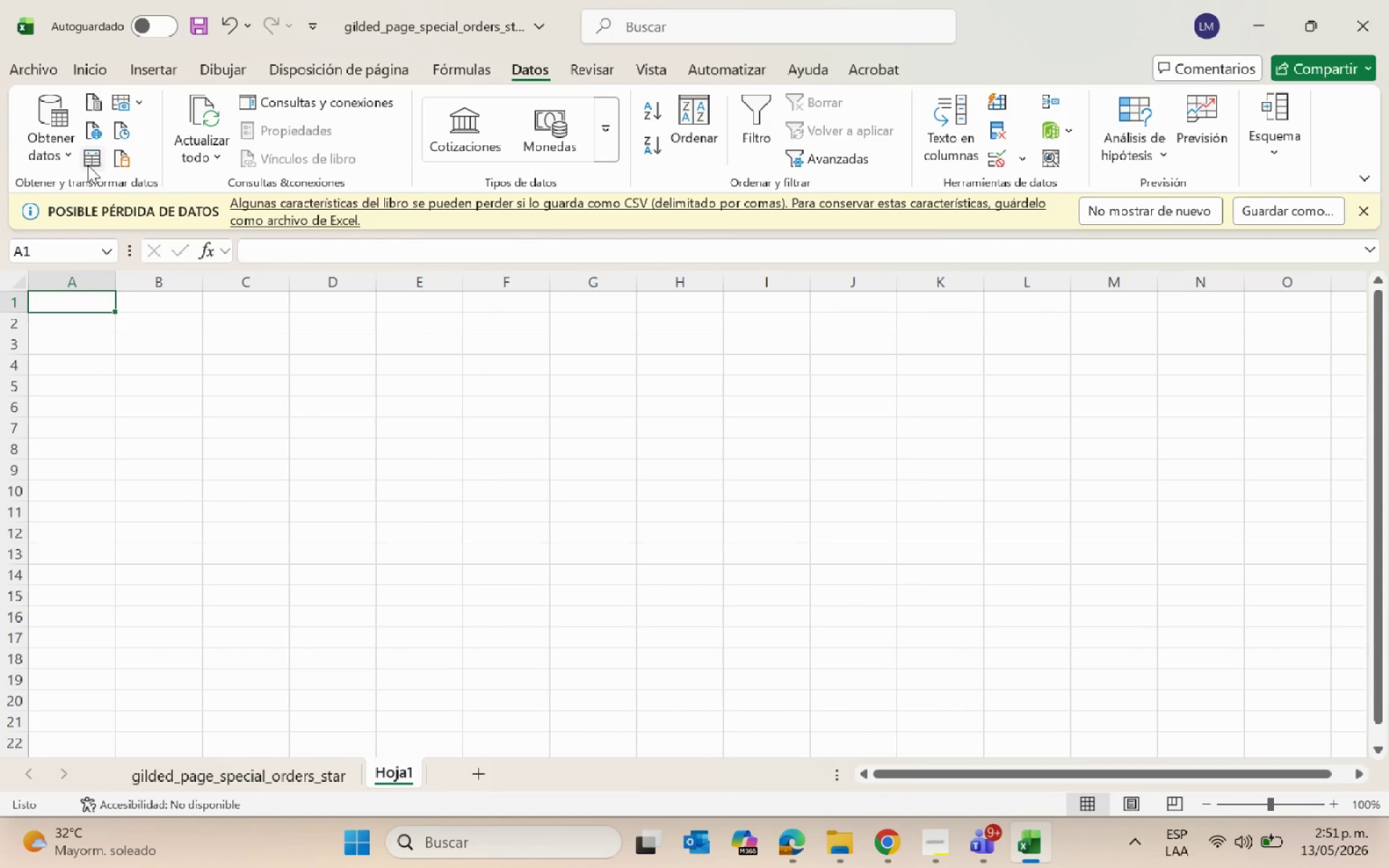 
left_click([59, 162])
 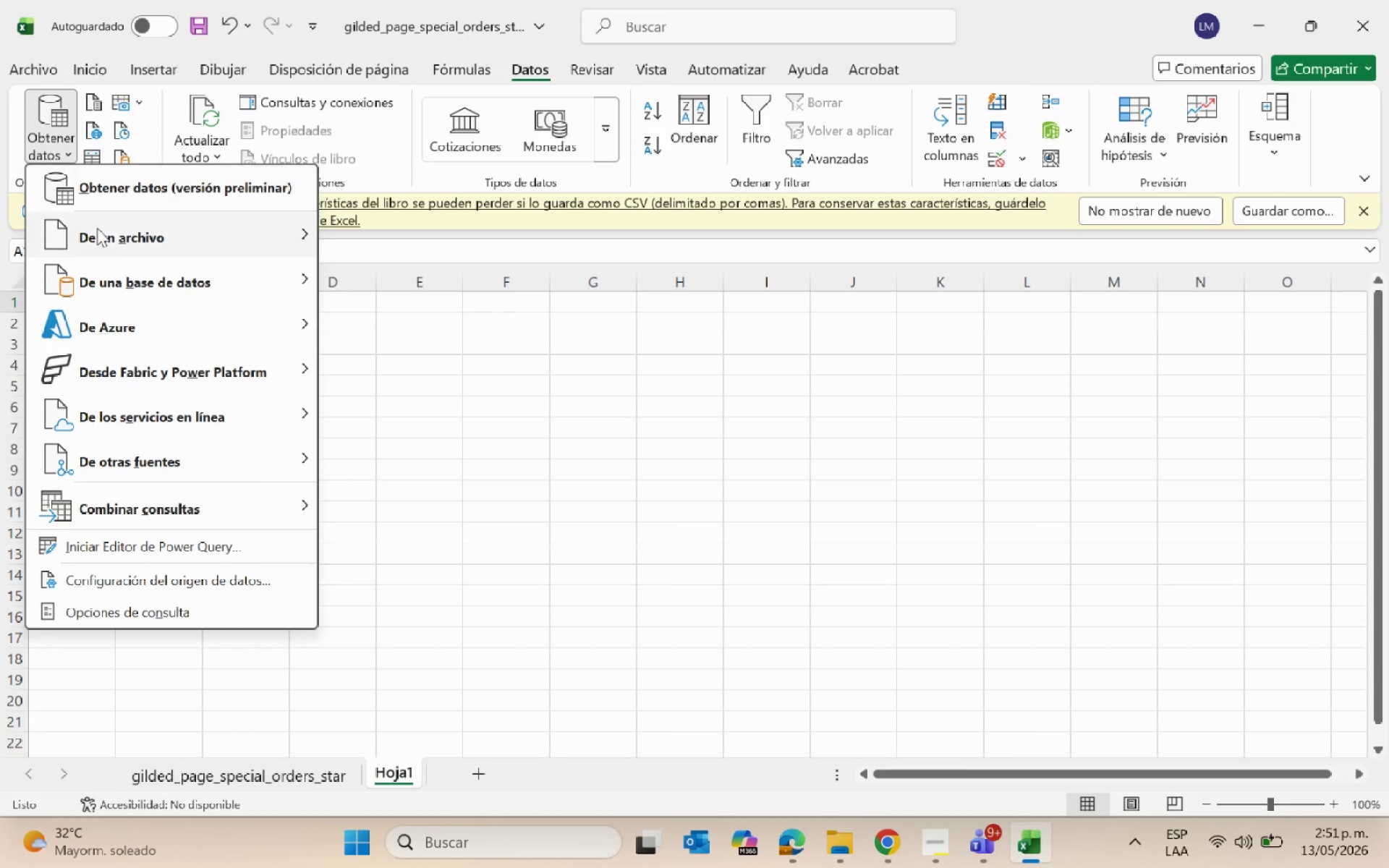 
left_click([104, 236])
 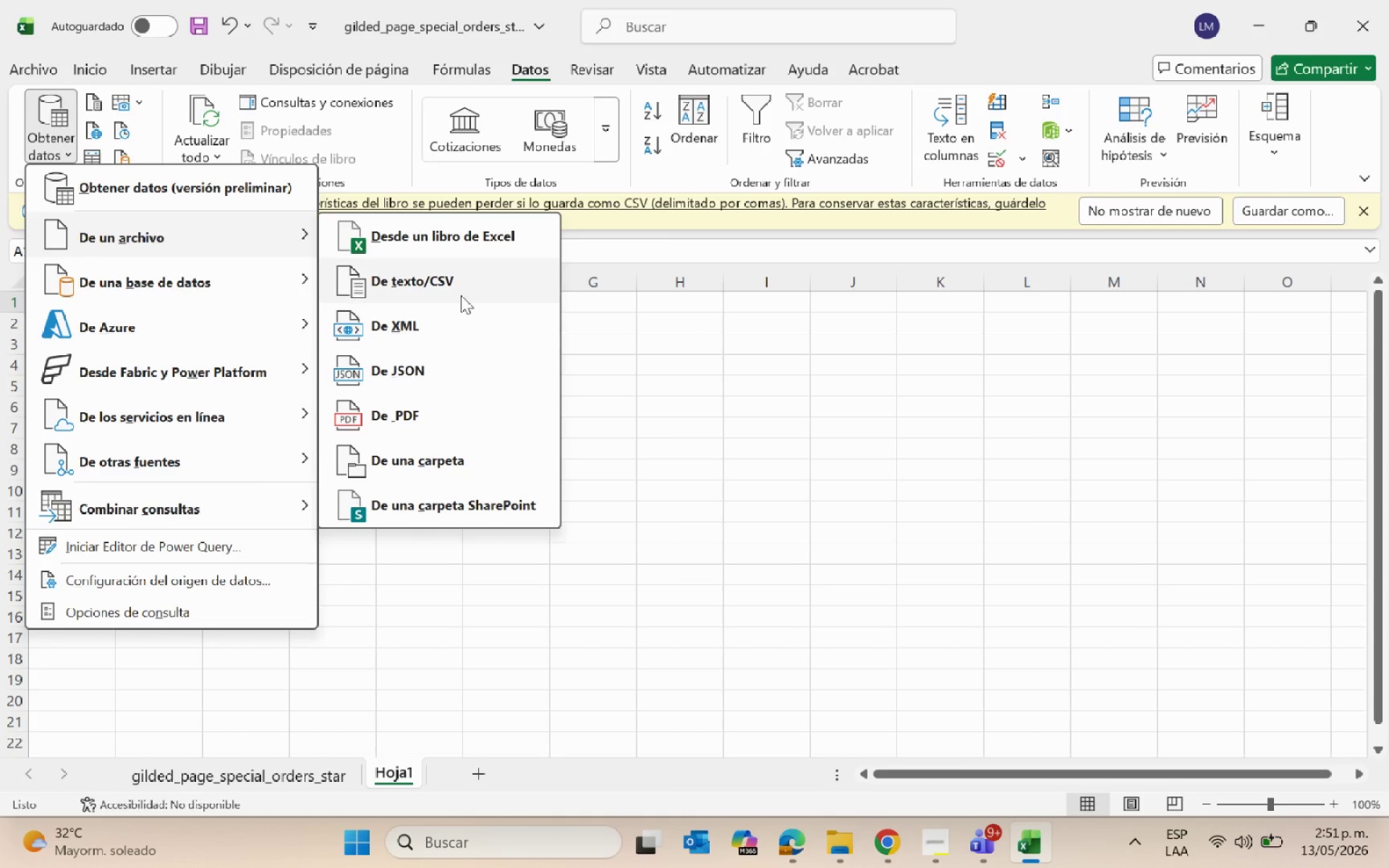 
left_click([459, 294])
 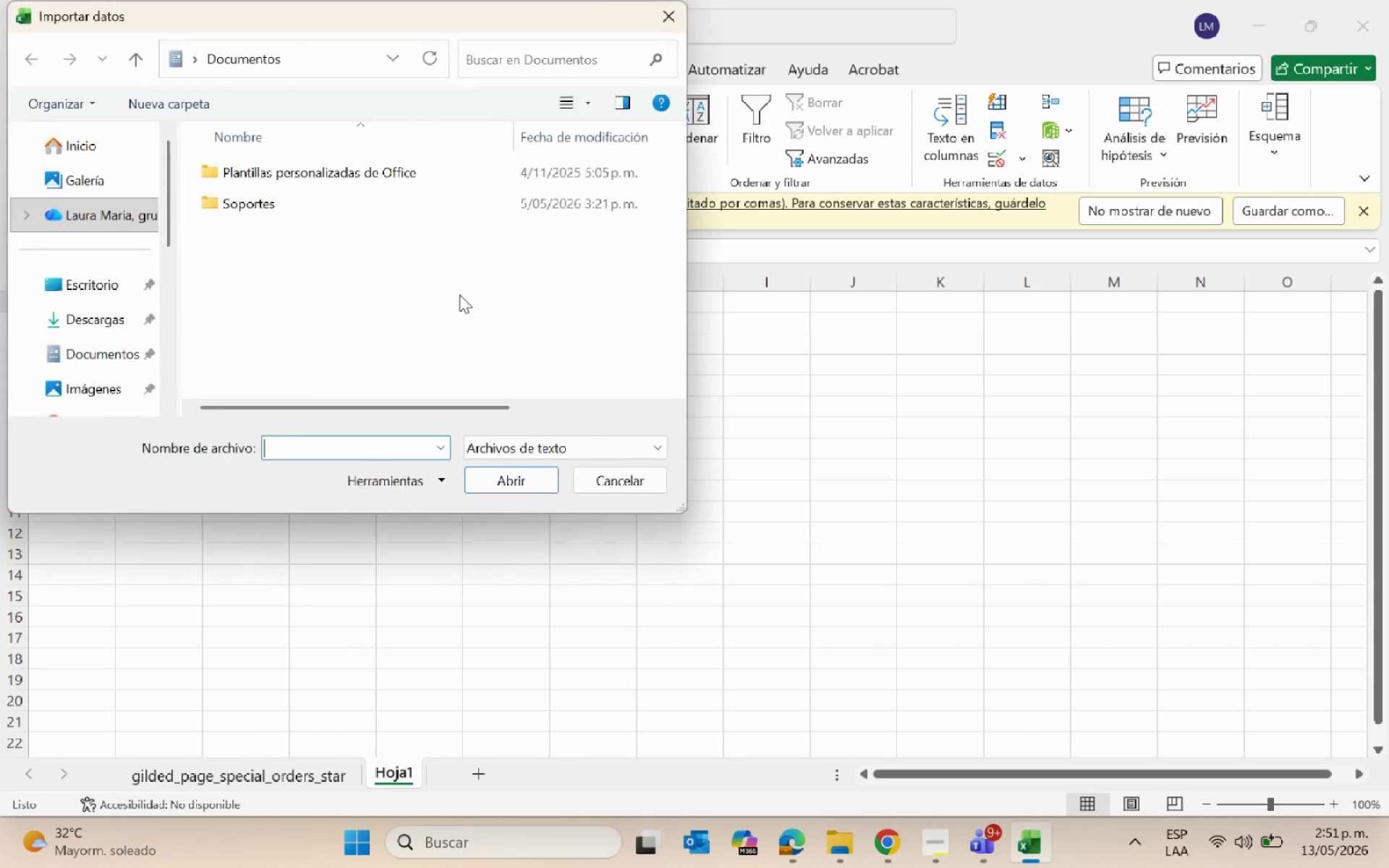 
left_click([96, 317])
 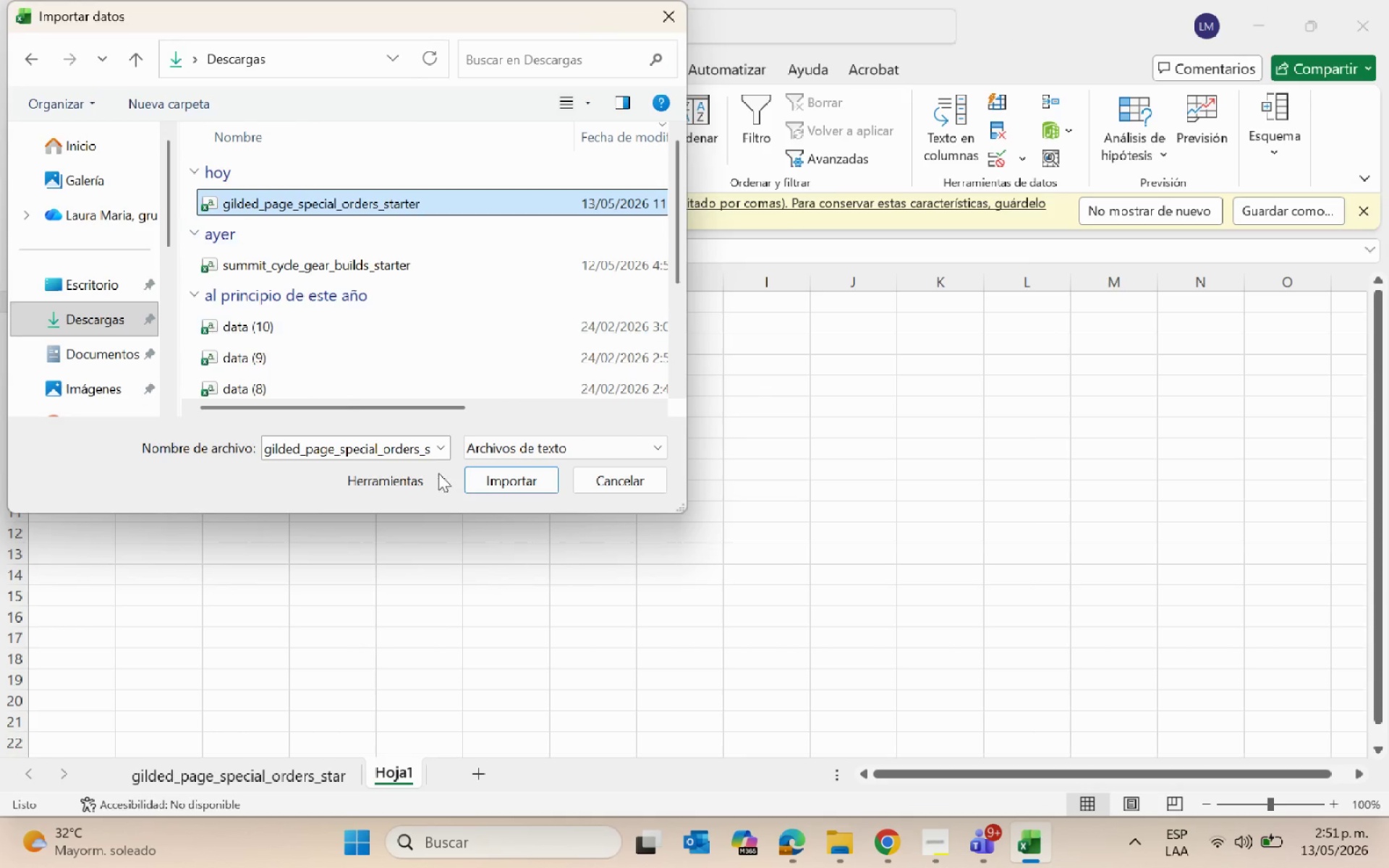 
left_click([489, 479])
 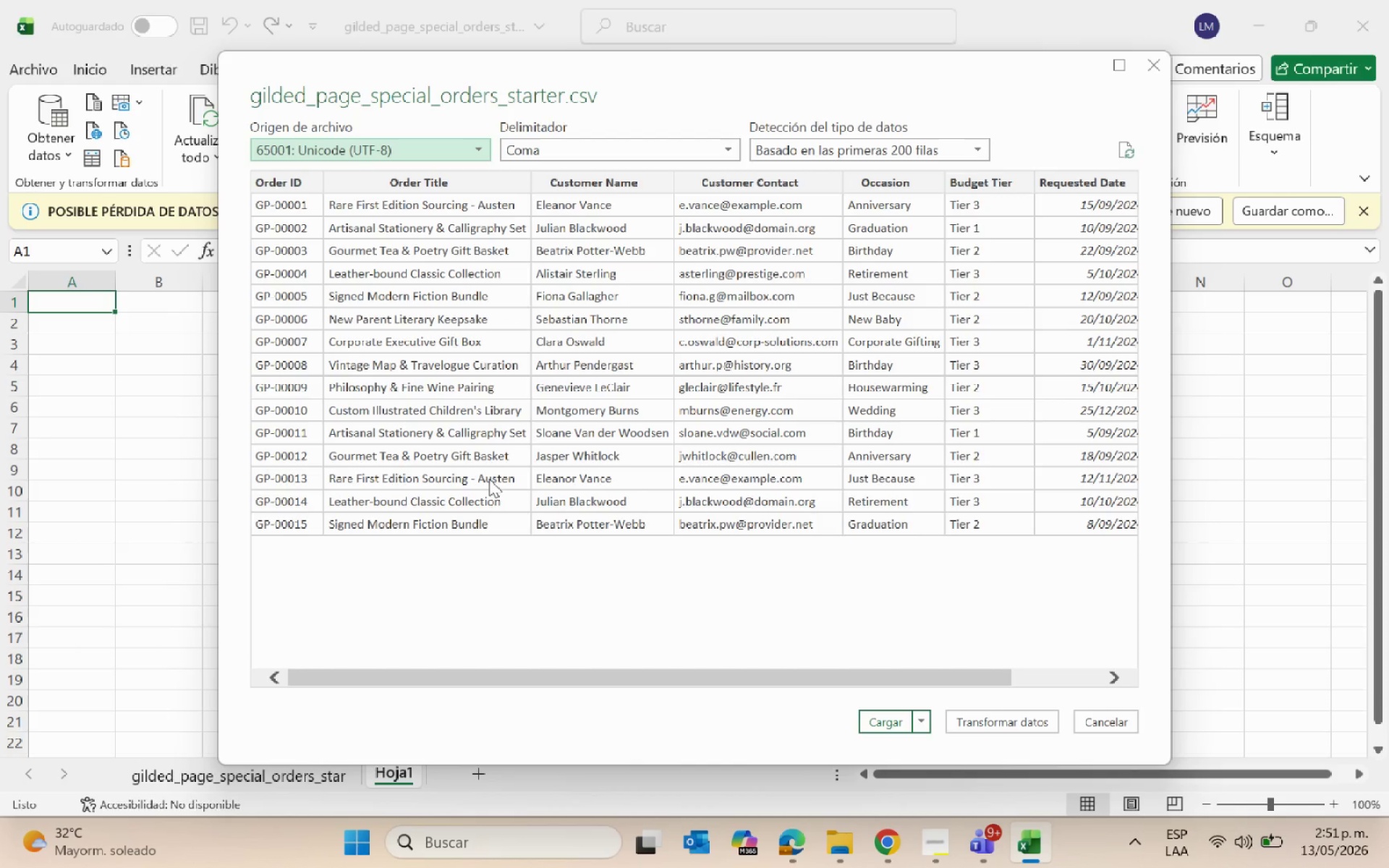 
wait(9.66)
 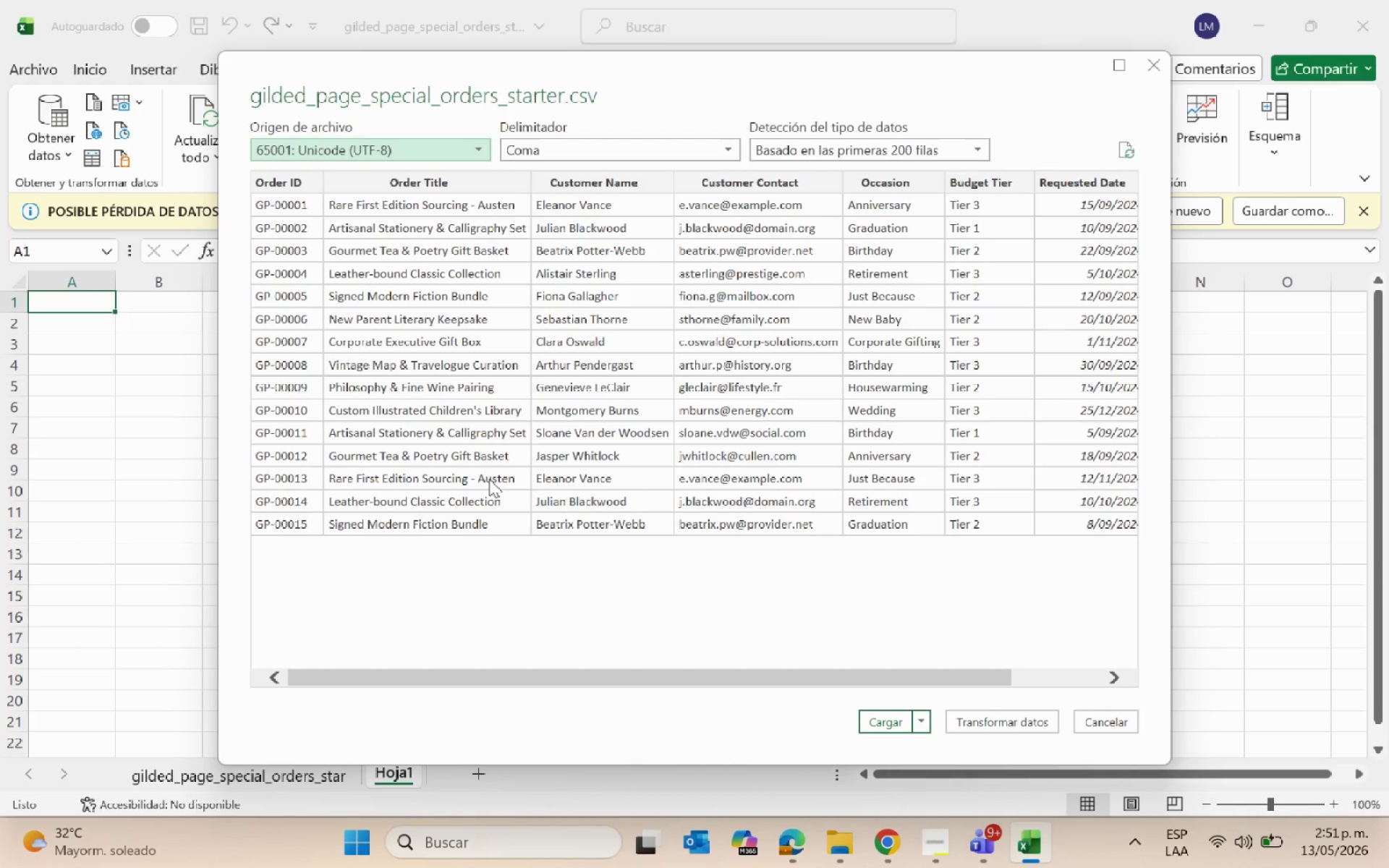 
left_click([878, 716])
 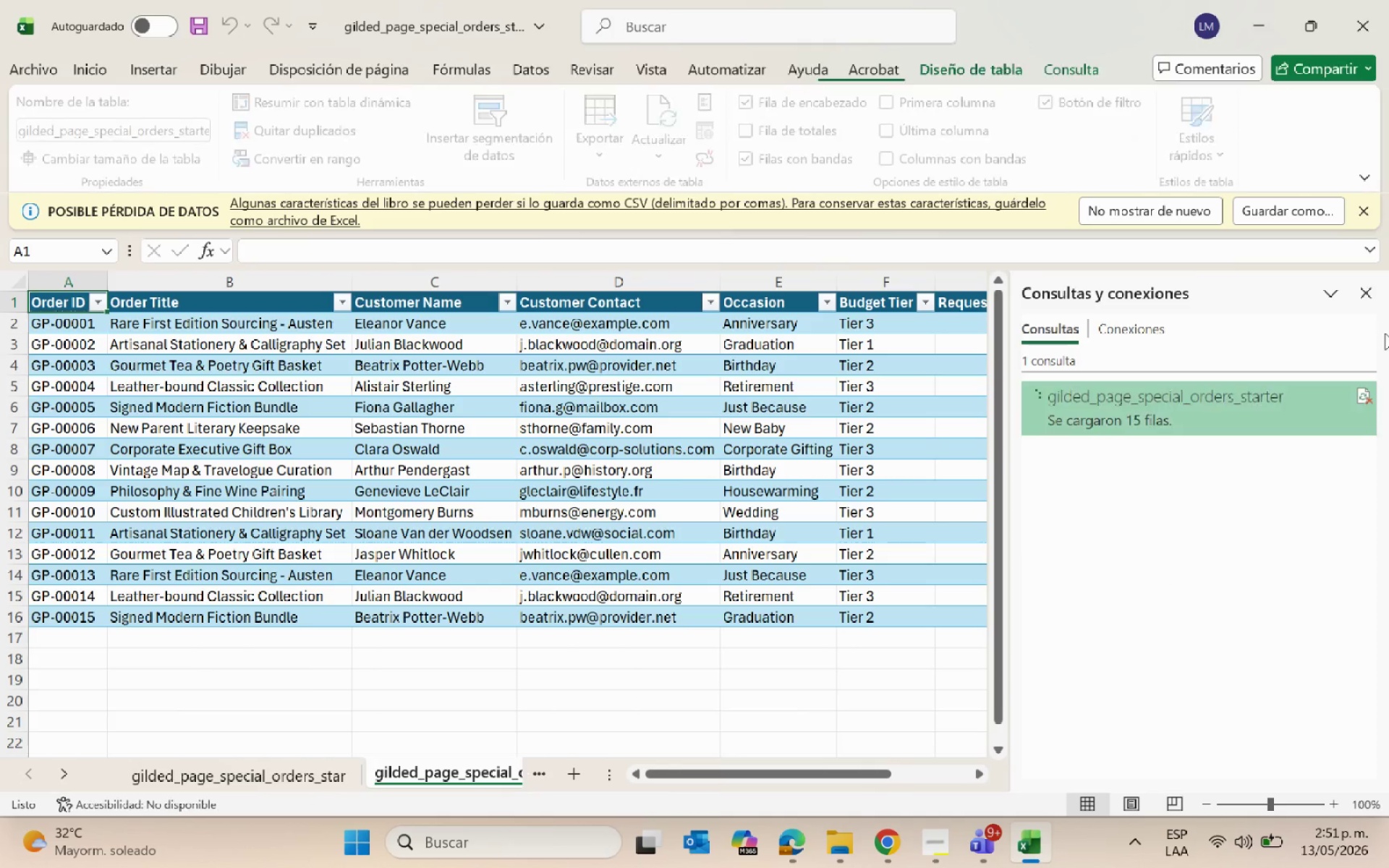 
left_click([1368, 280])
 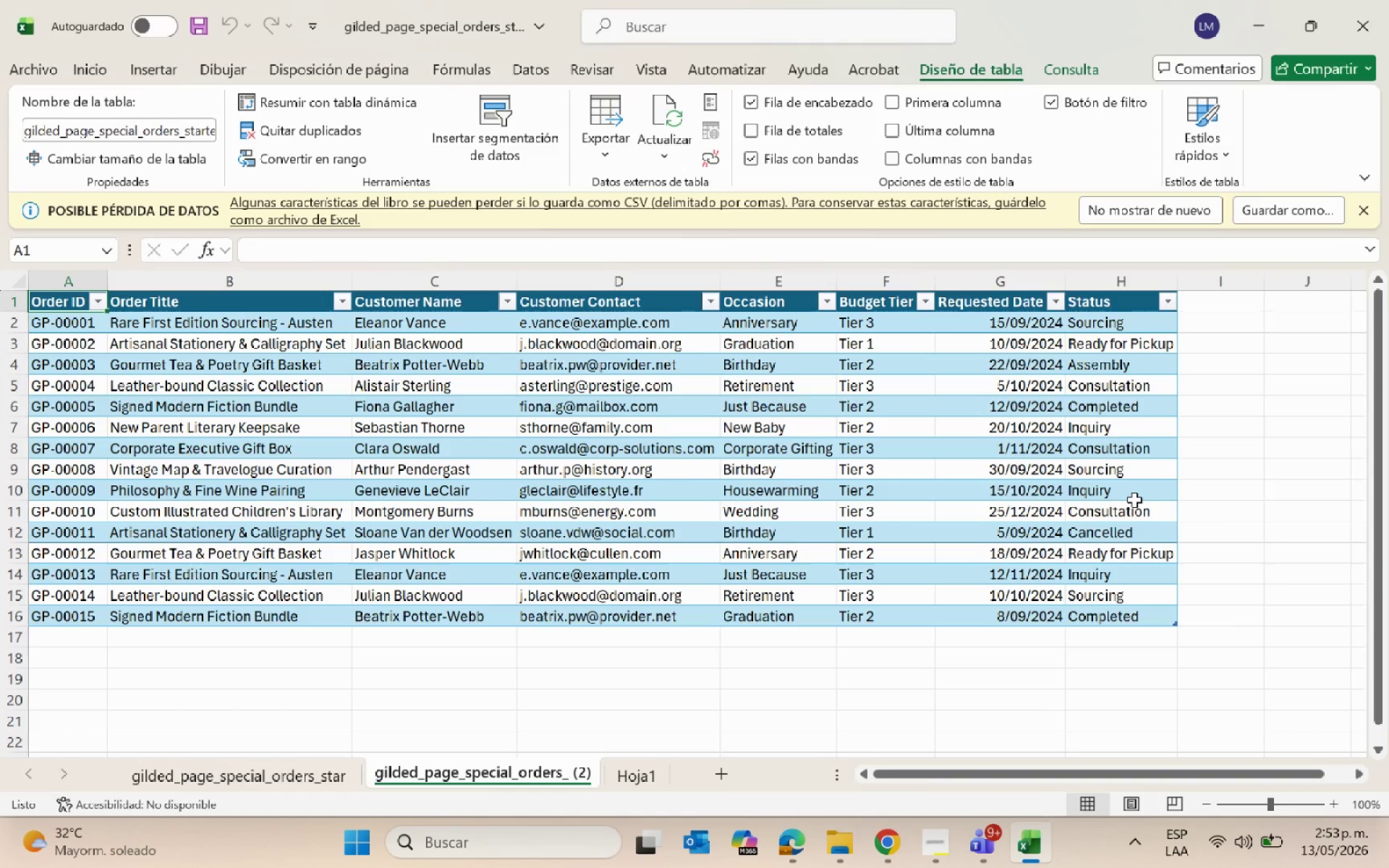 
wait(129.53)
 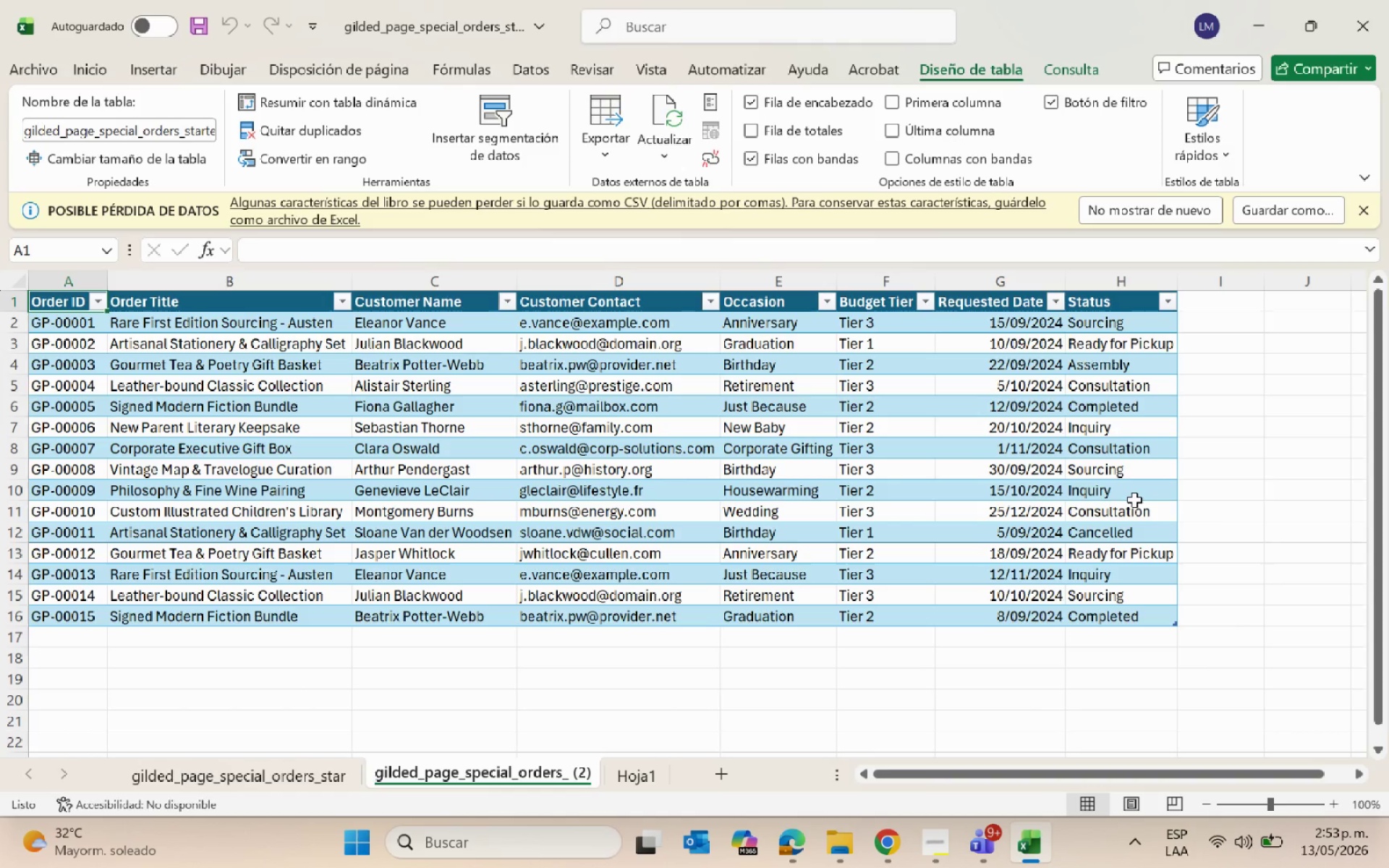 
left_click([894, 840])
 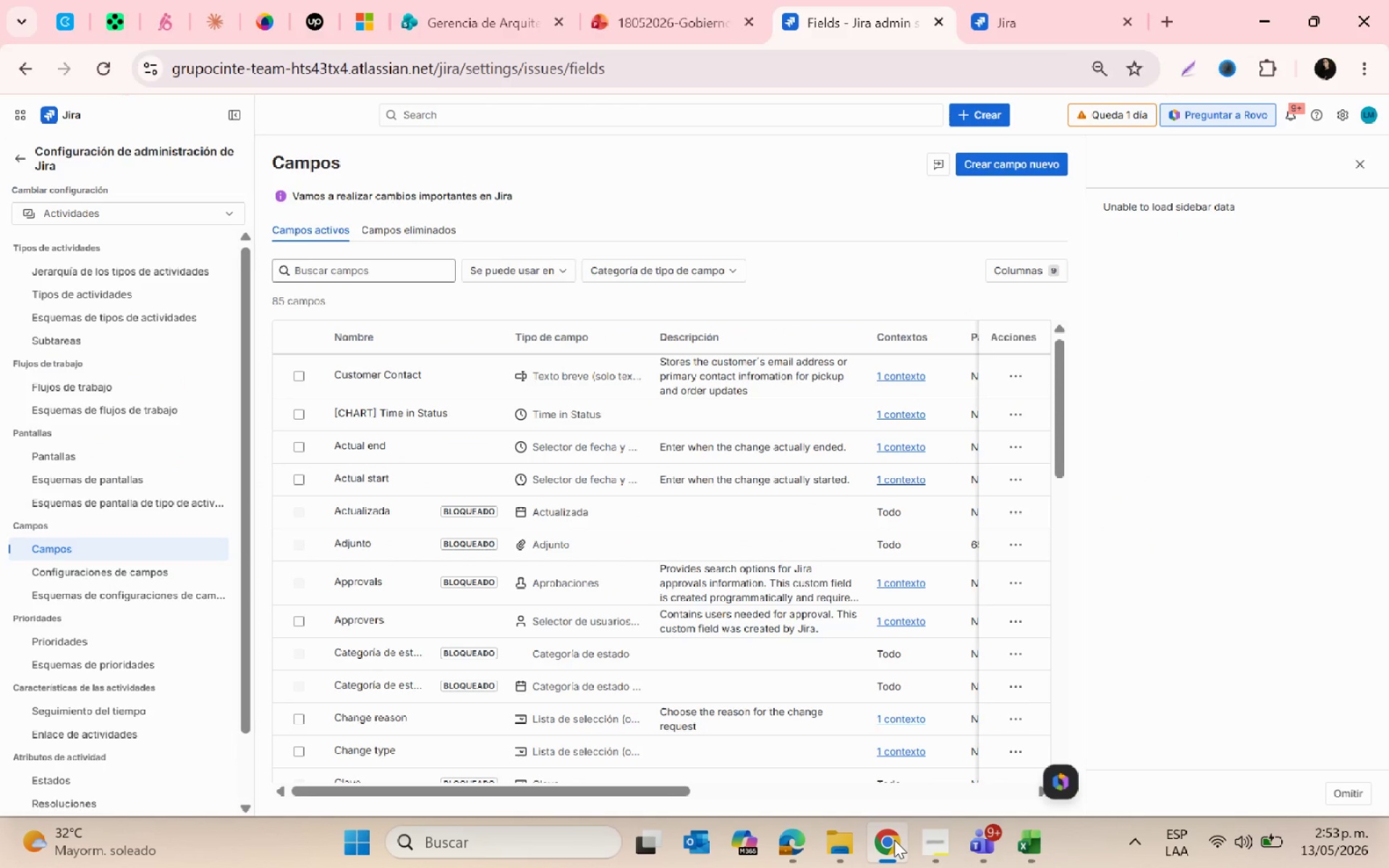 
left_click([894, 840])
 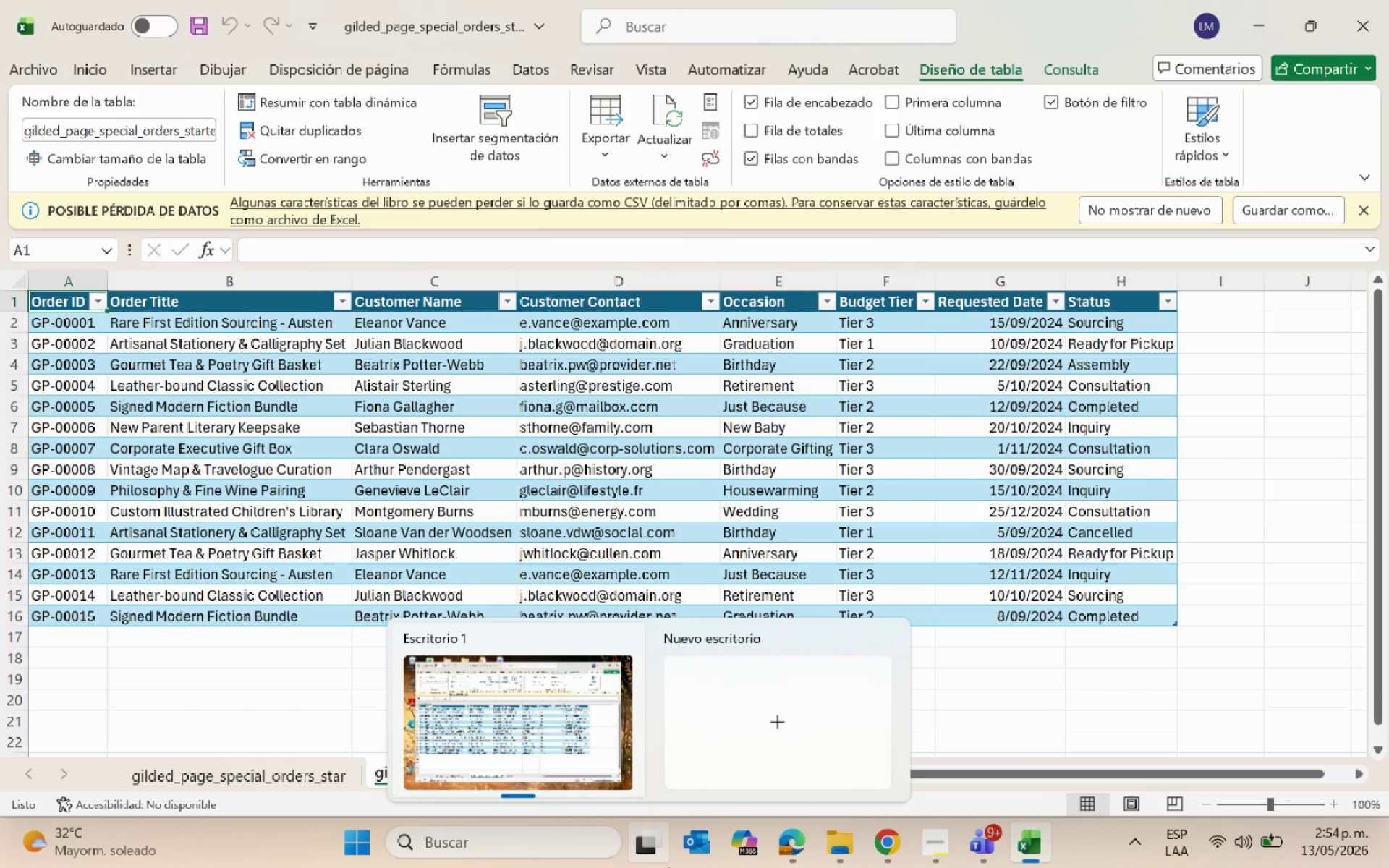 
wait(22.77)
 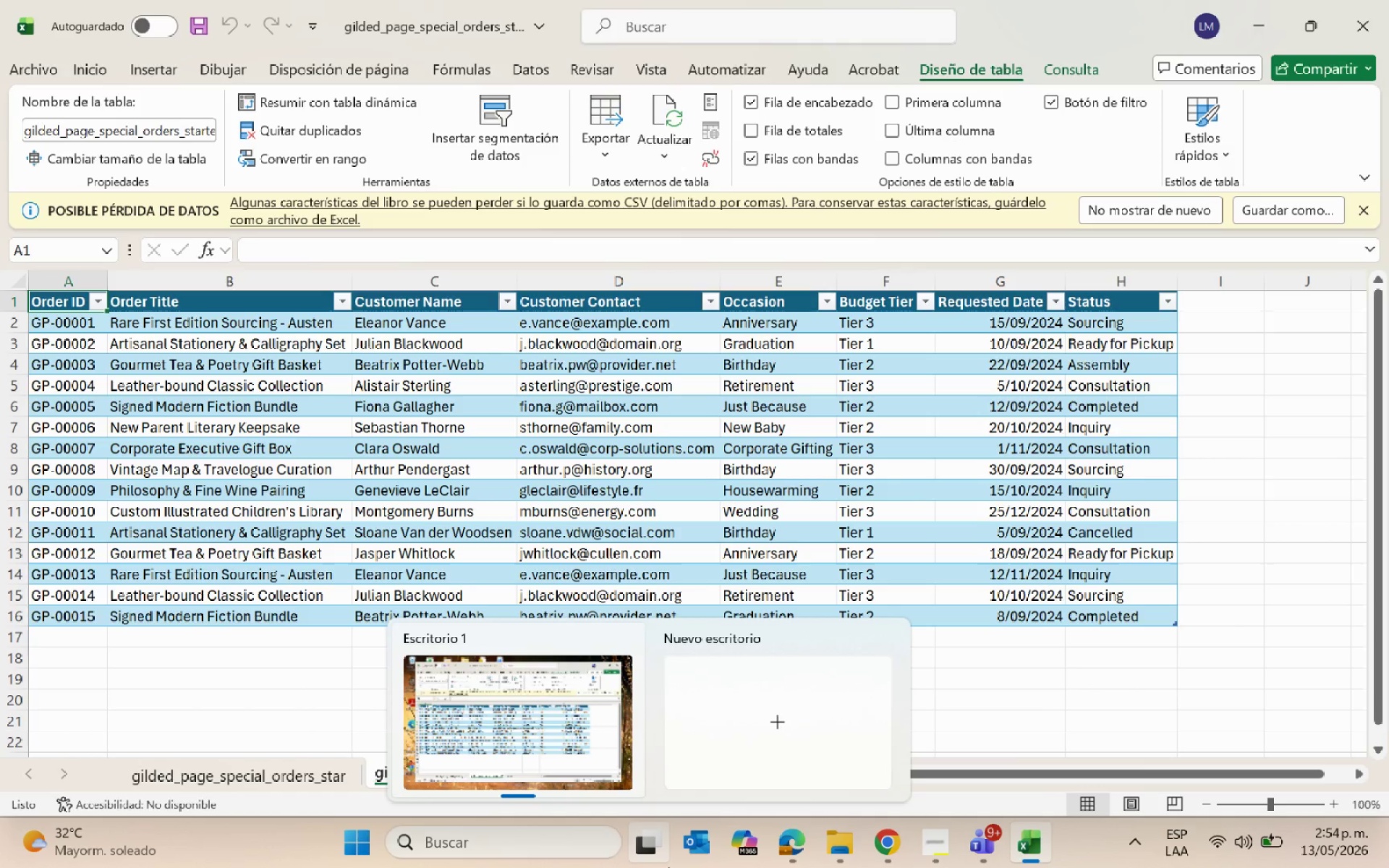 
left_click([878, 296])
 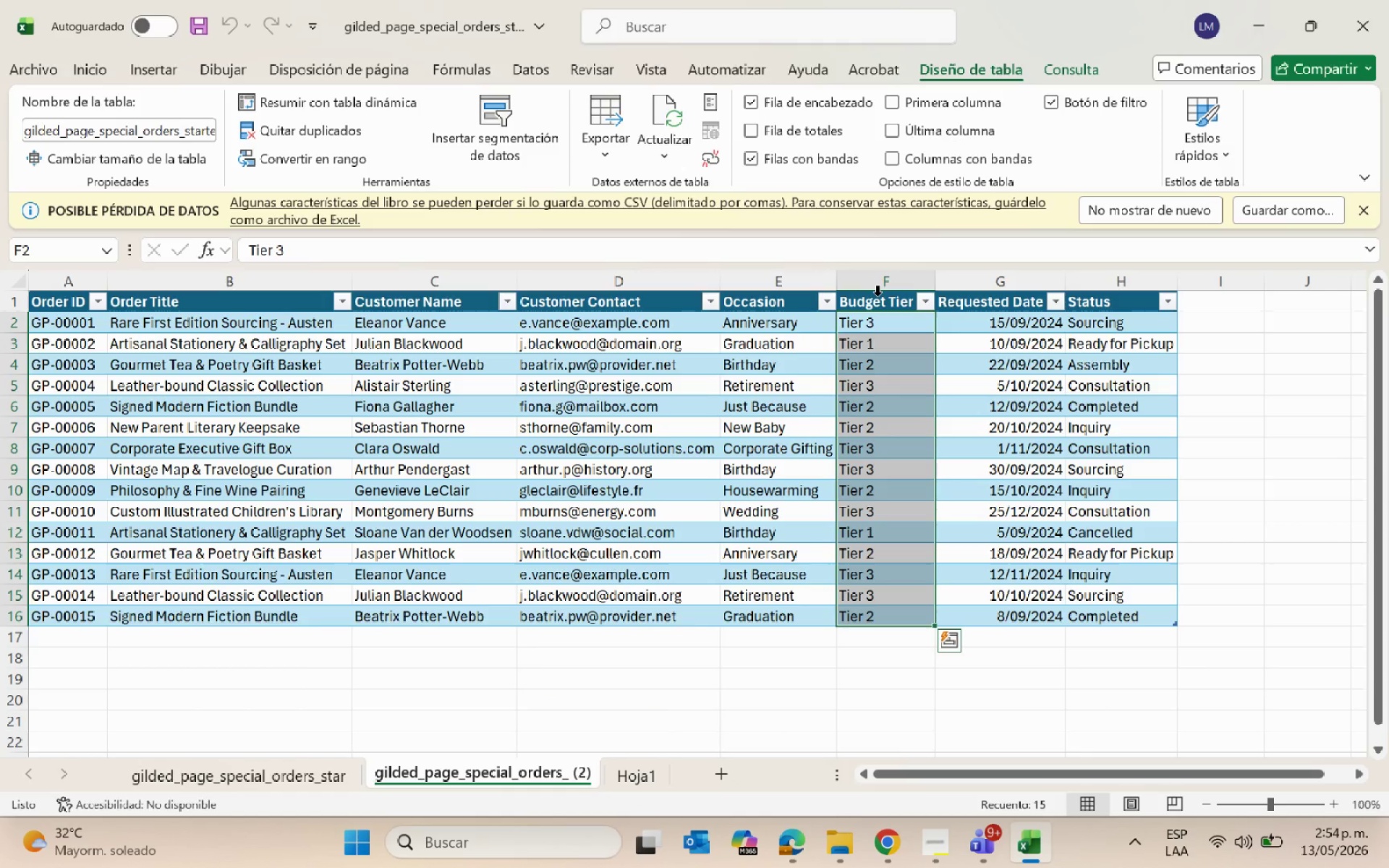 
key(Control+ControlLeft)
 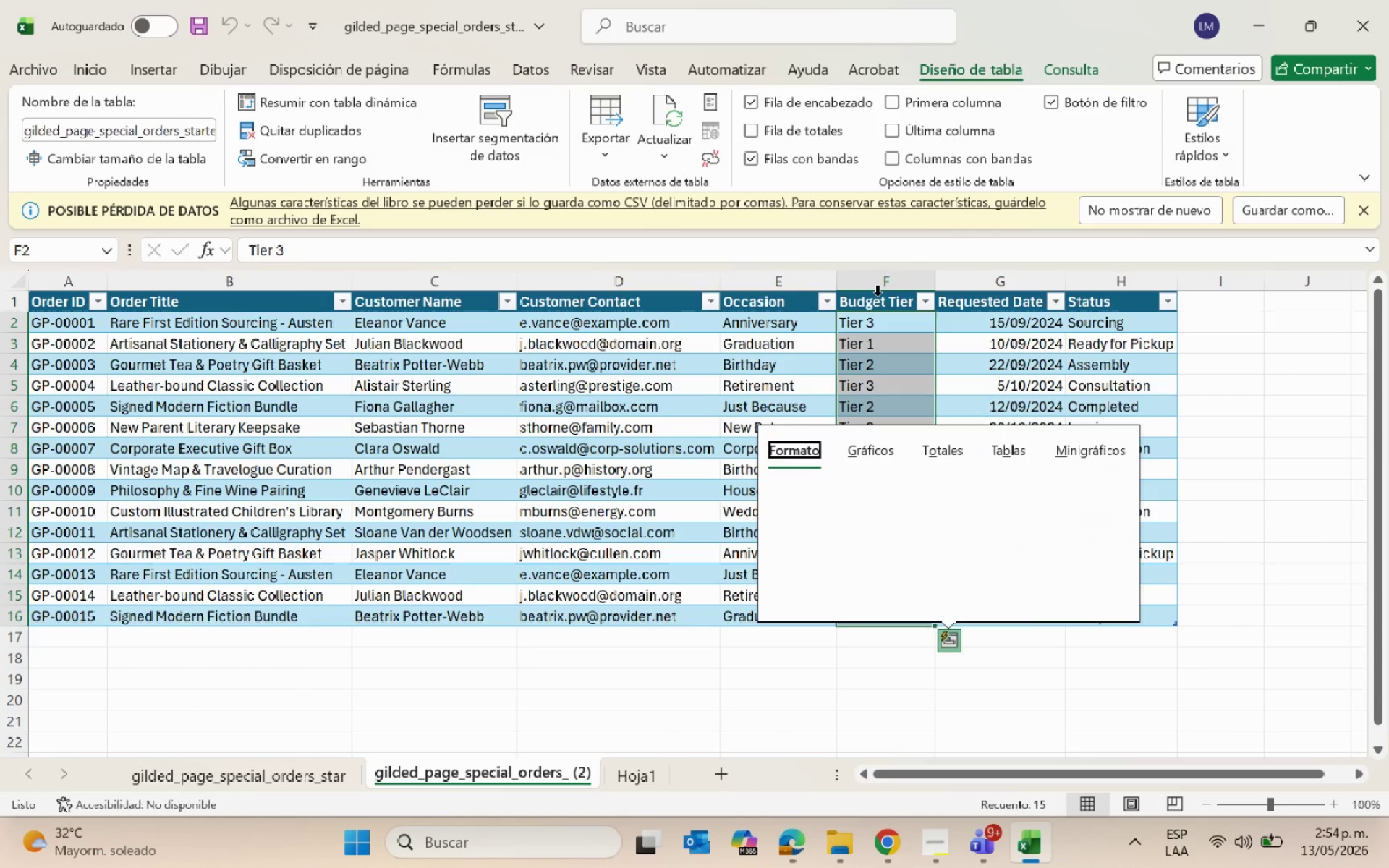 
left_click([878, 296])
 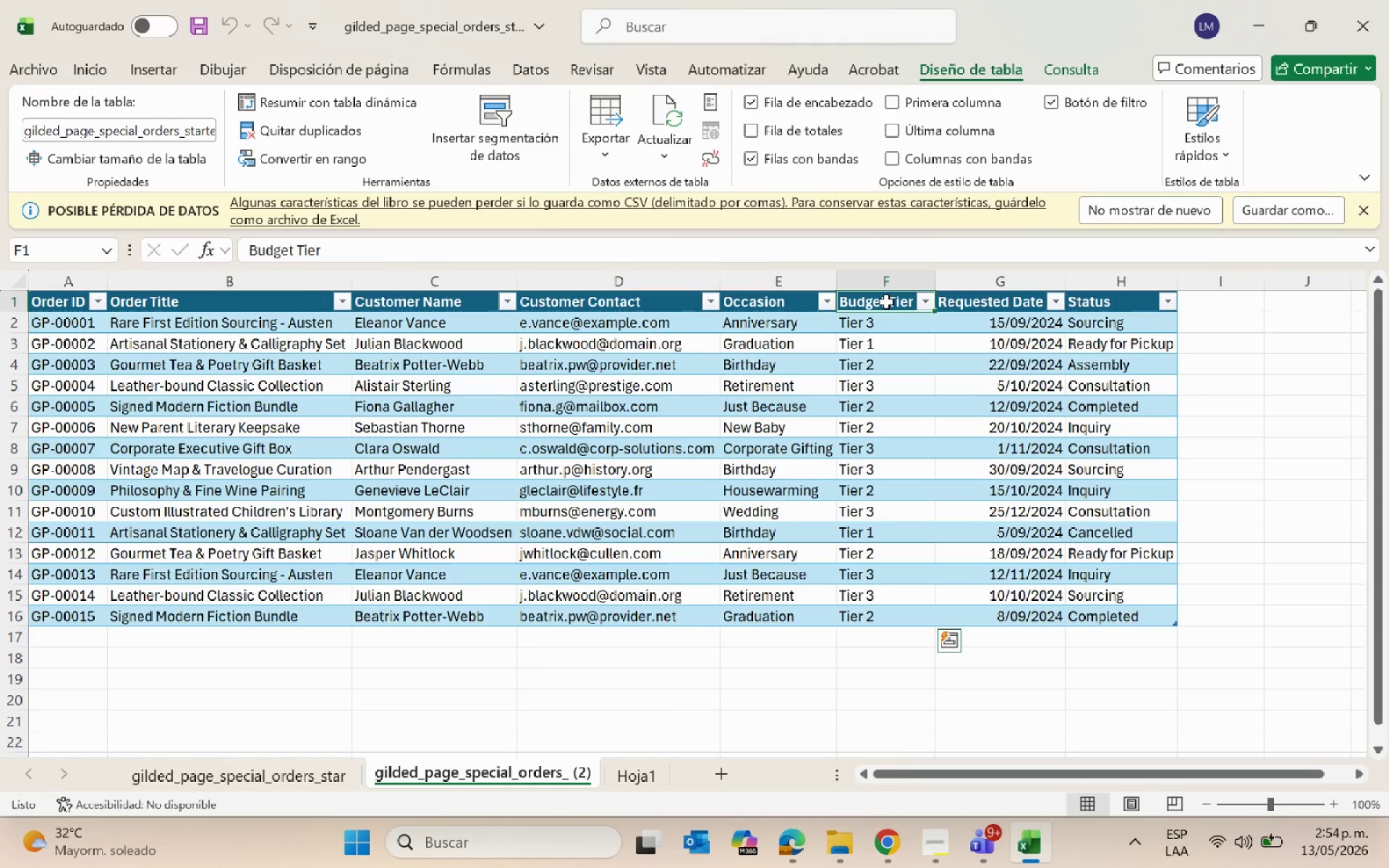 
key(Control+C)
 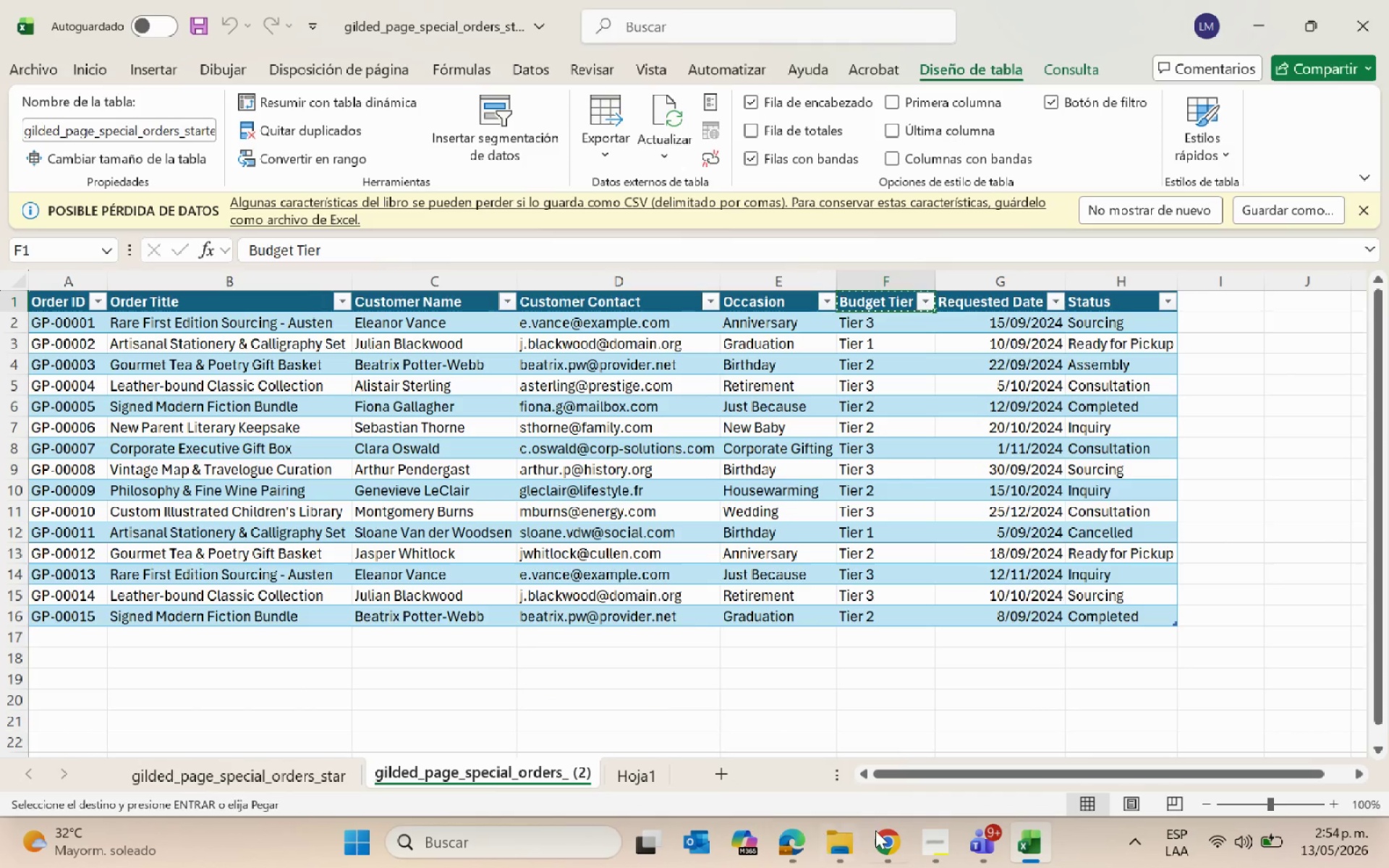 
left_click([887, 827])
 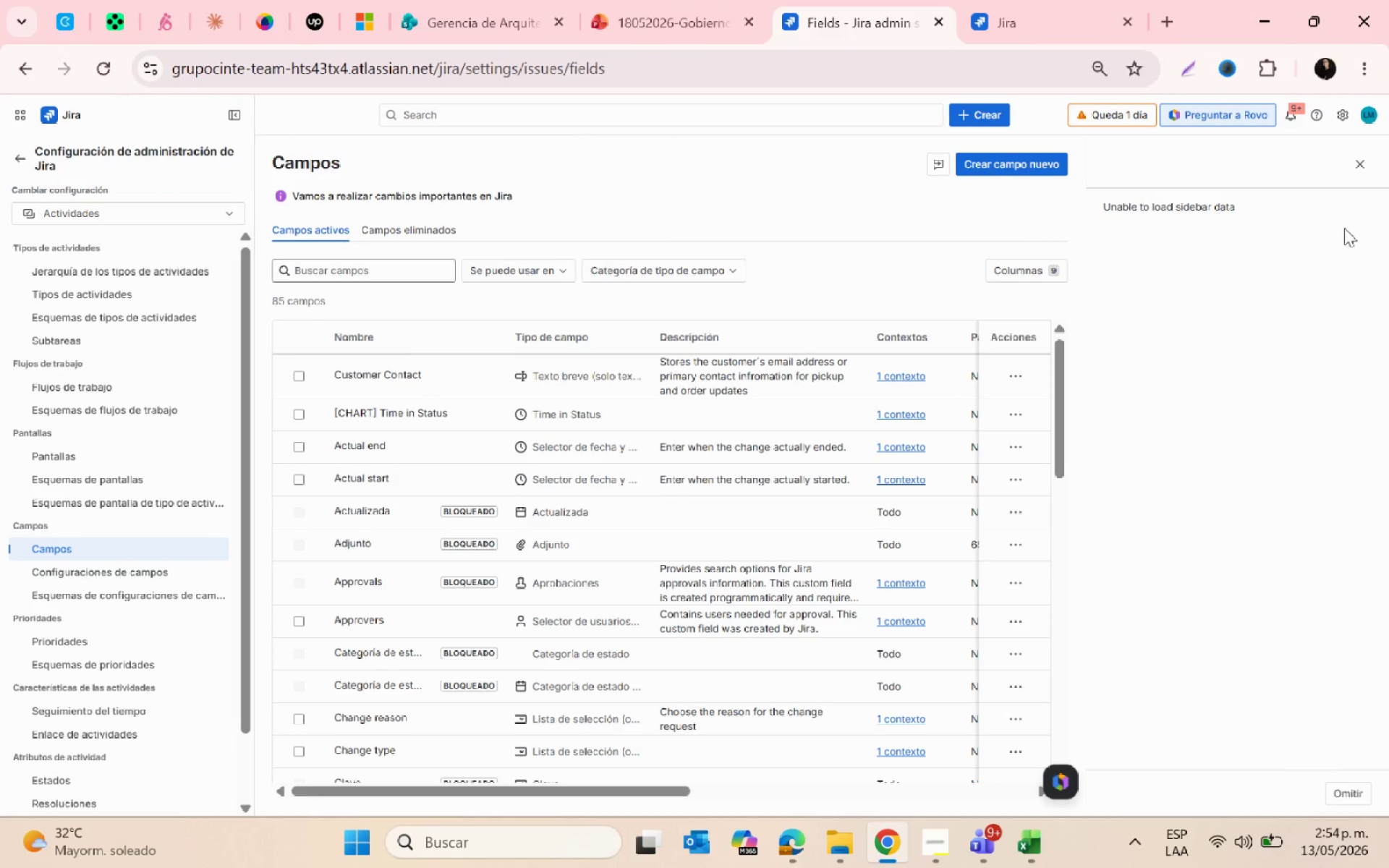 
left_click([1363, 171])
 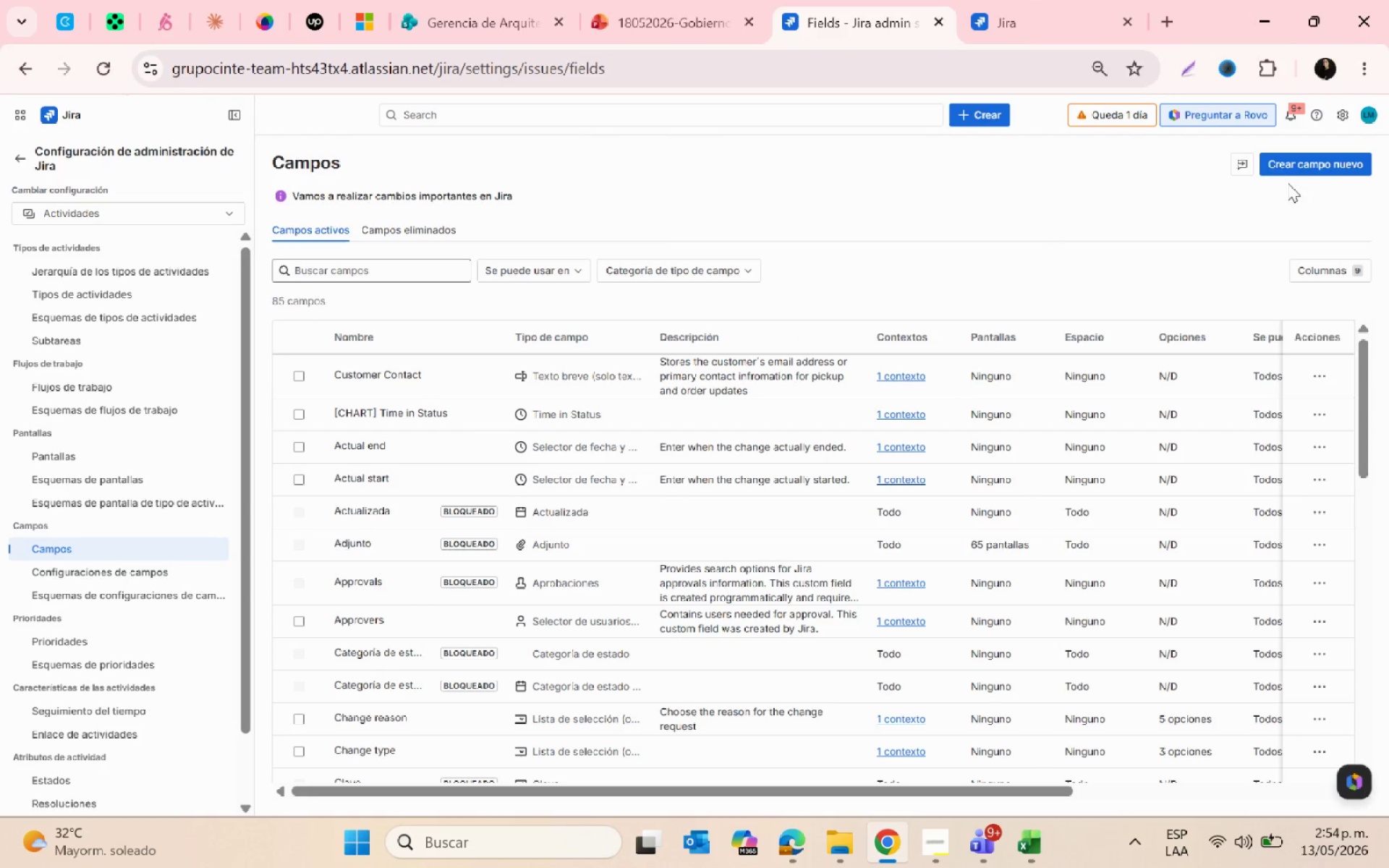 
left_click([1282, 176])
 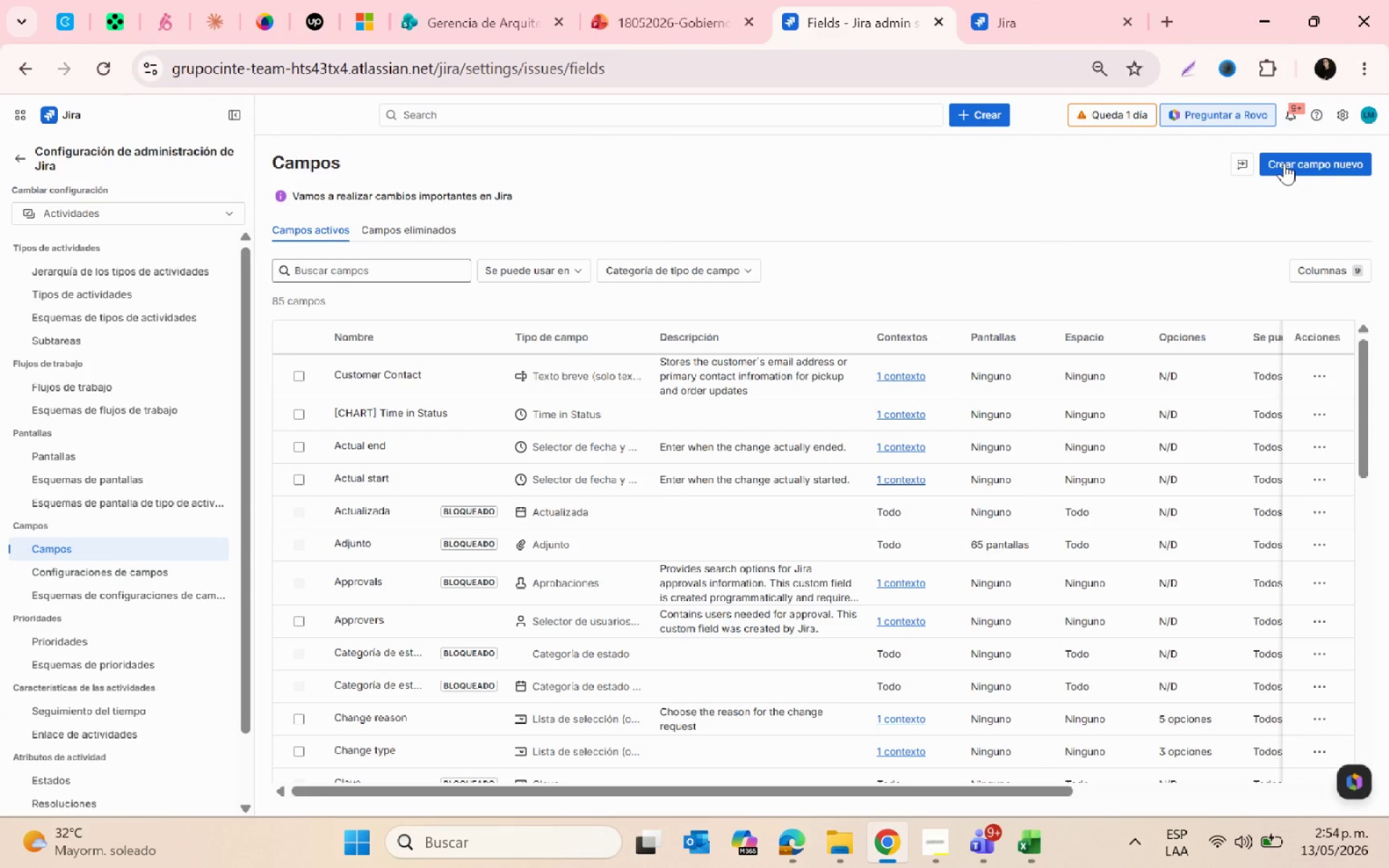 
left_click([1284, 159])
 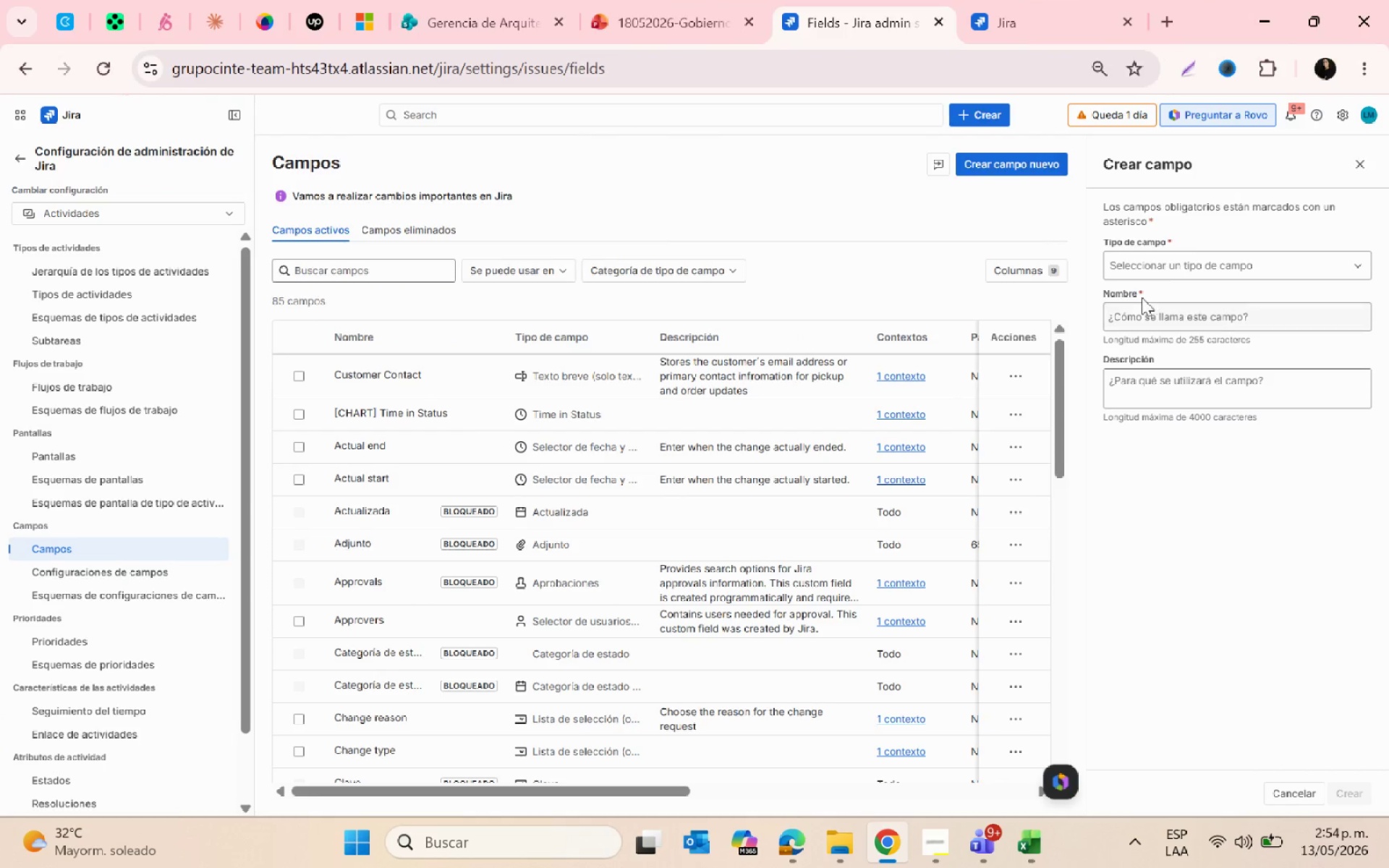 
left_click([1138, 312])
 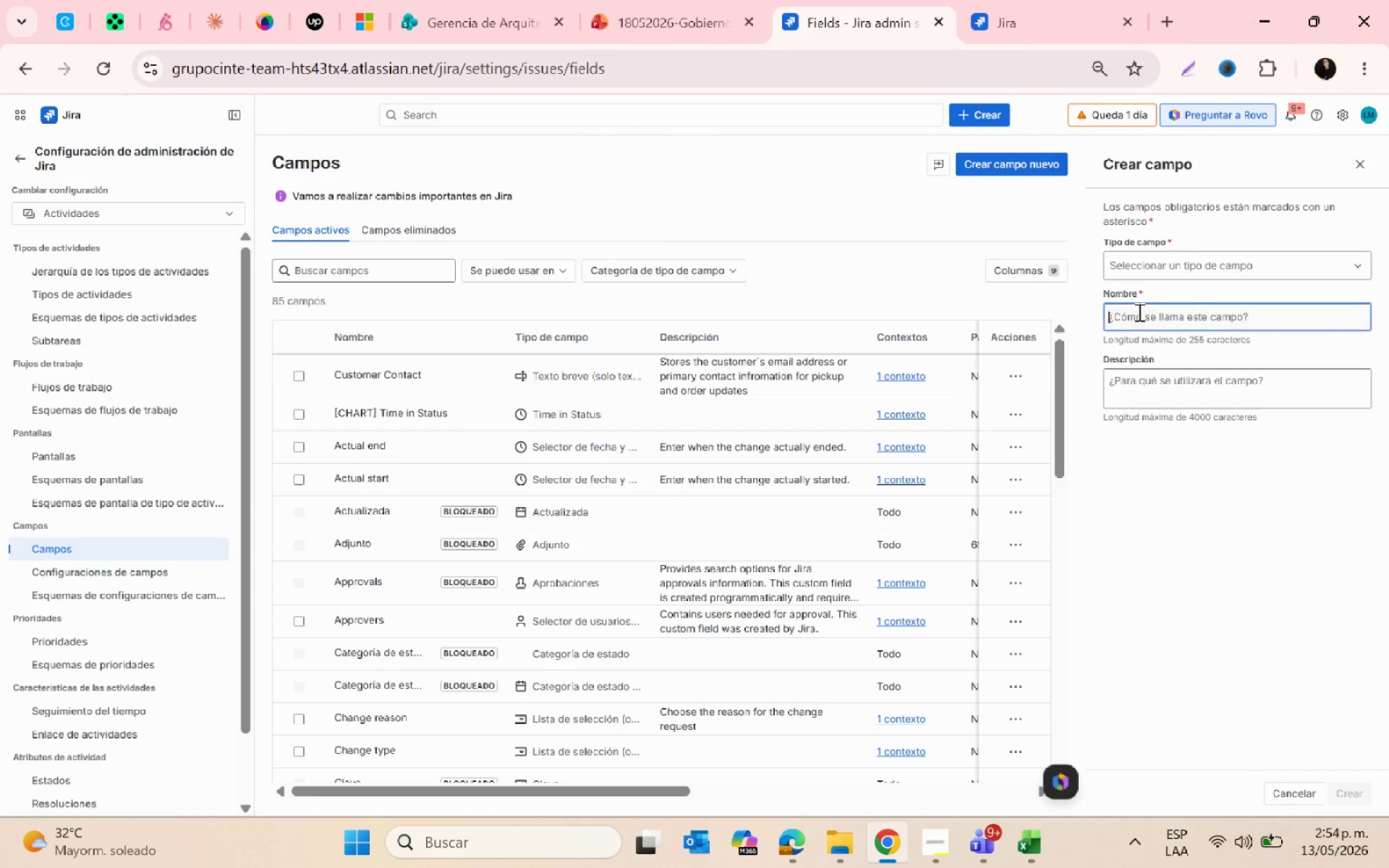 
key(Control+V)
 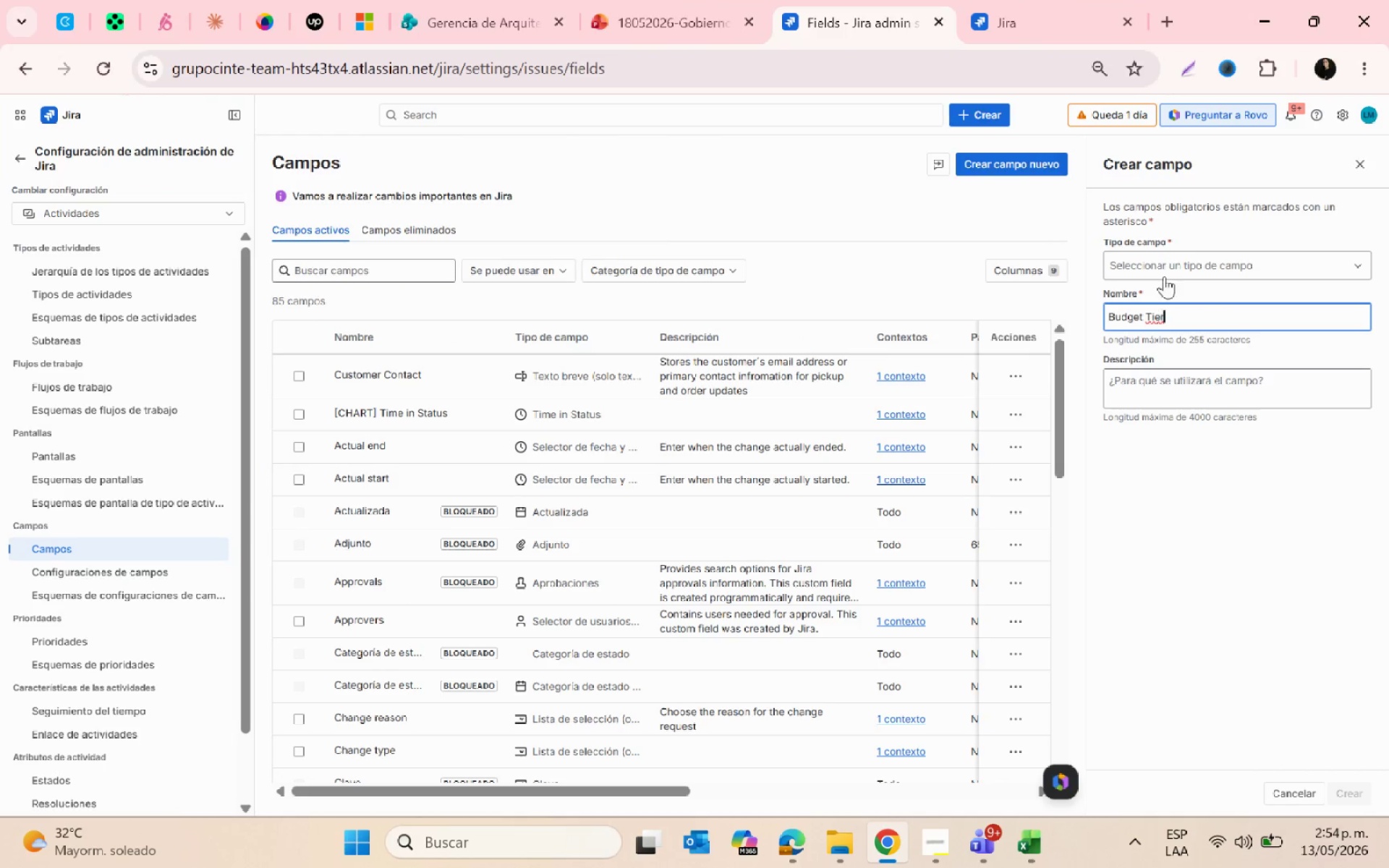 
left_click([1156, 265])
 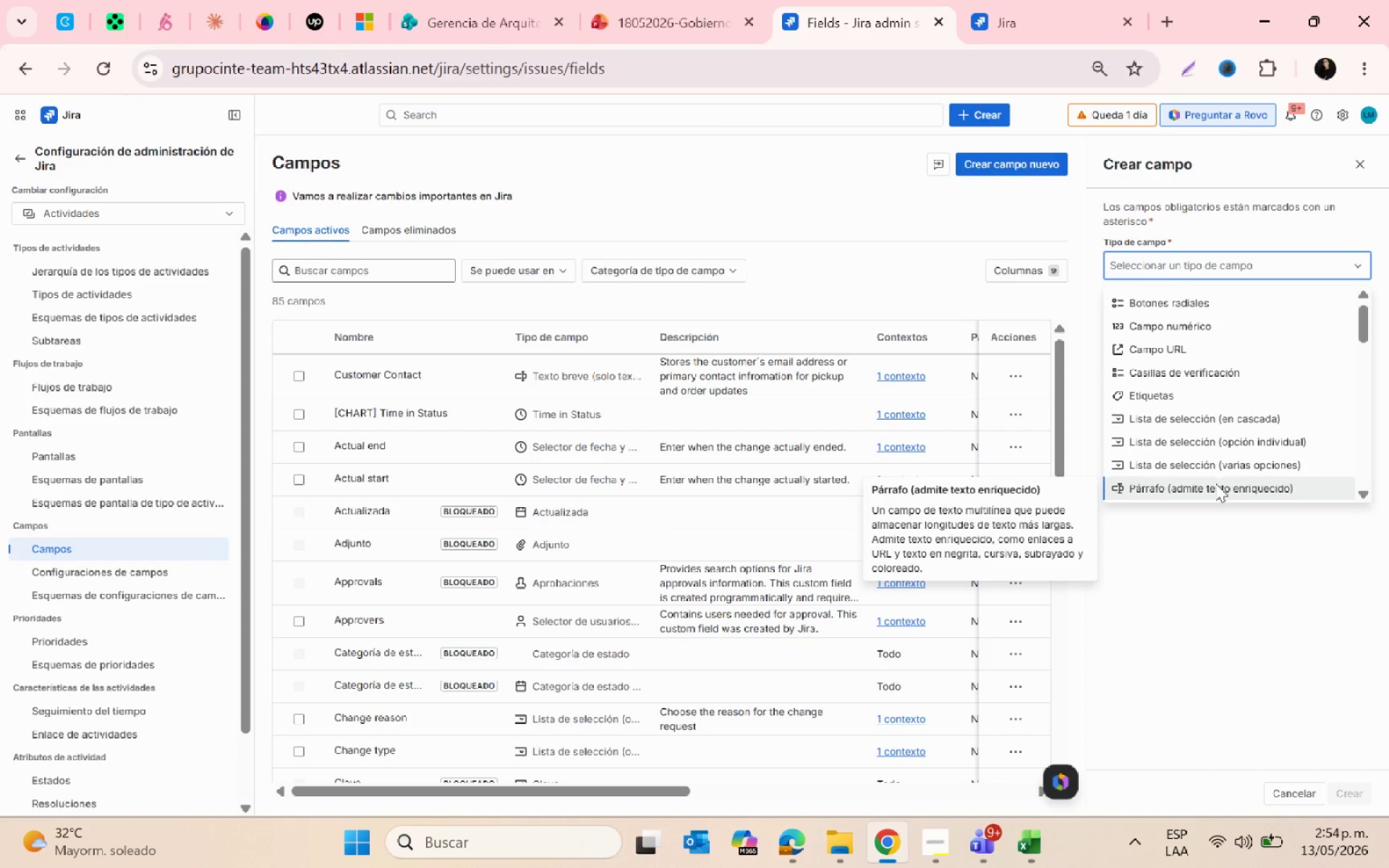 
wait(5.33)
 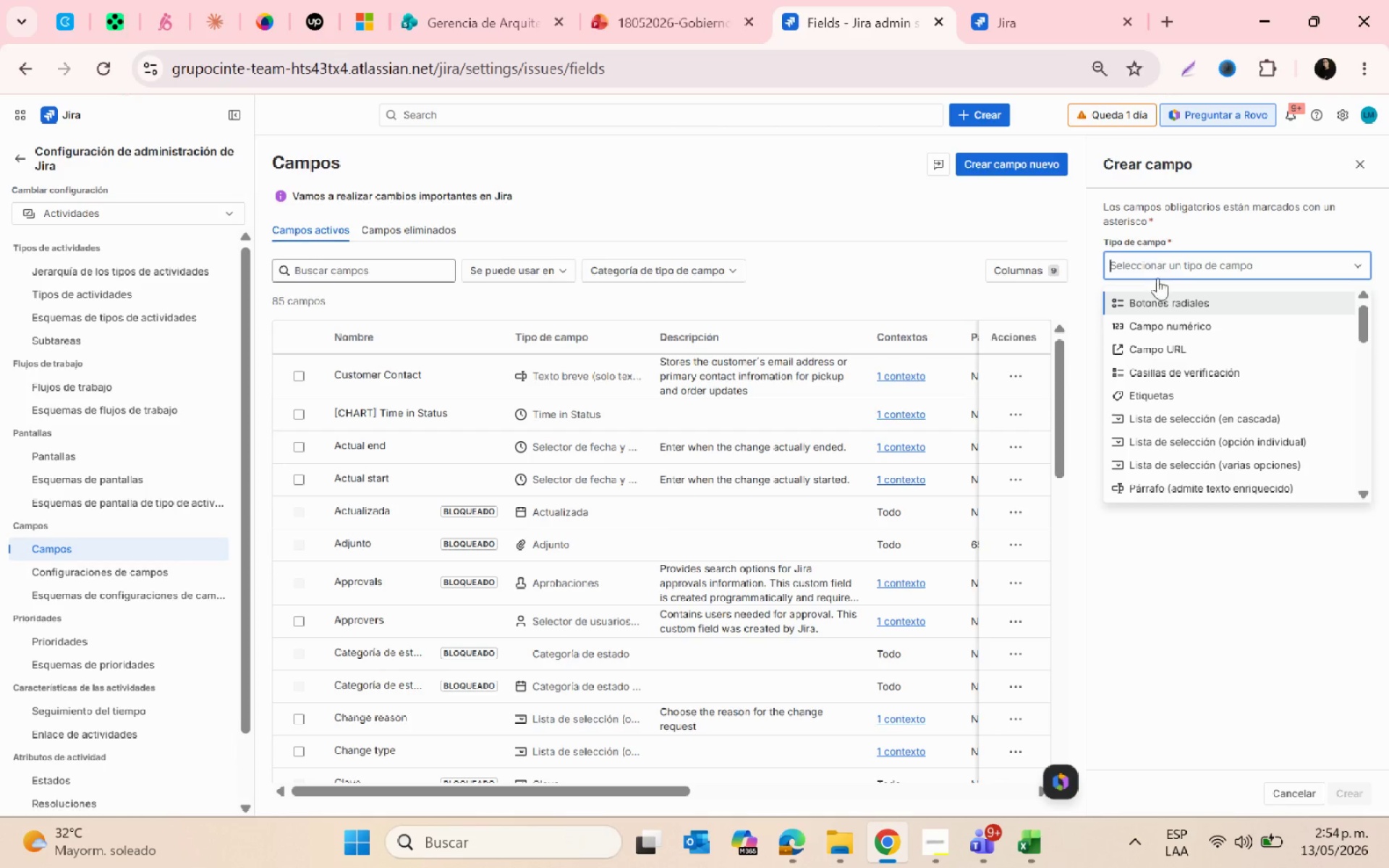 
left_click([1223, 446])
 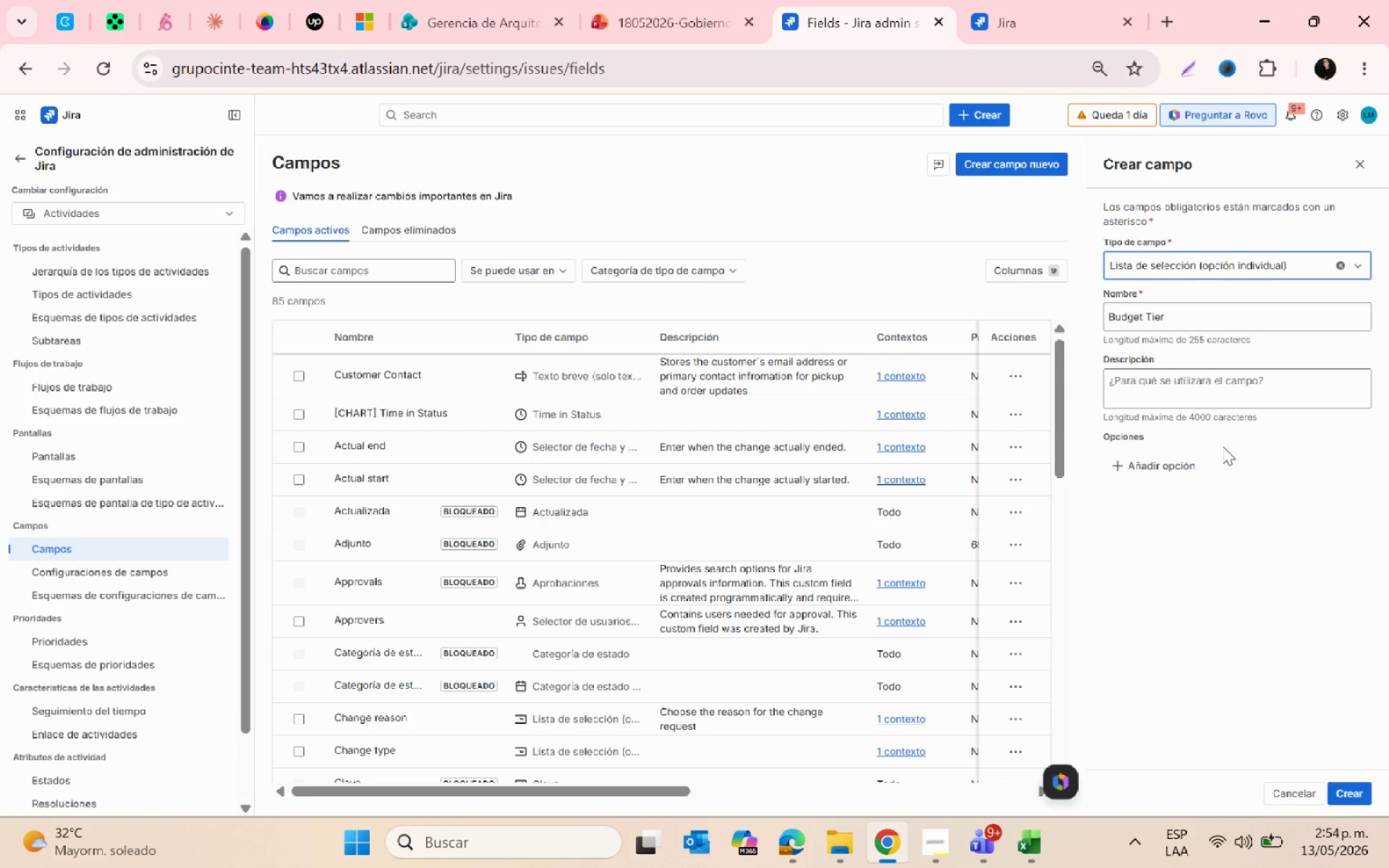 
wait(39.95)
 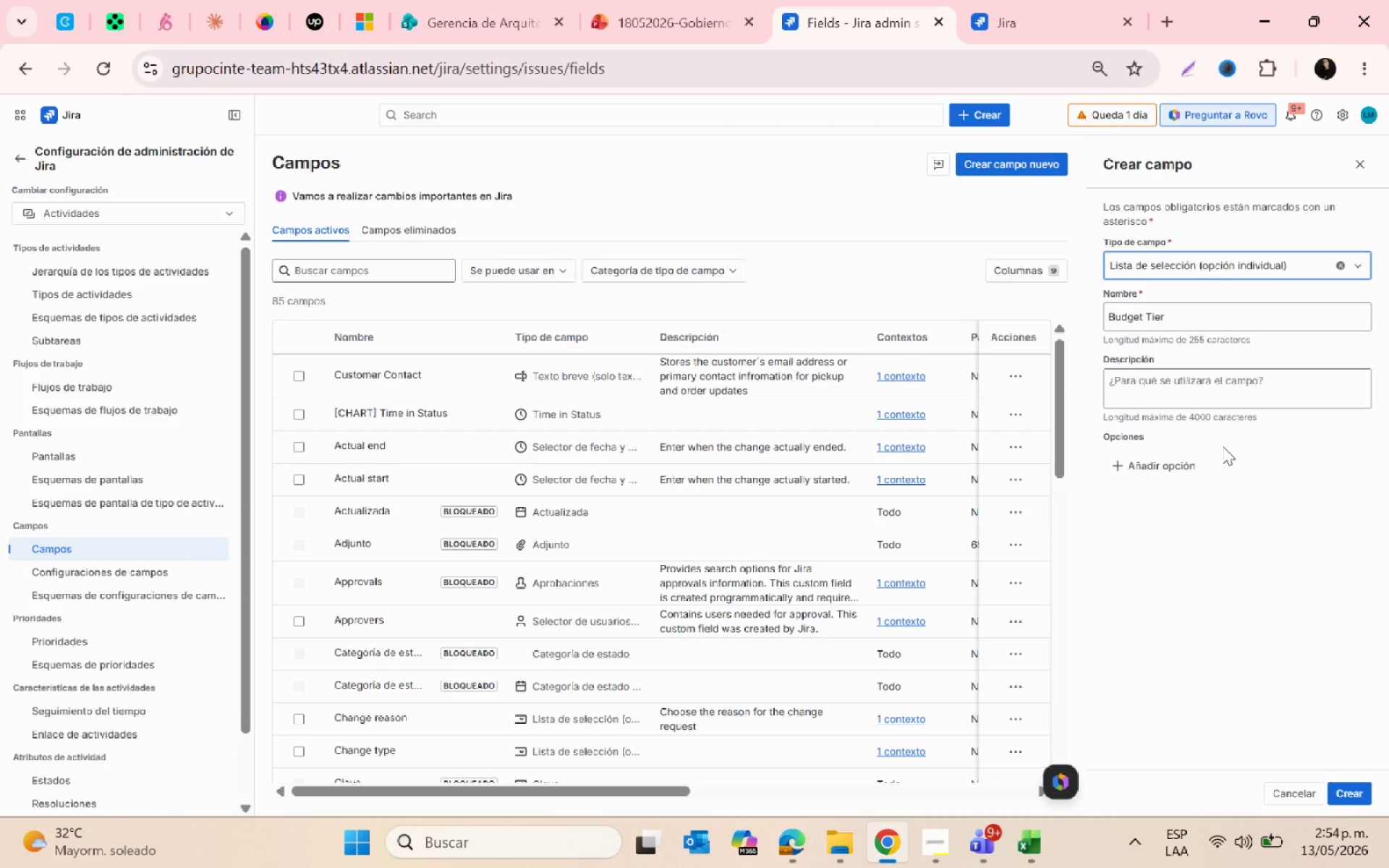 
left_click([1223, 446])
 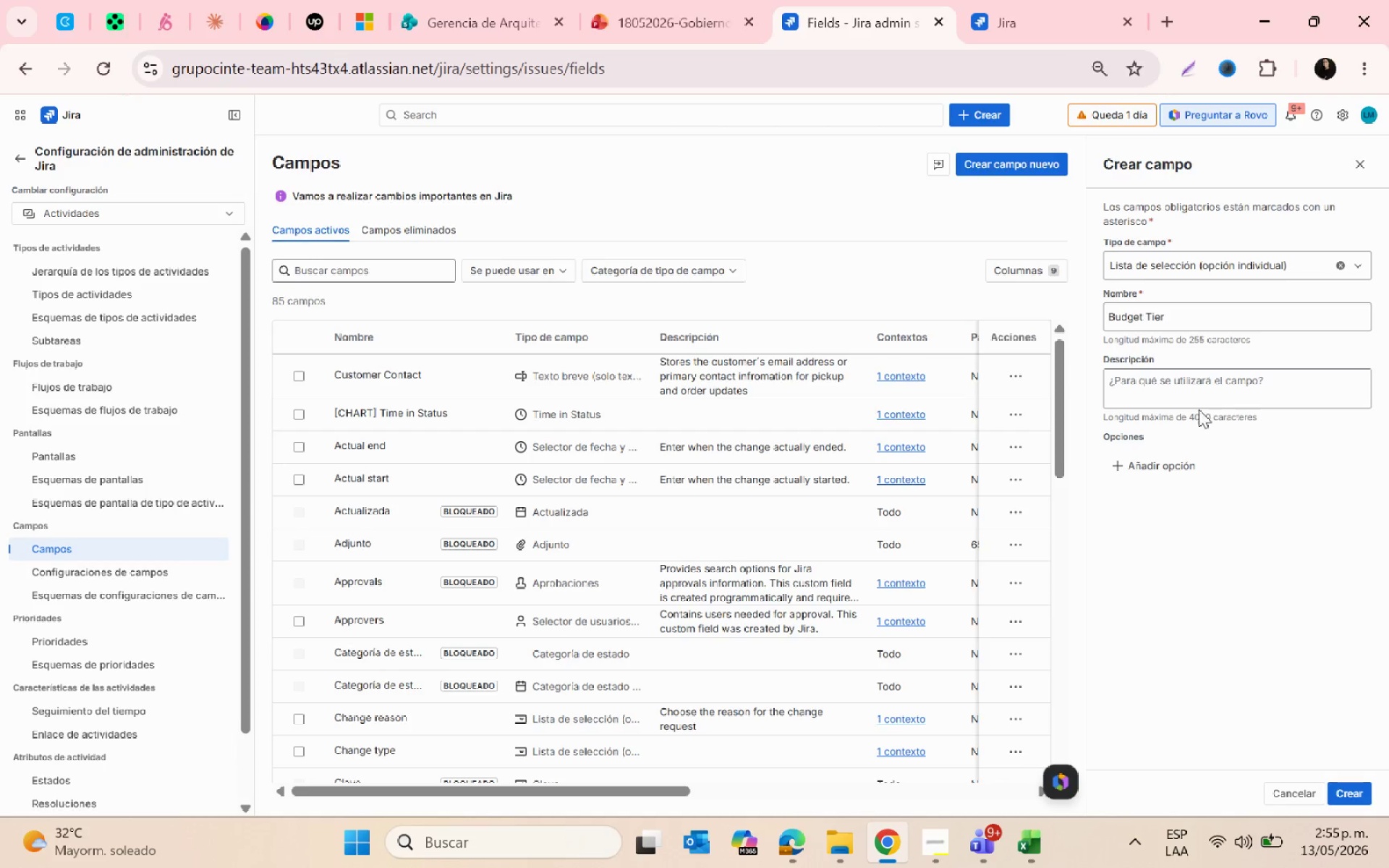 
left_click([1184, 380])
 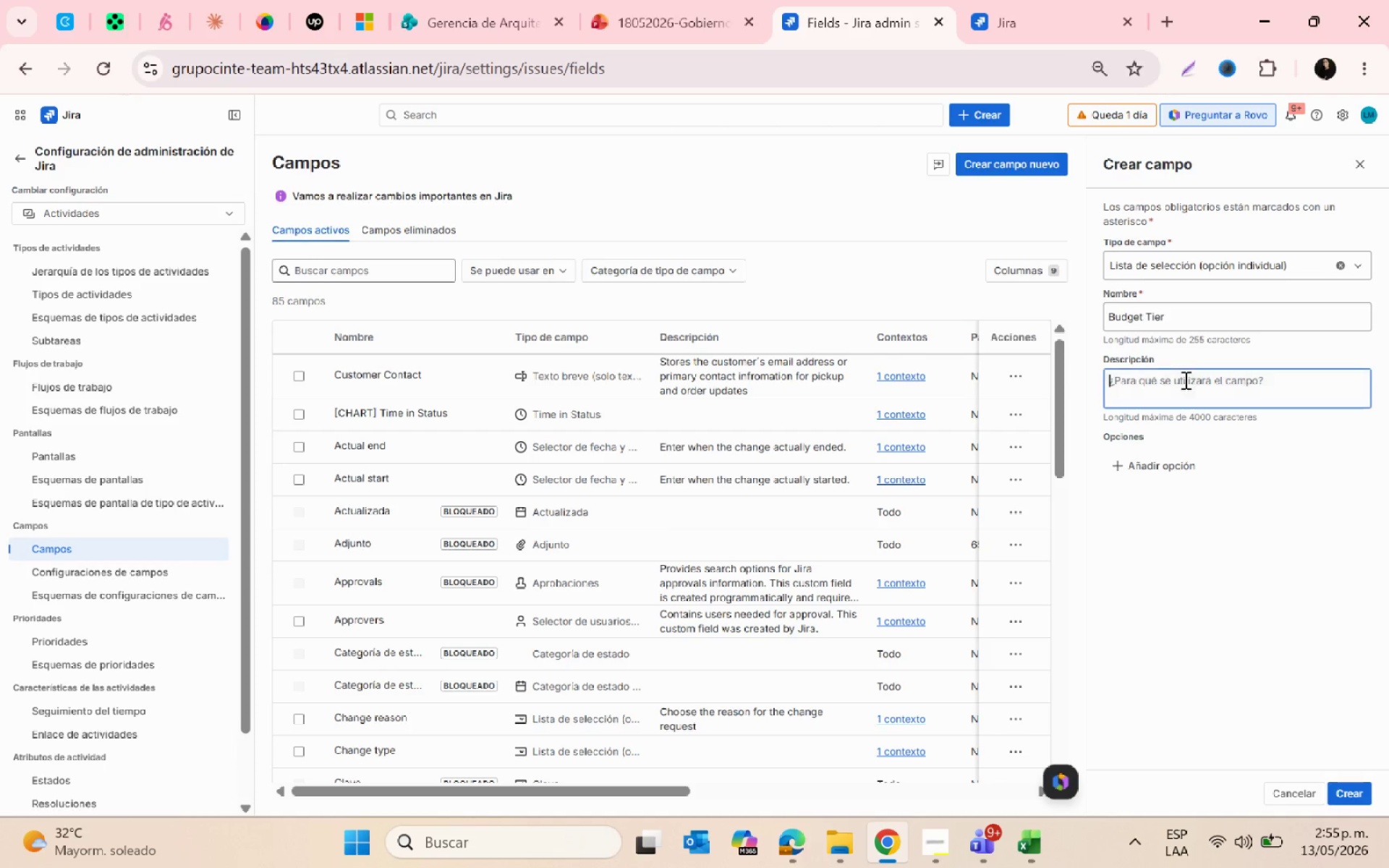 
type(Defines the pricing level ad)
key(Backspace)
type(nd spending range assigned to the curated)
 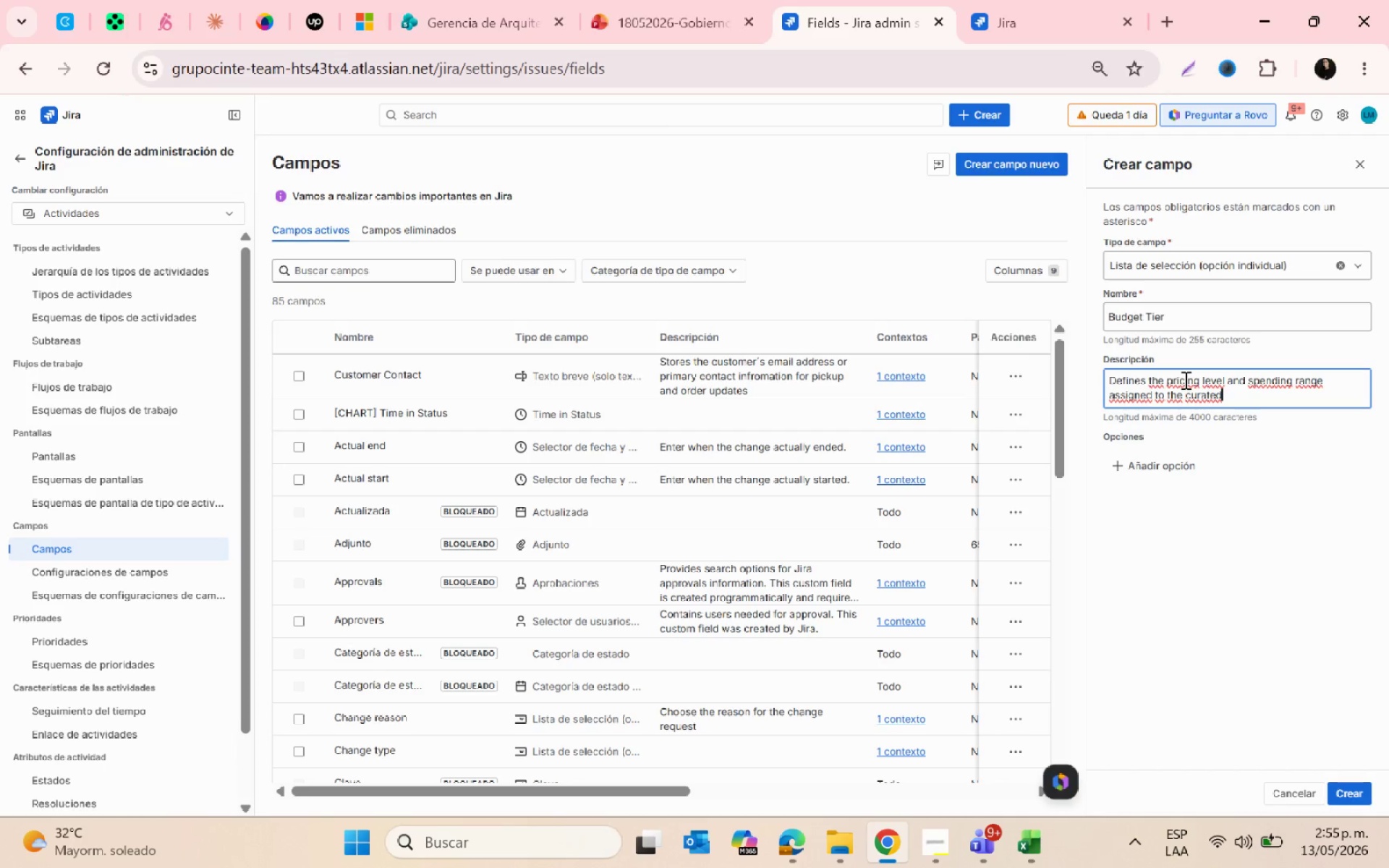 
wait(8.27)
 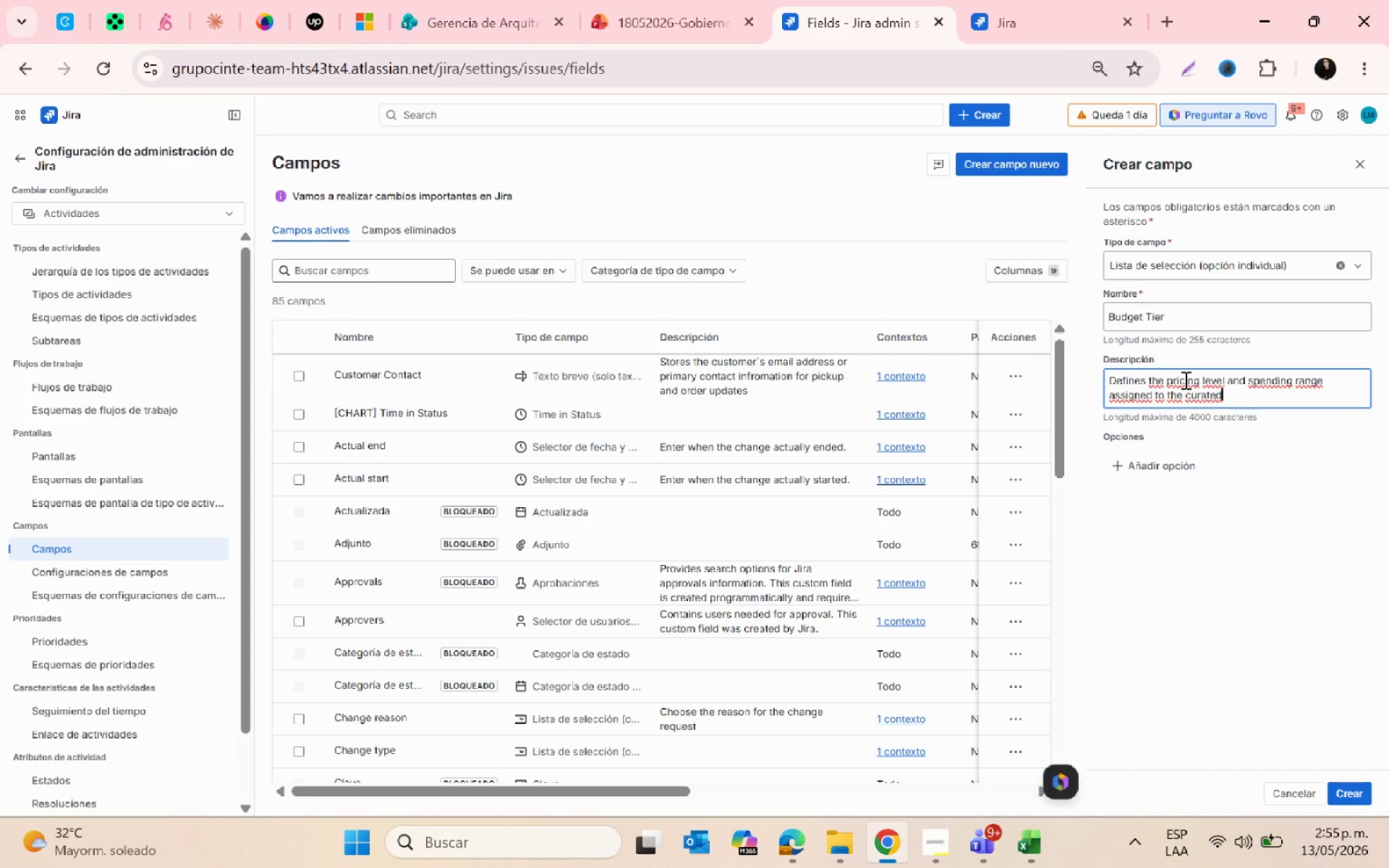 
type( i)
key(Backspace)
type(order)
 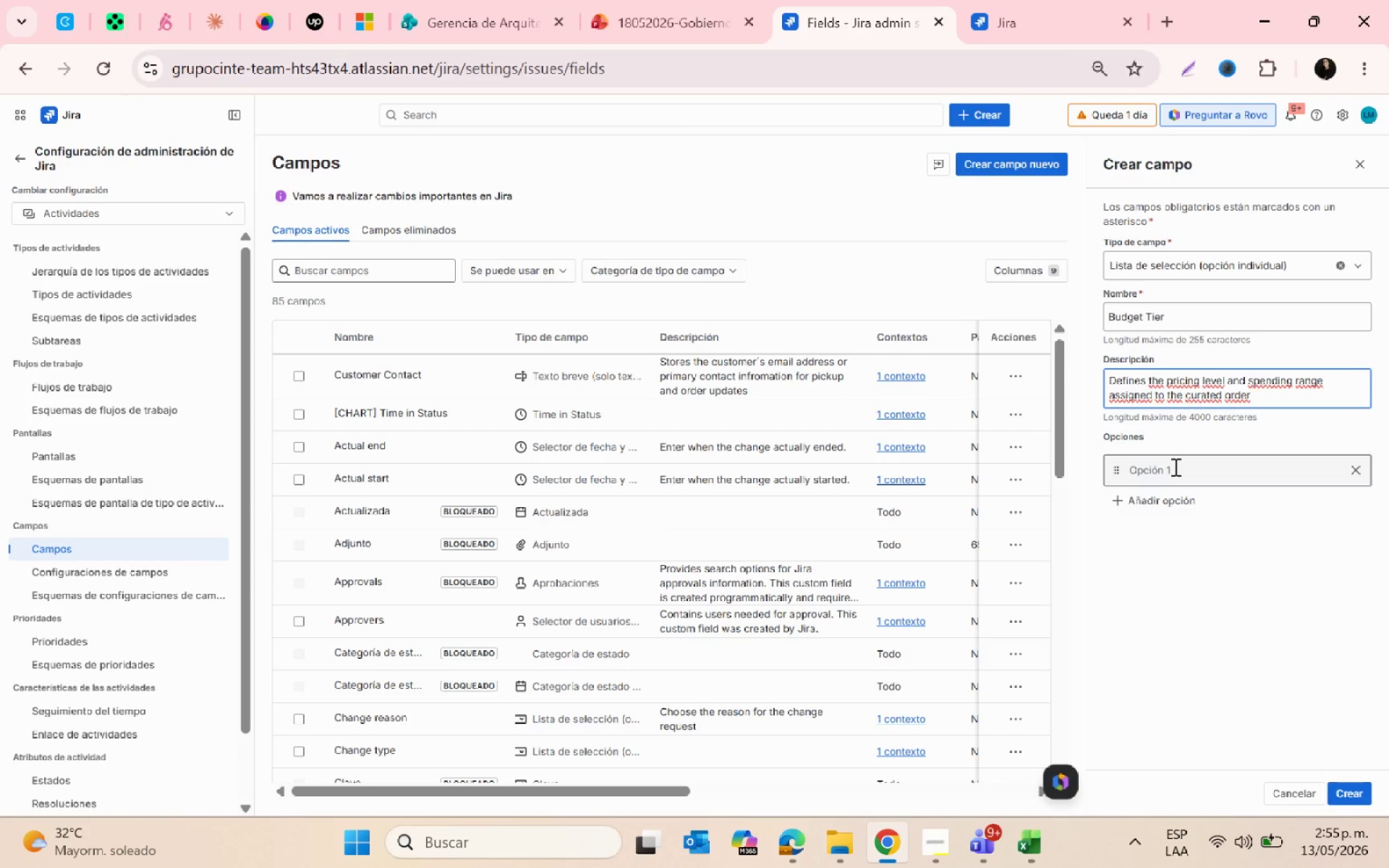 
left_click([1174, 467])
 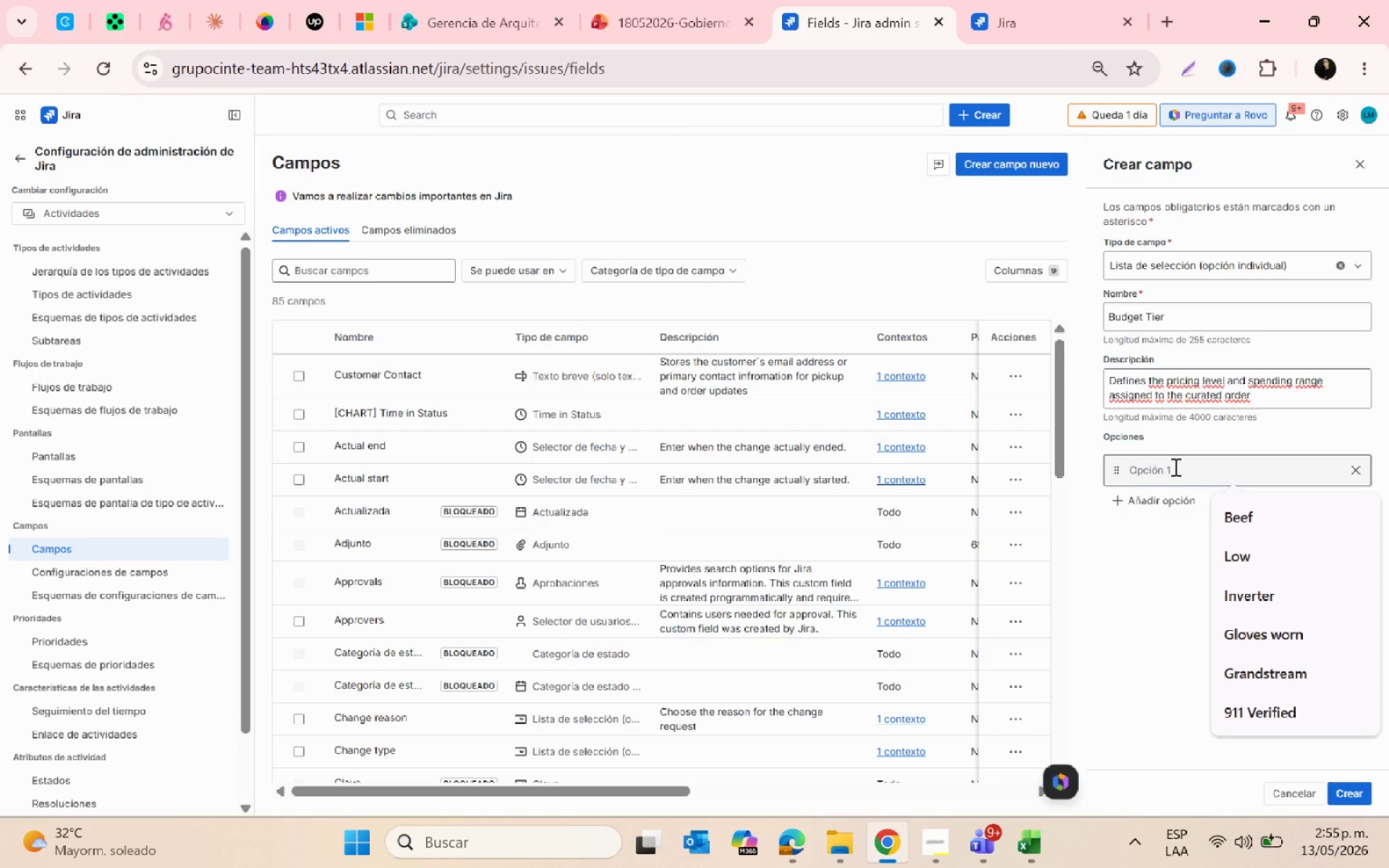 
type(Tier)
 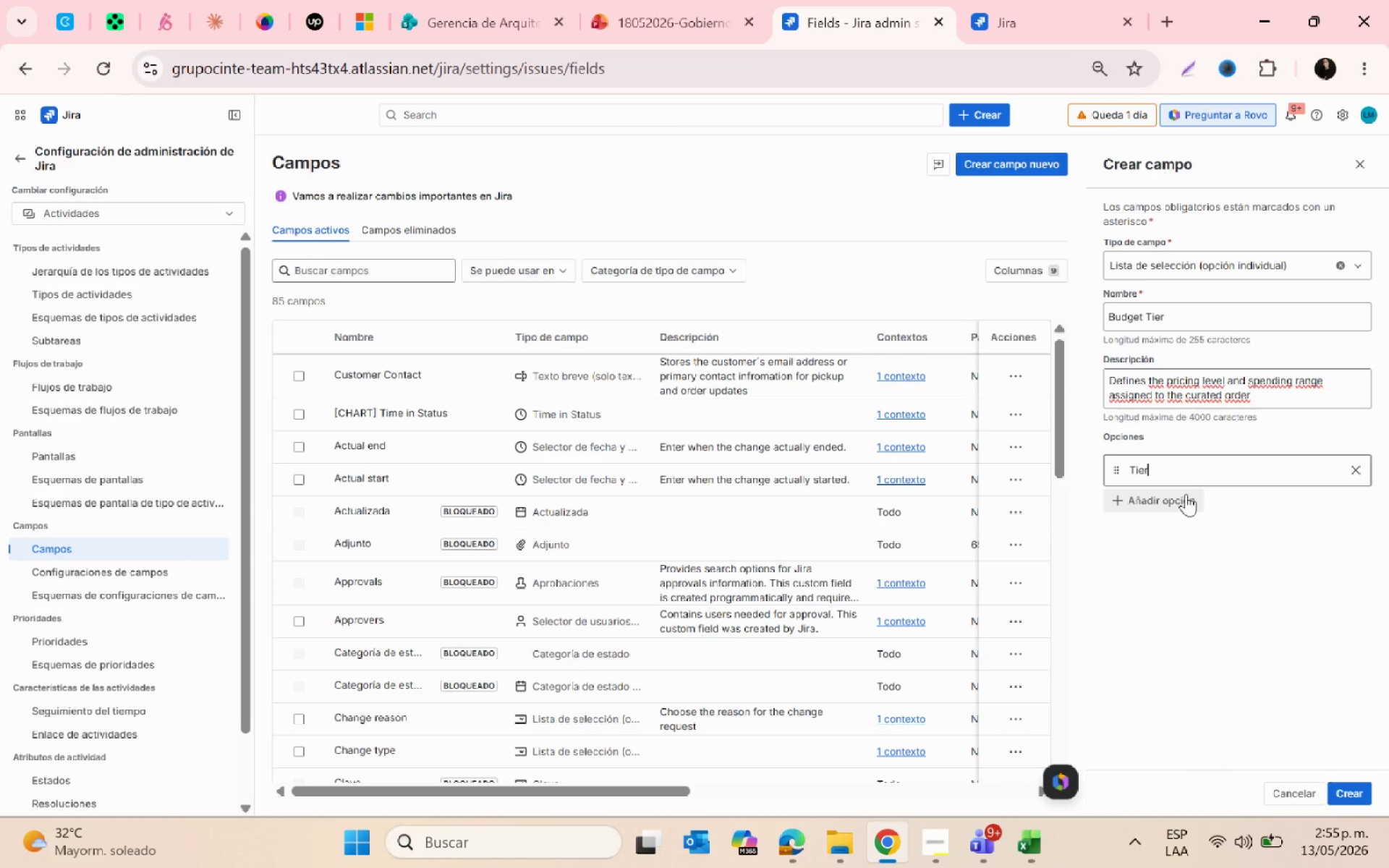 
key(Space)
 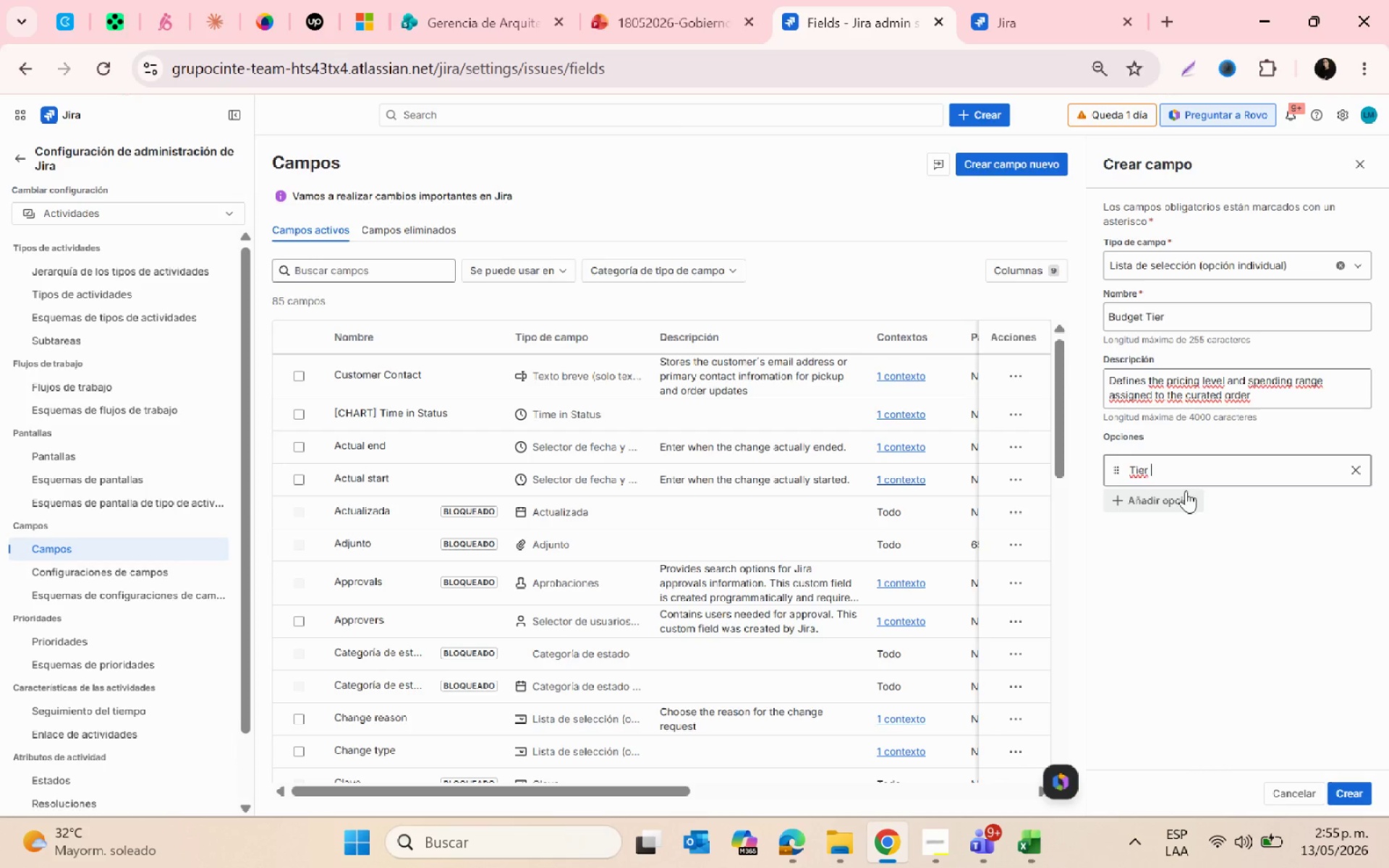 
key(1)
 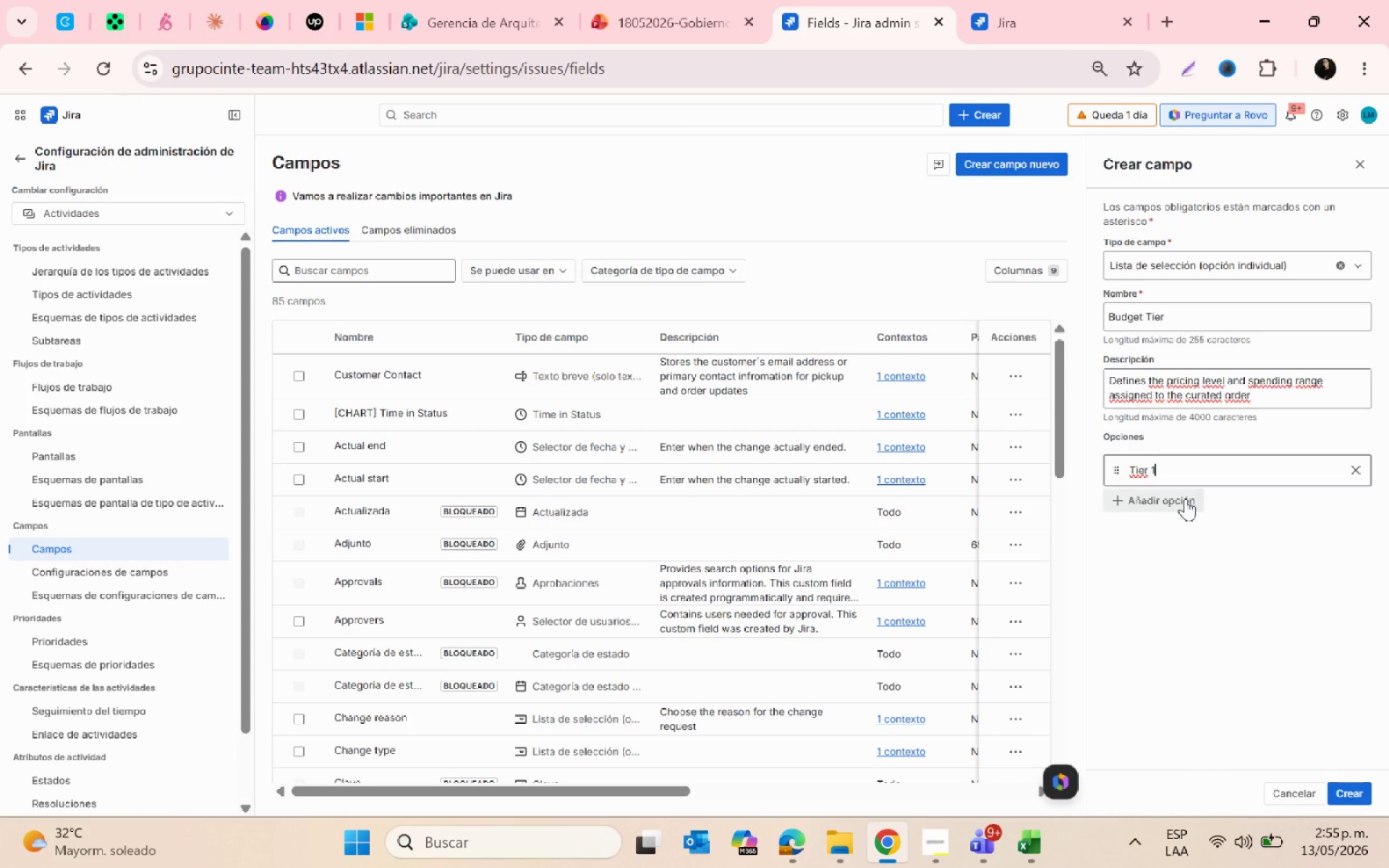 
left_click([1185, 498])
 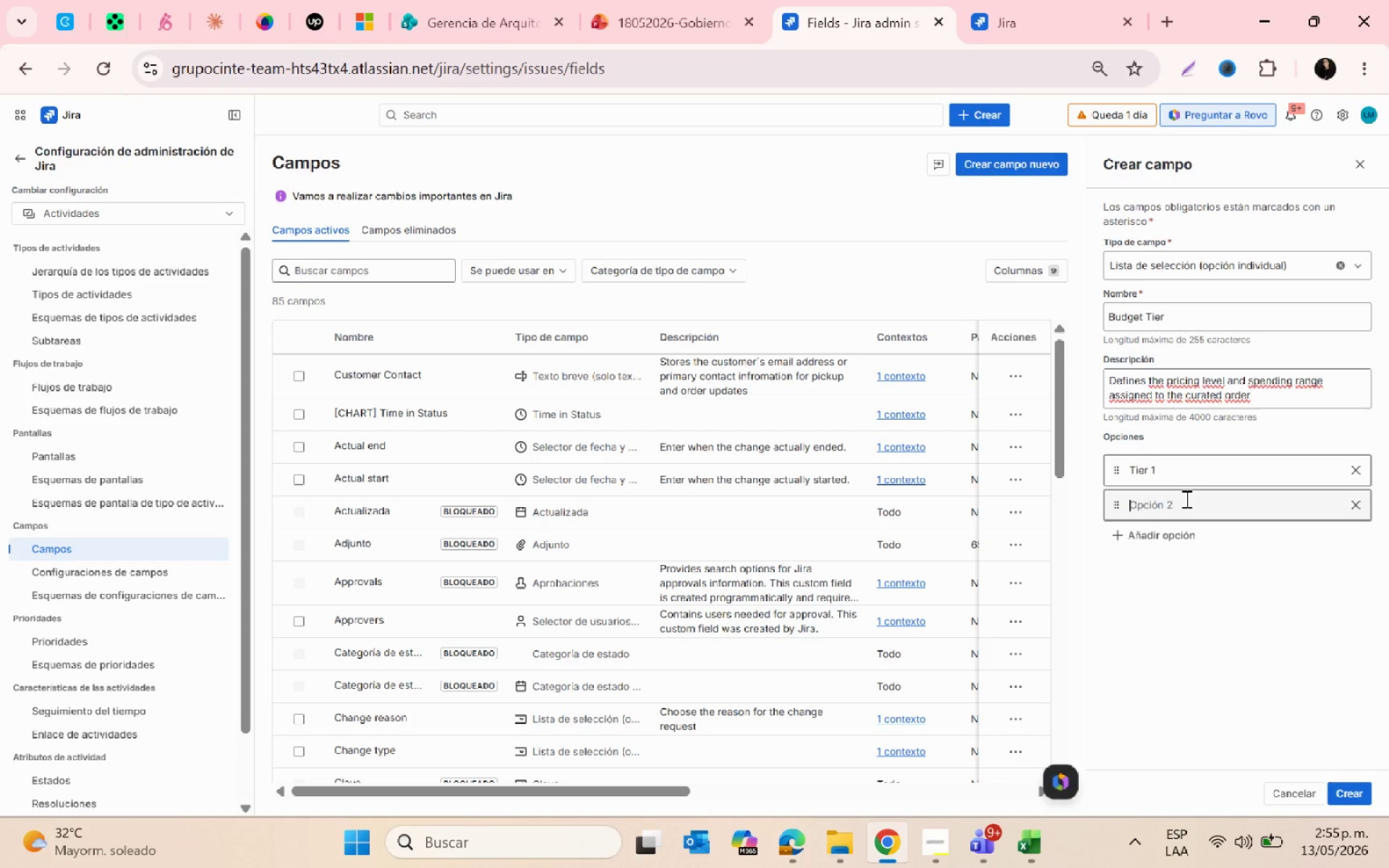 
type(t)
key(Backspace)
type(Tier 2 )
 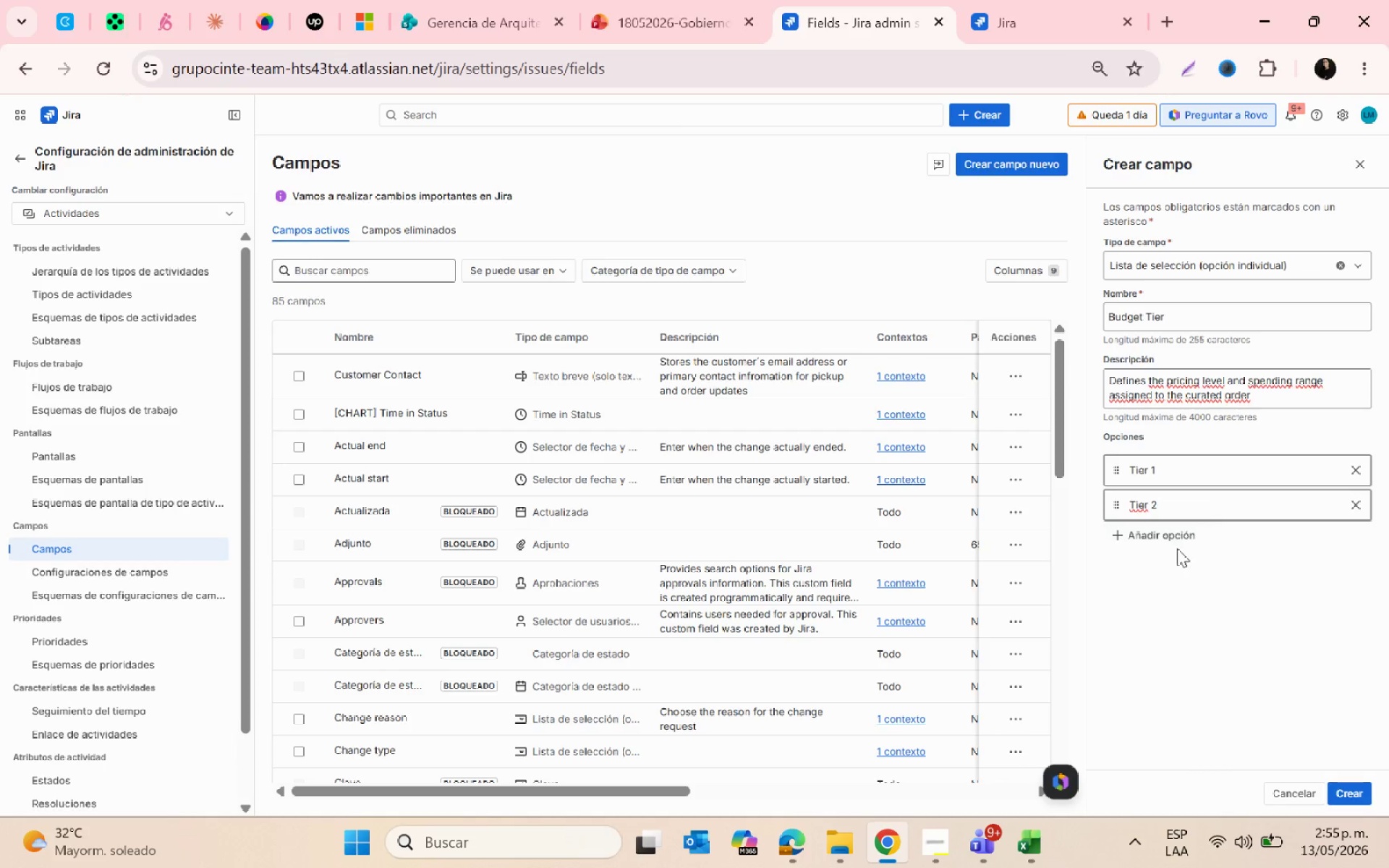 
left_click([1169, 527])
 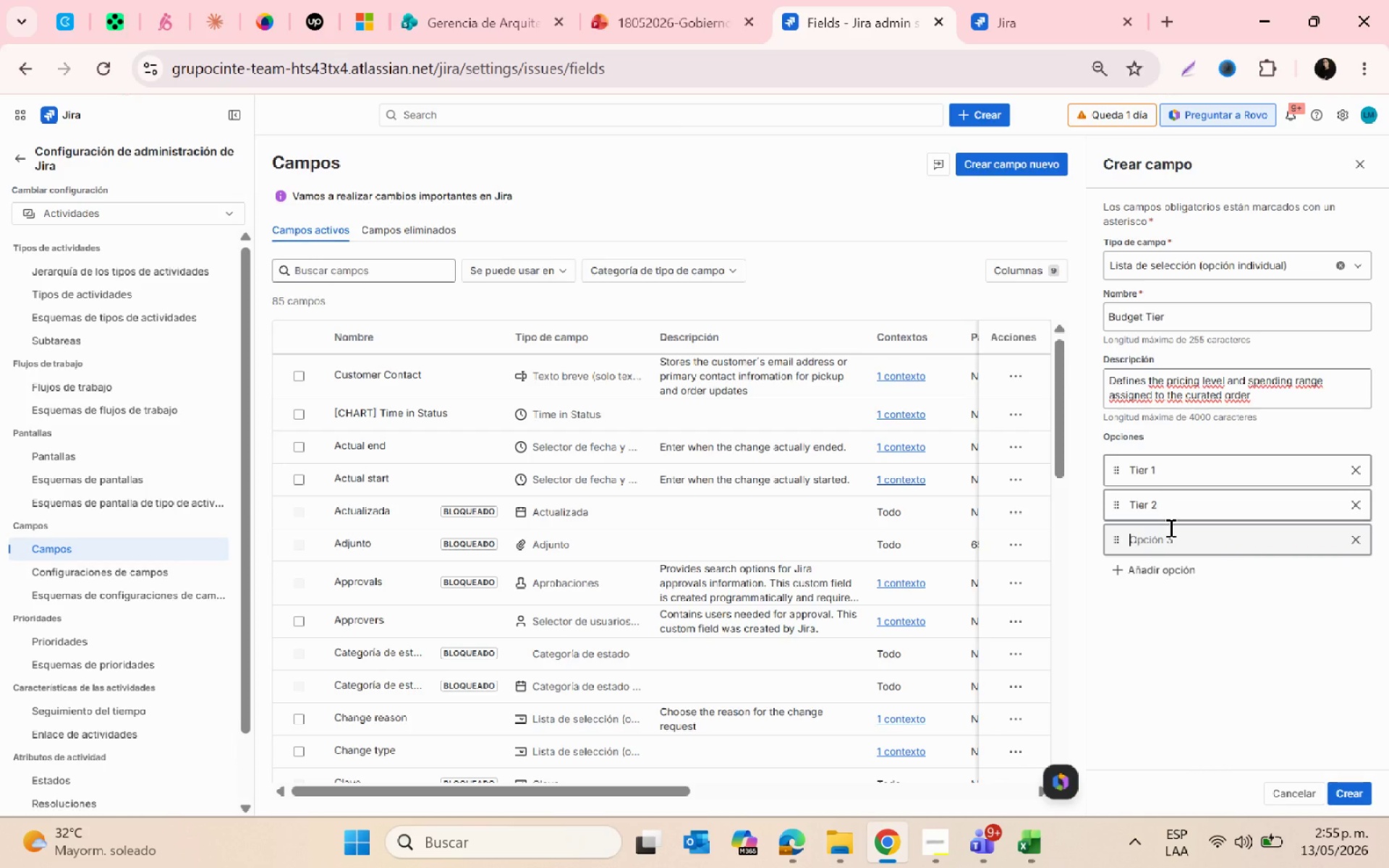 
type(Tir)
key(Backspace)
type(er 3 )
 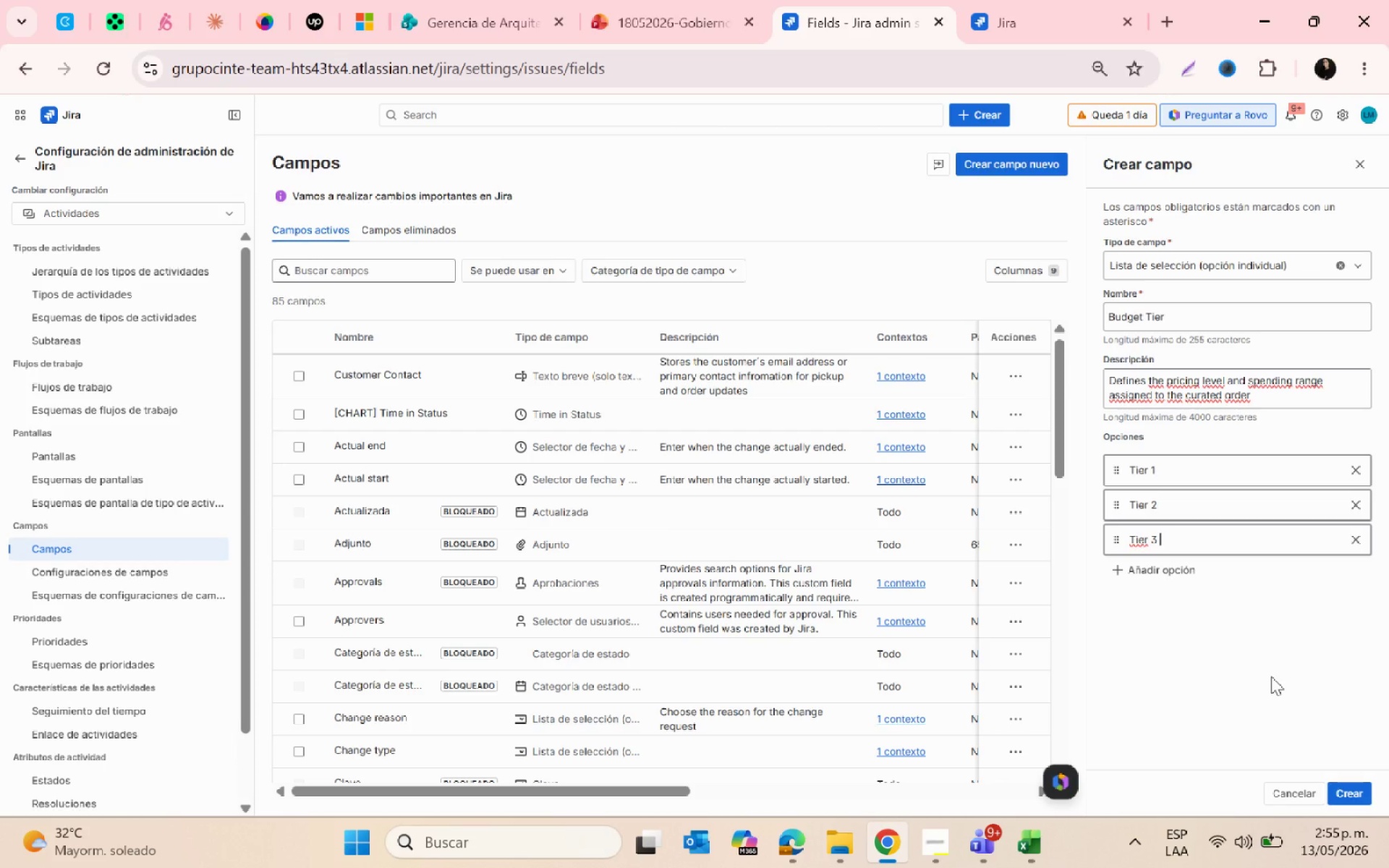 
key(PrintScreen)
 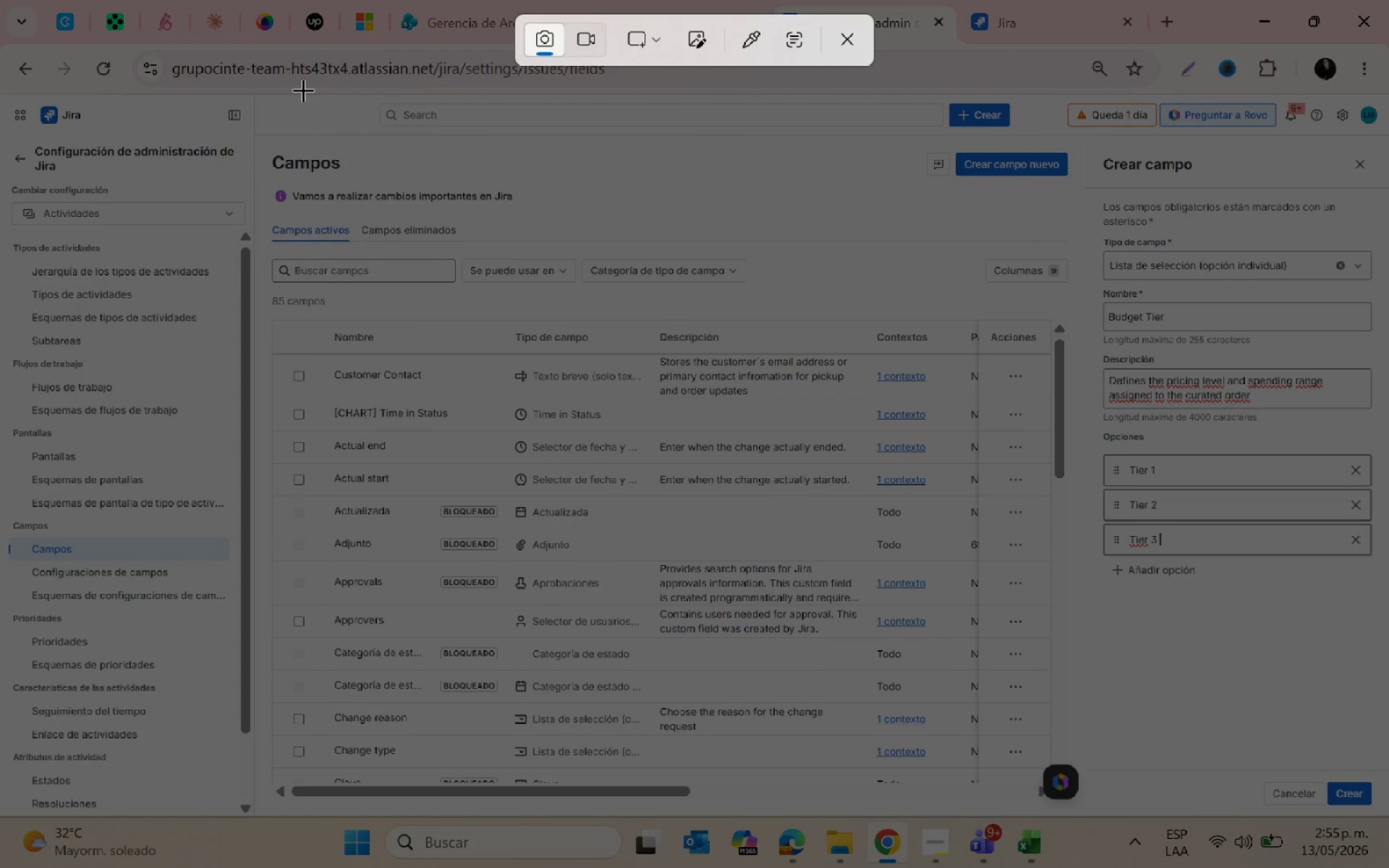 
left_click_drag(start_coordinate=[254, 90], to_coordinate=[1383, 795])
 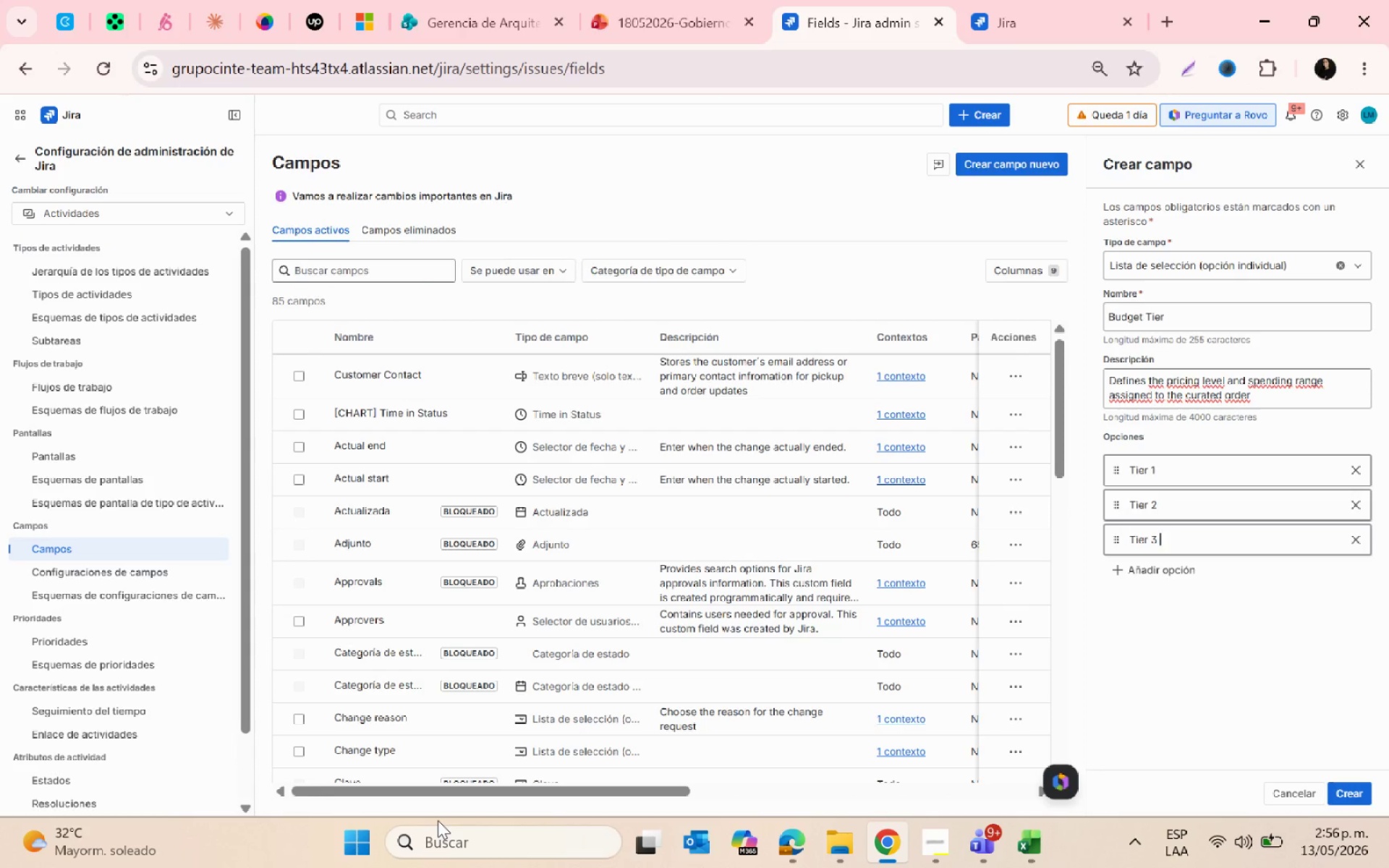 
type(paint)
 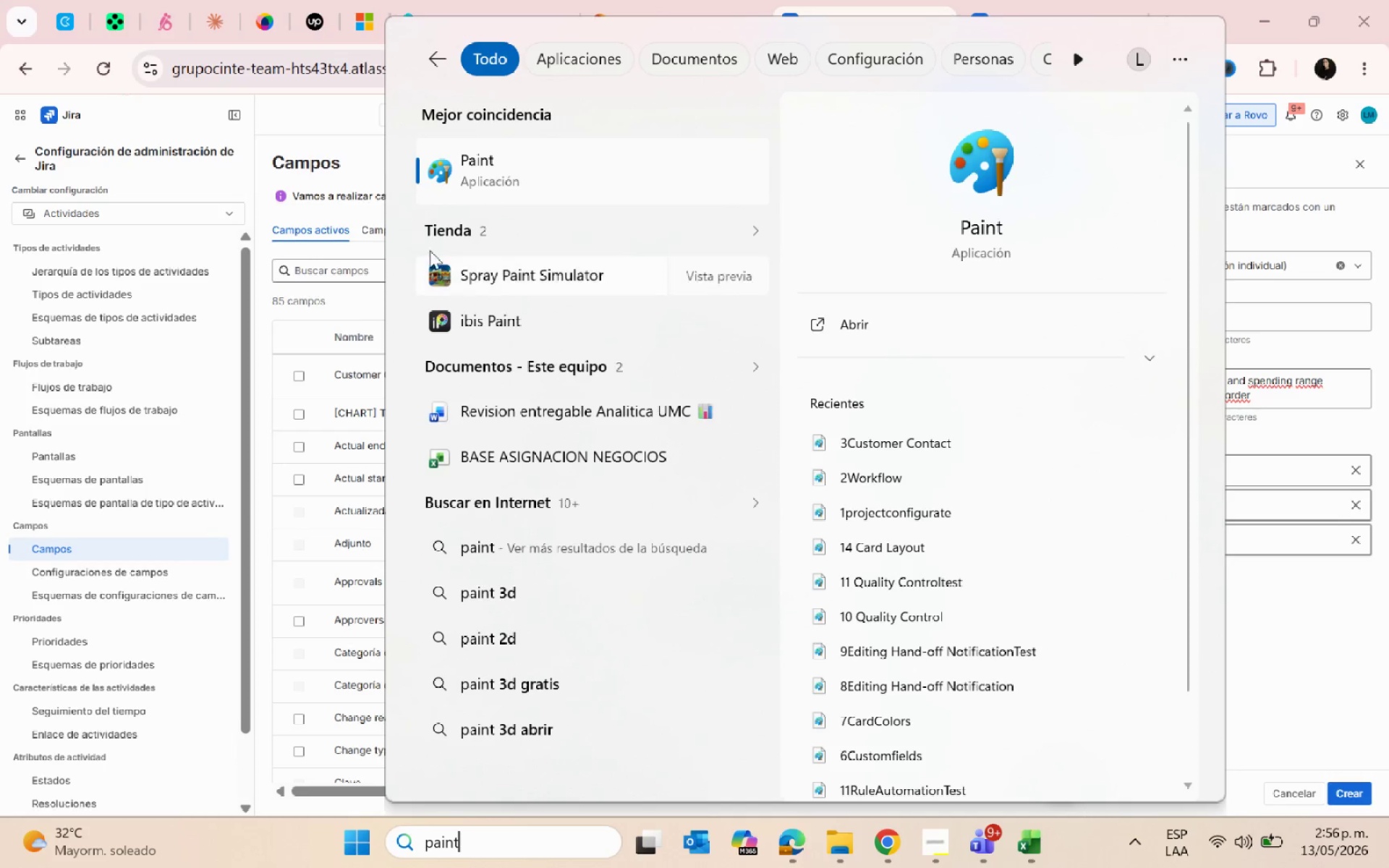 
left_click([476, 182])
 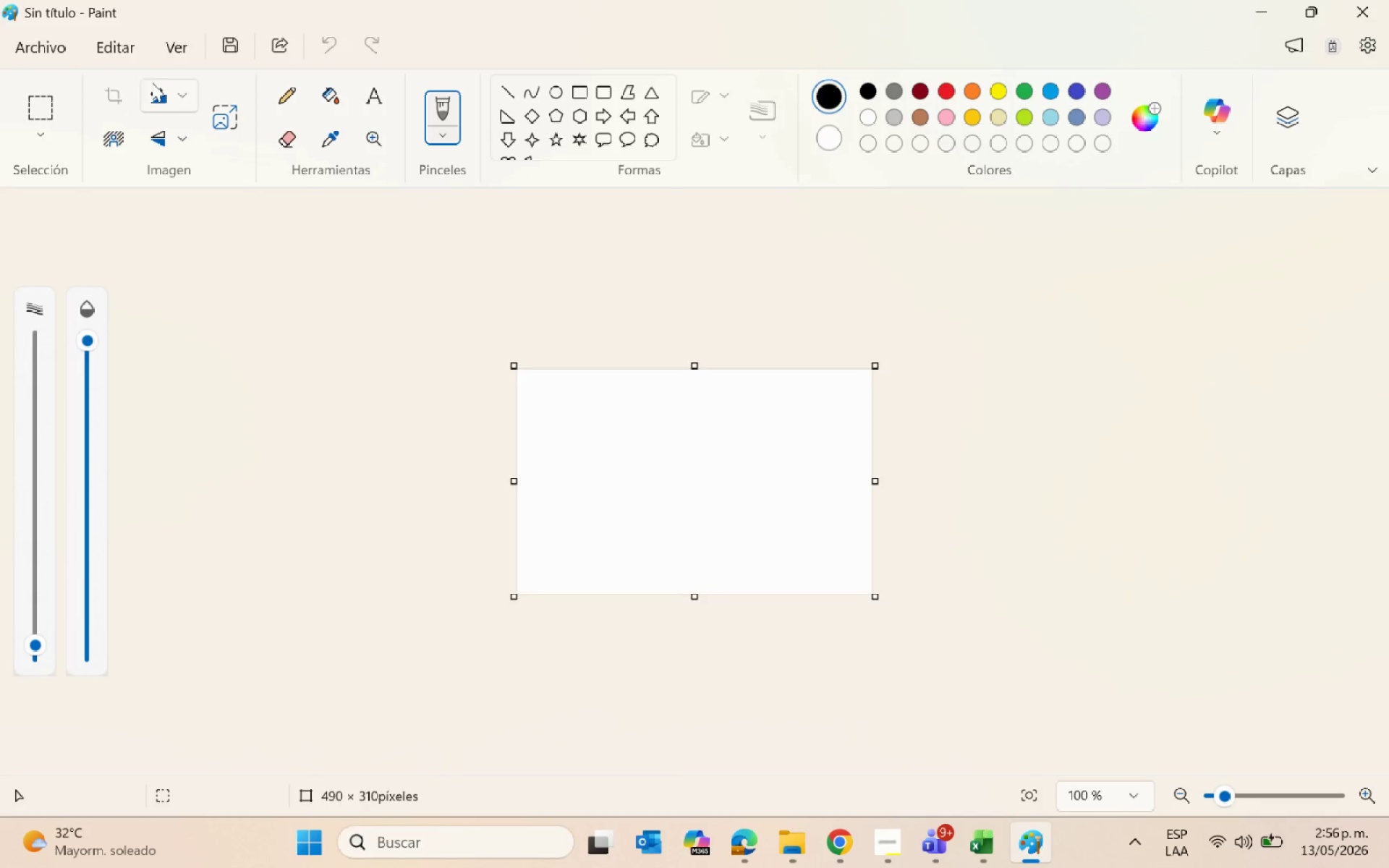 
hold_key(key=ControlLeft, duration=0.7)
scroll: coordinate [683, 427], scroll_direction: up, amount: 7.0
 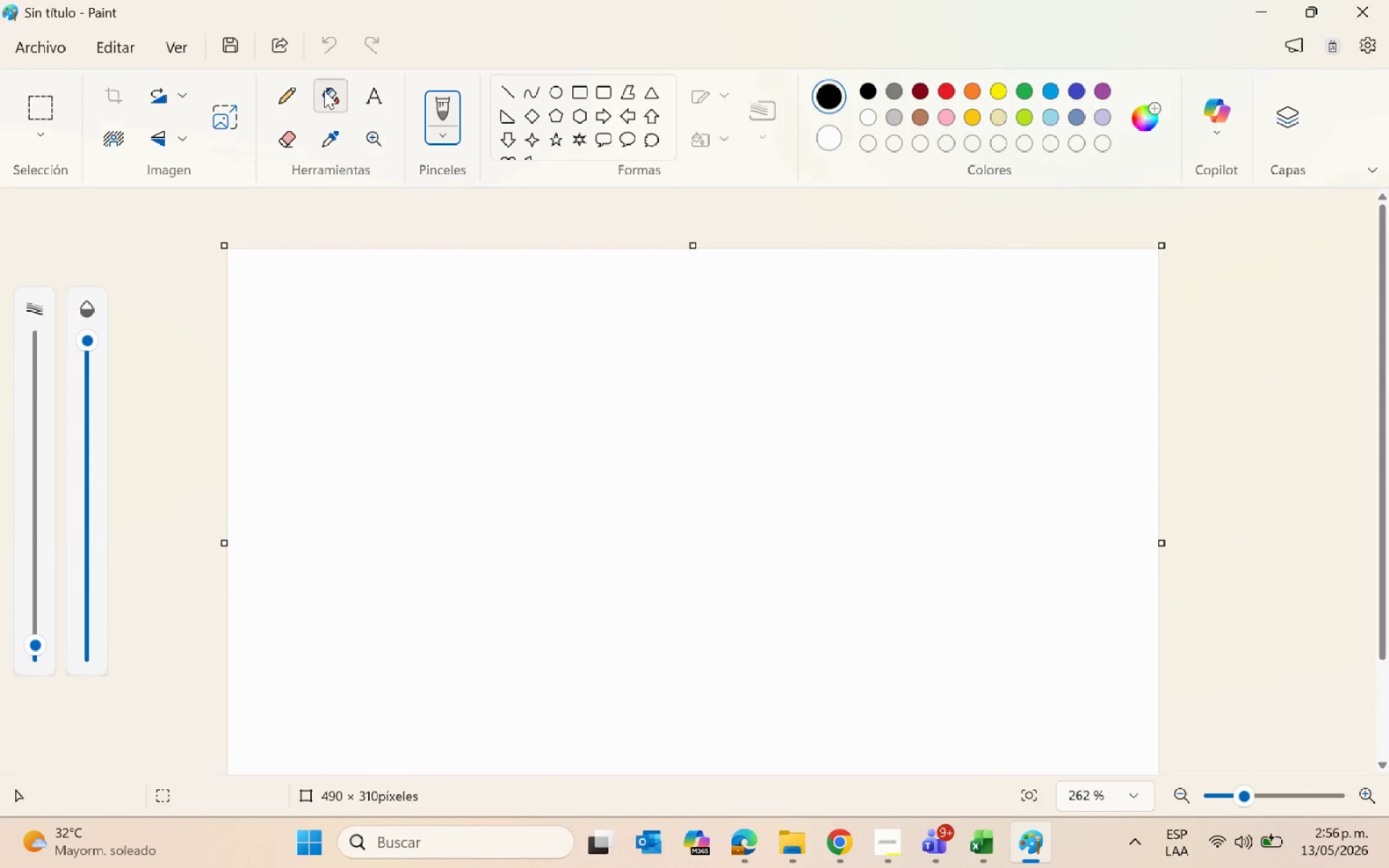 
key(Control+V)
 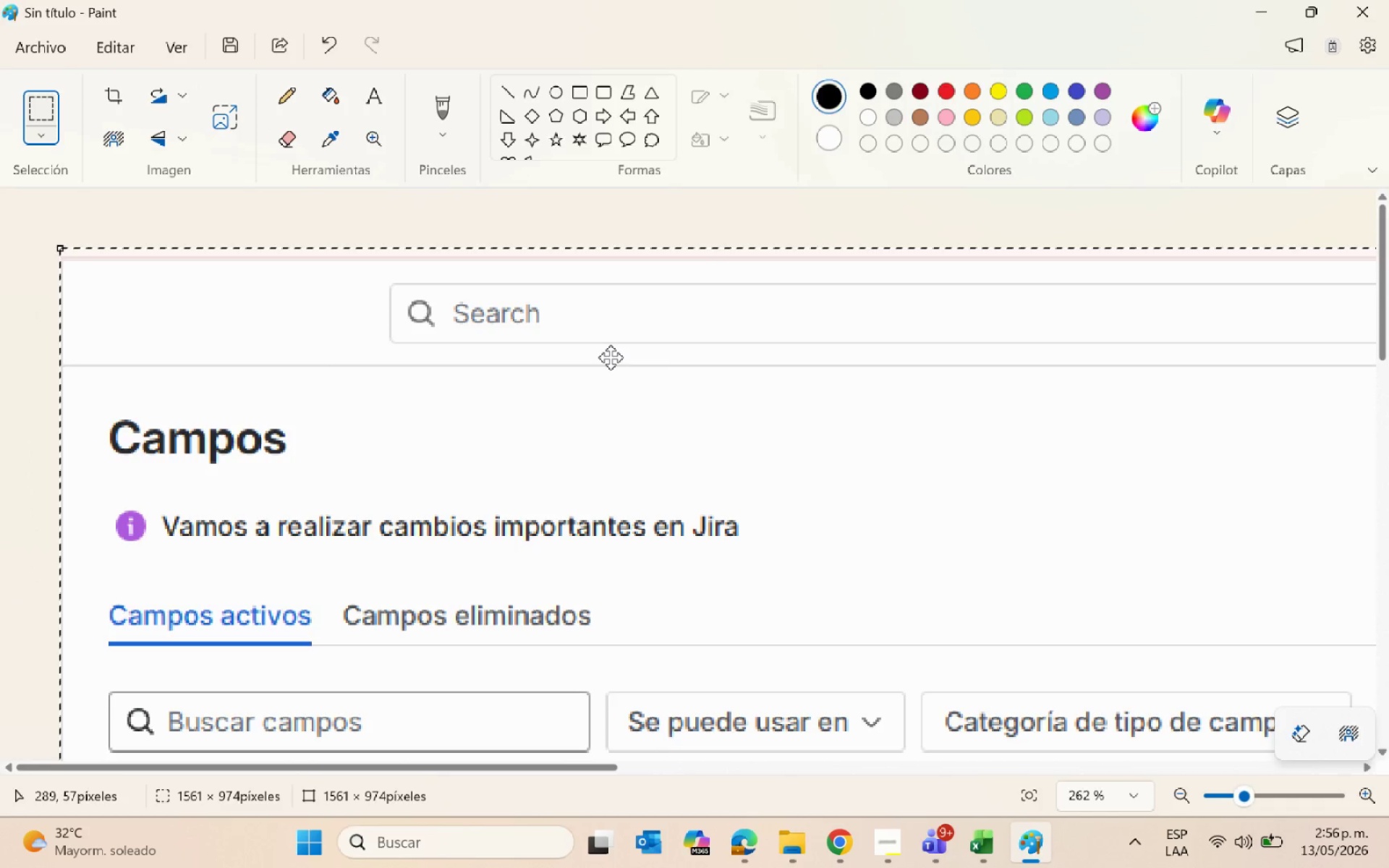 
hold_key(key=ControlLeft, duration=2.03)
scroll: coordinate [611, 359], scroll_direction: down, amount: 8.0
 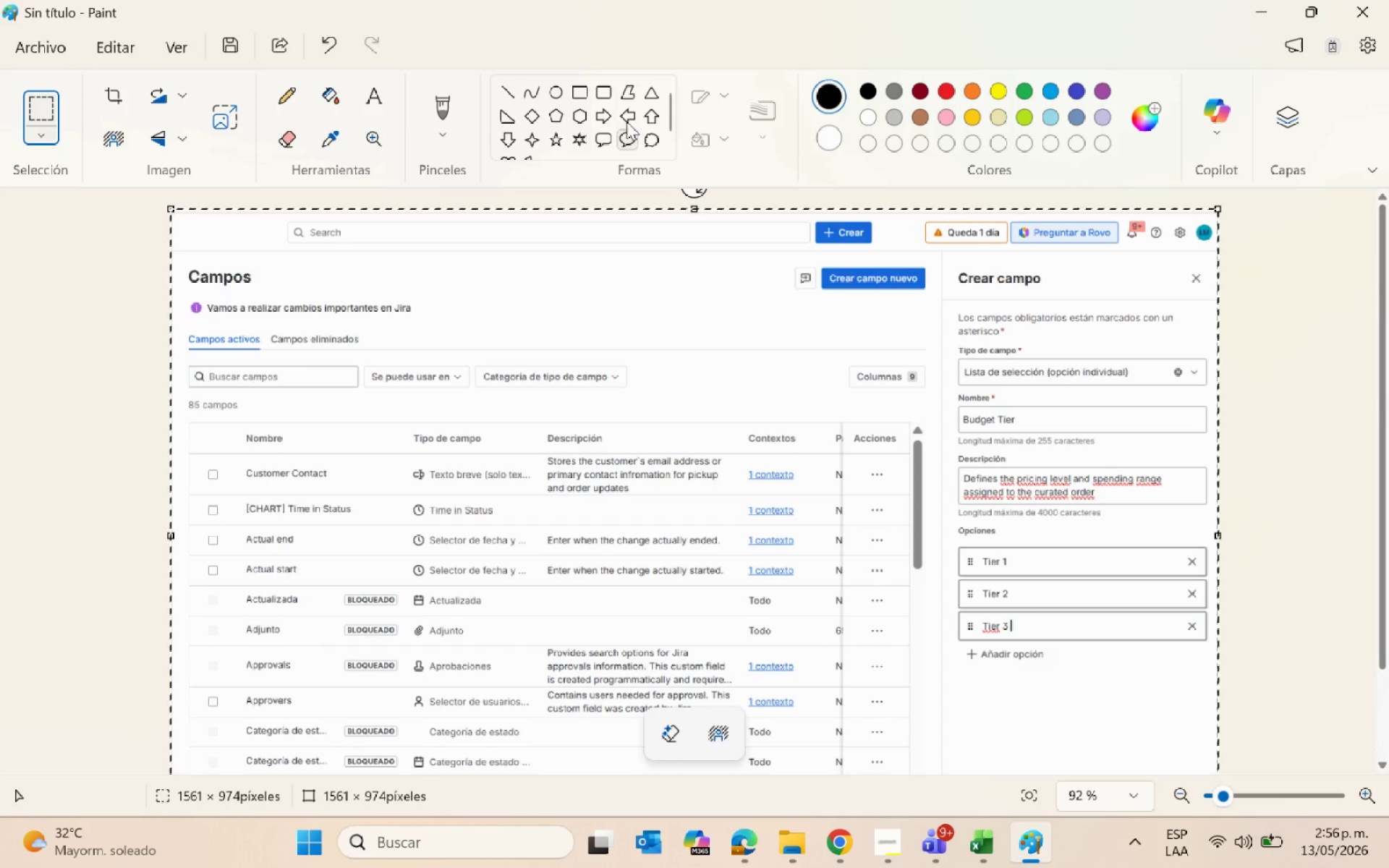 
left_click([582, 93])
 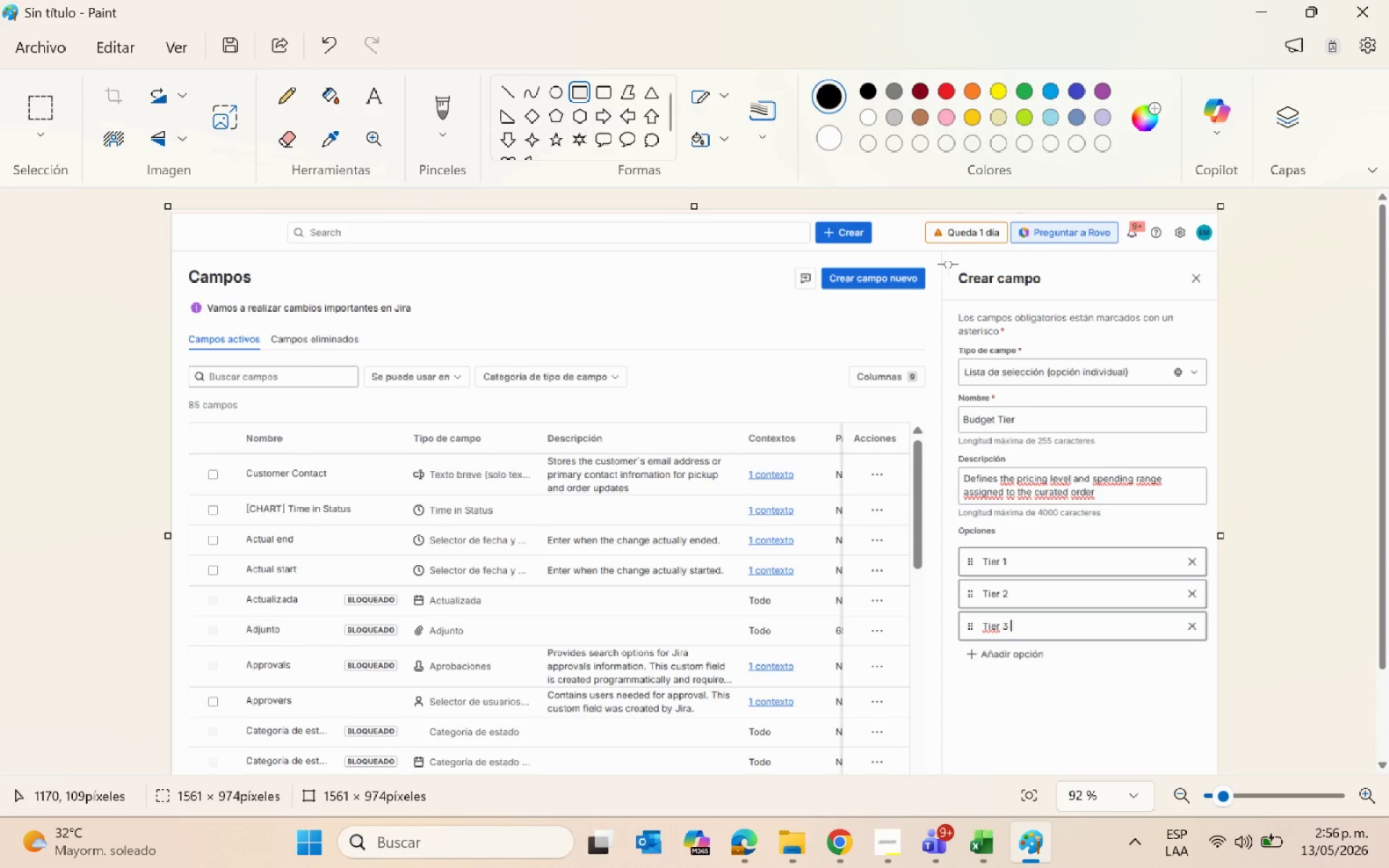 
left_click_drag(start_coordinate=[922, 221], to_coordinate=[1259, 754])
 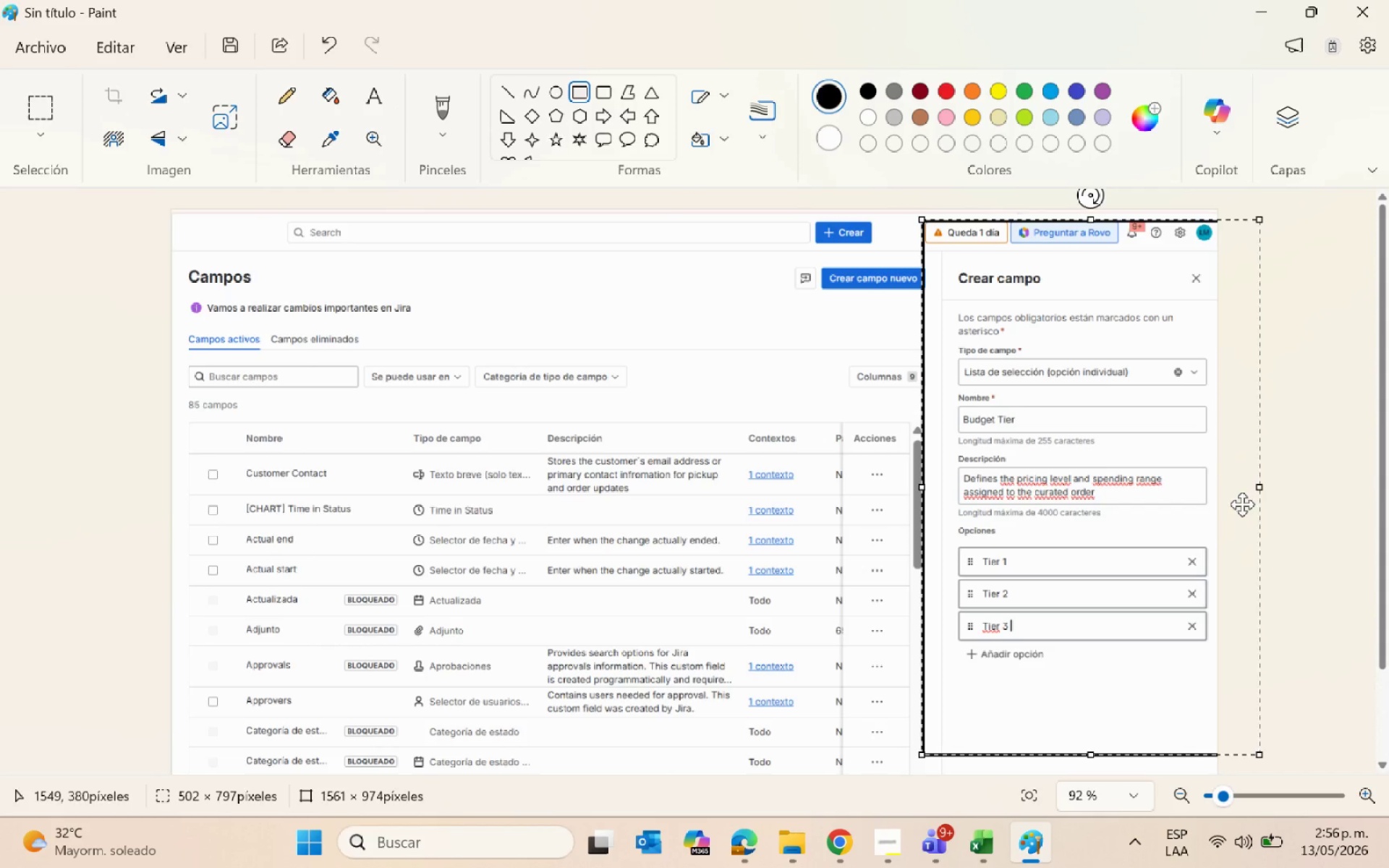 
left_click_drag(start_coordinate=[1258, 488], to_coordinate=[1212, 481])
 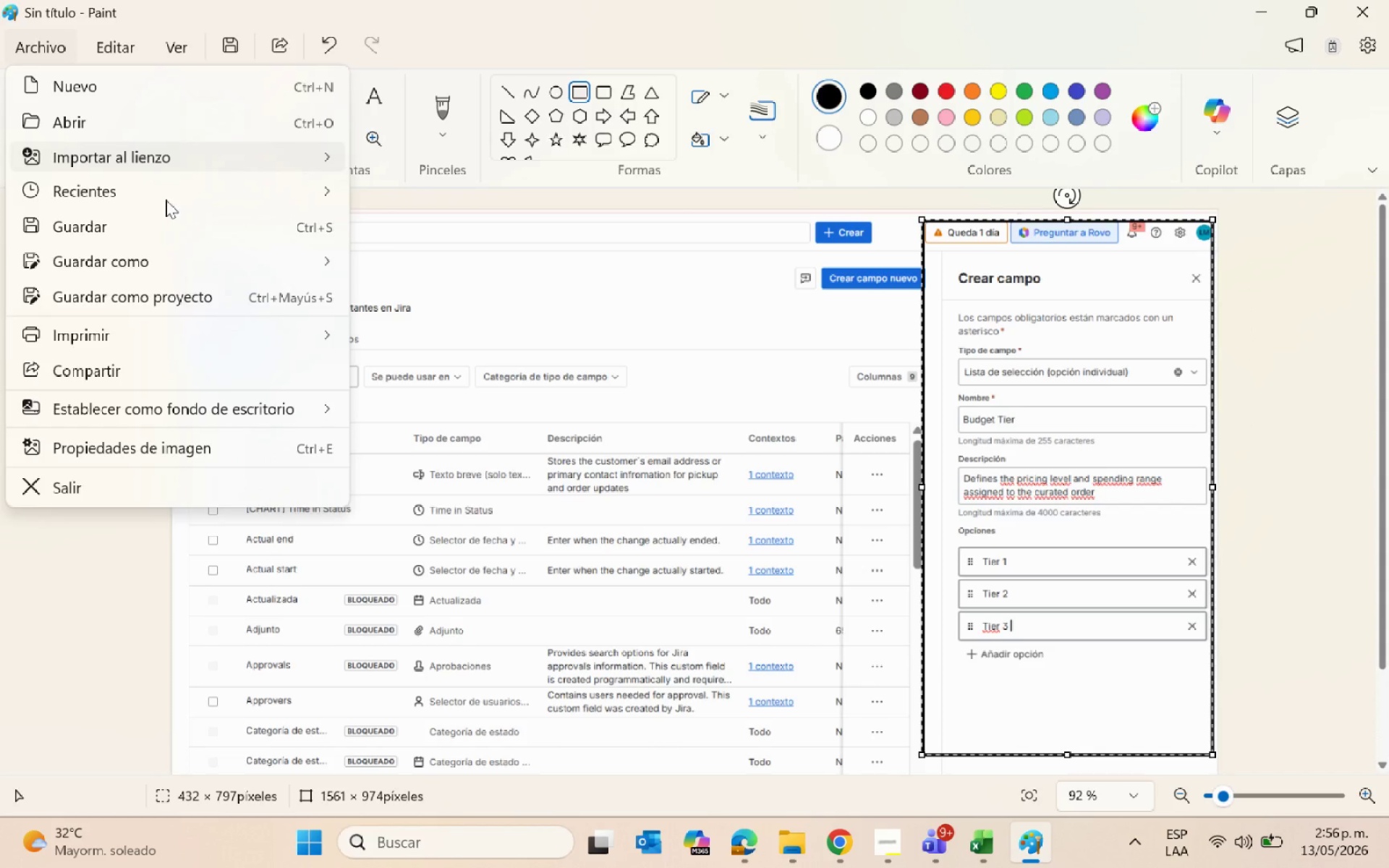 
left_click([191, 269])
 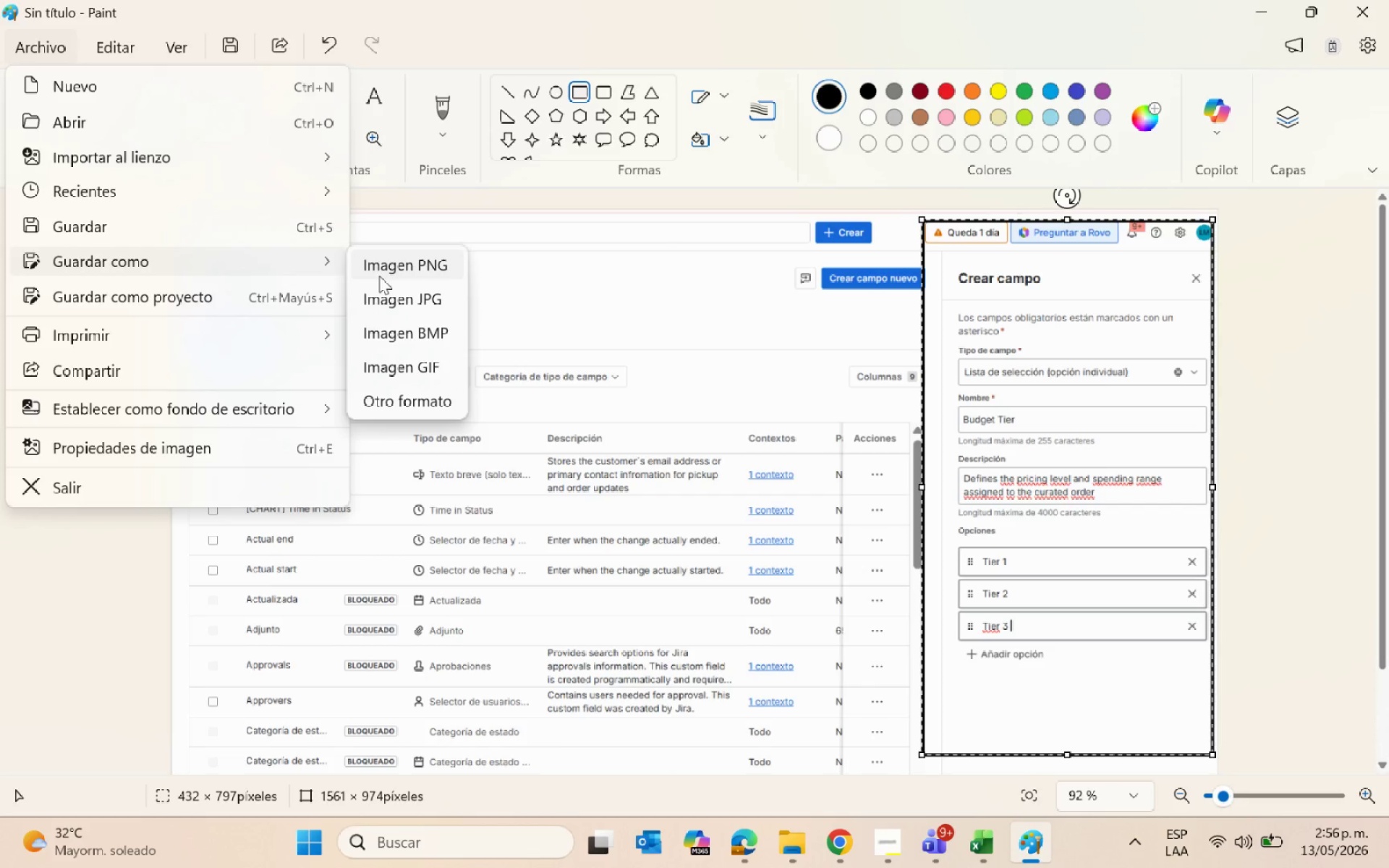 
left_click([383, 272])
 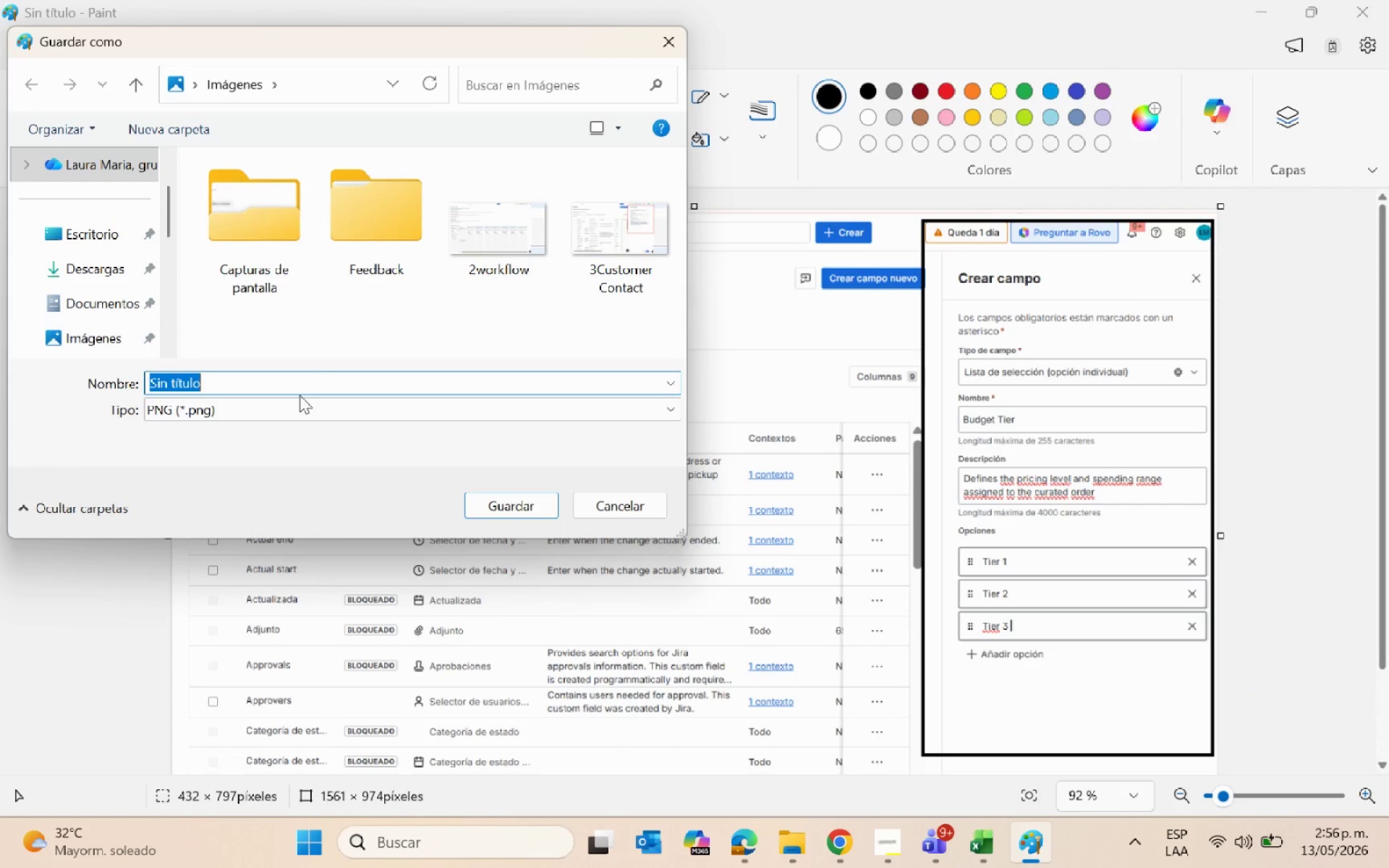 
wait(6.28)
 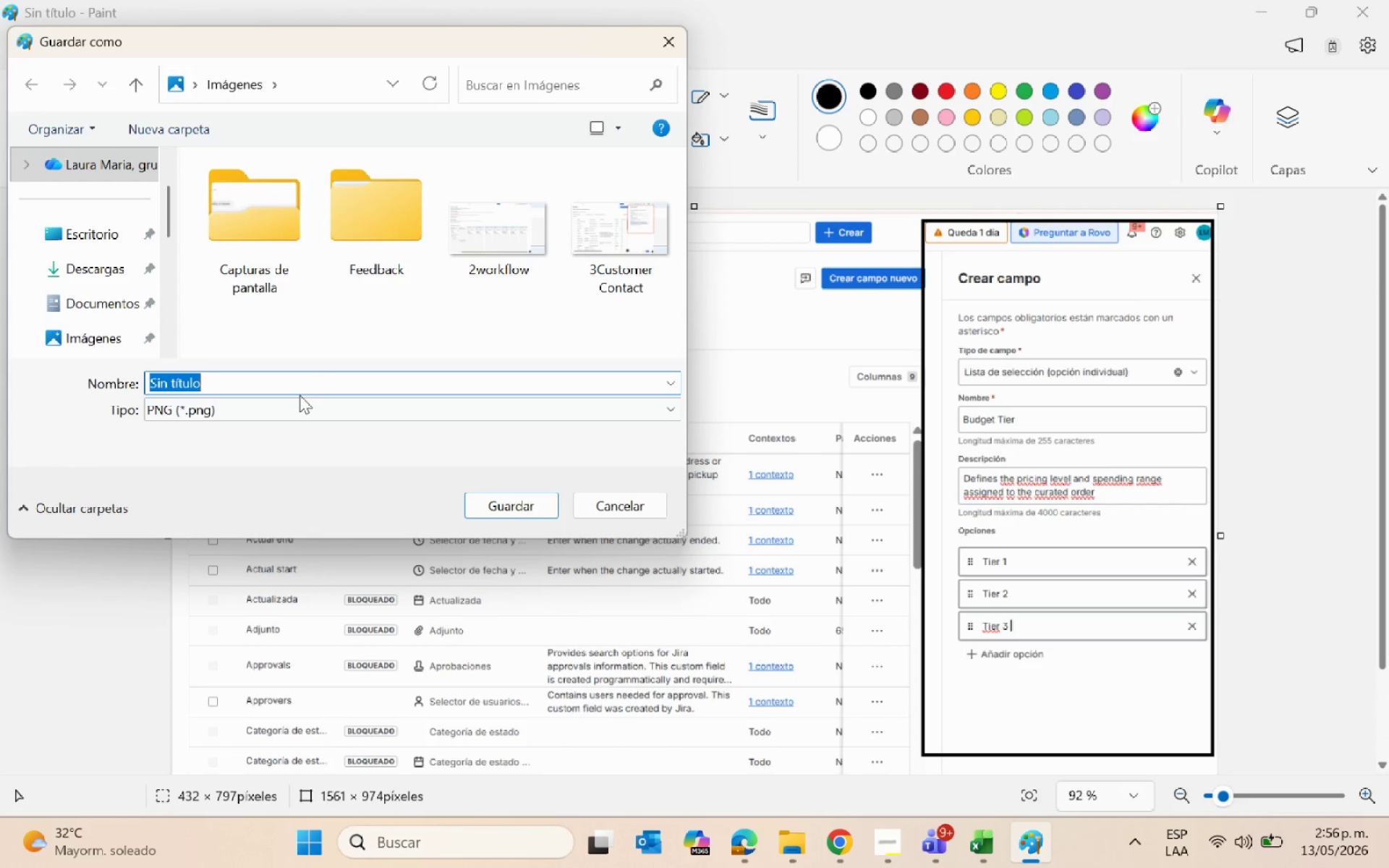 
type(3Budget tier)
 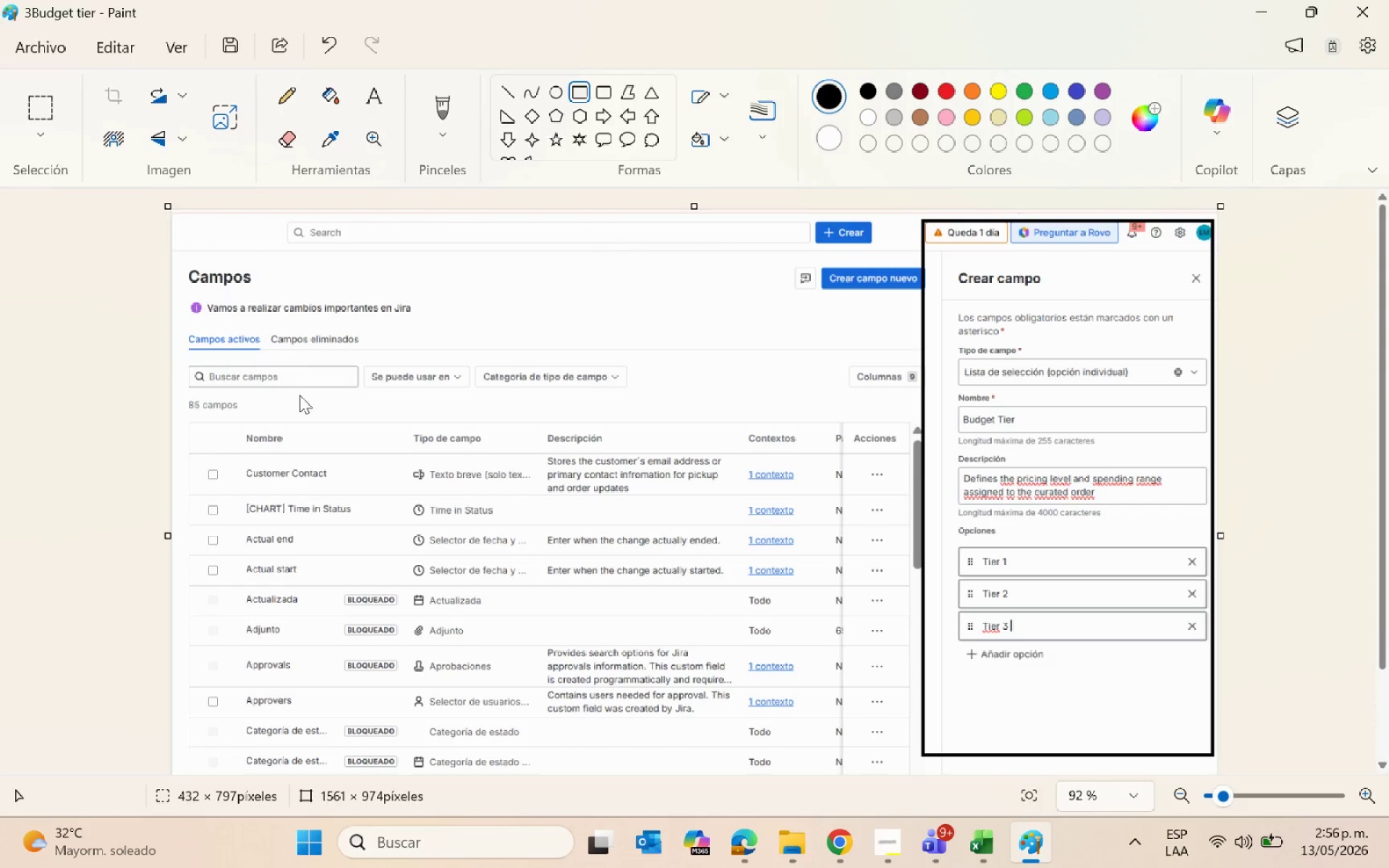 
 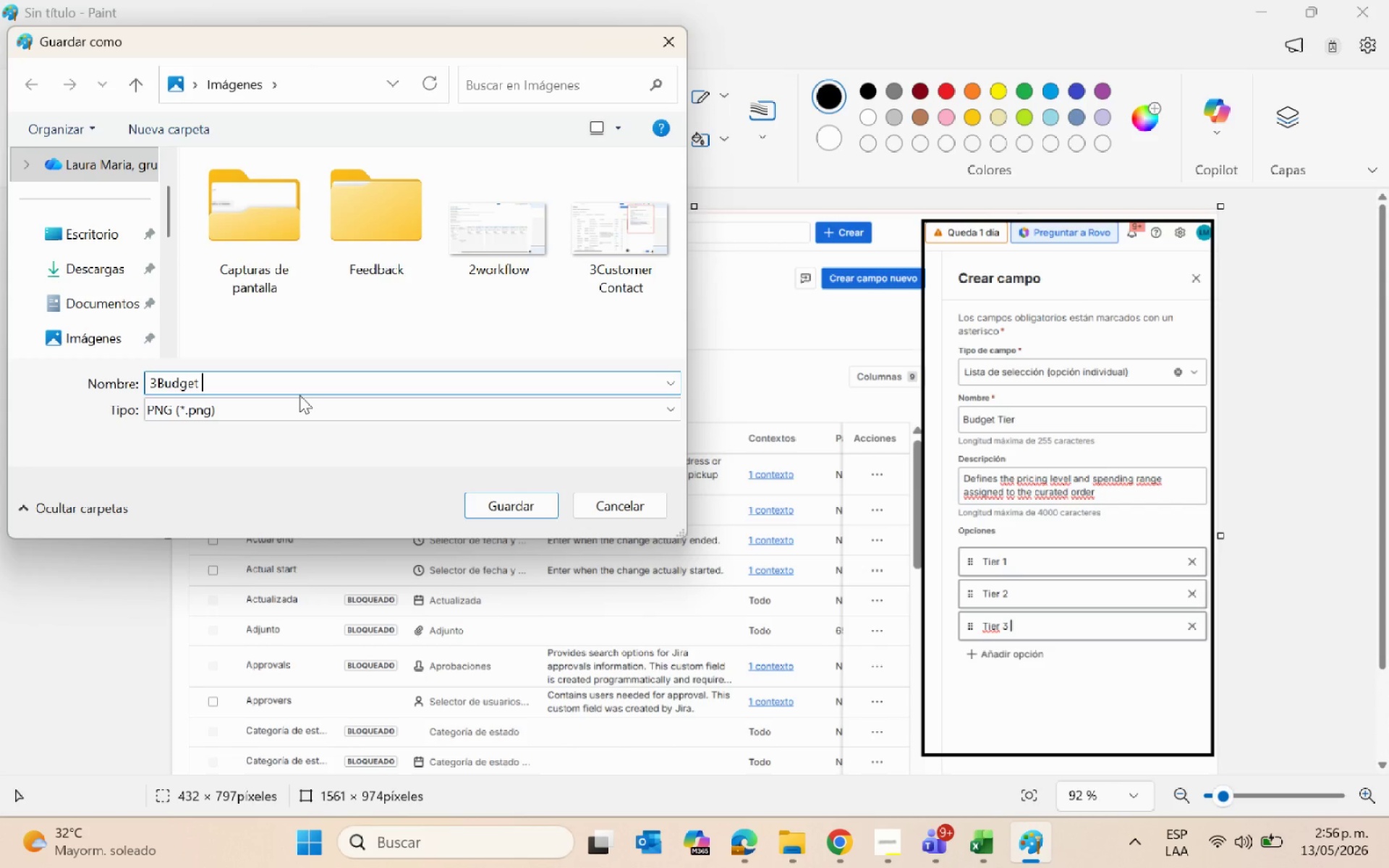 
key(Enter)
 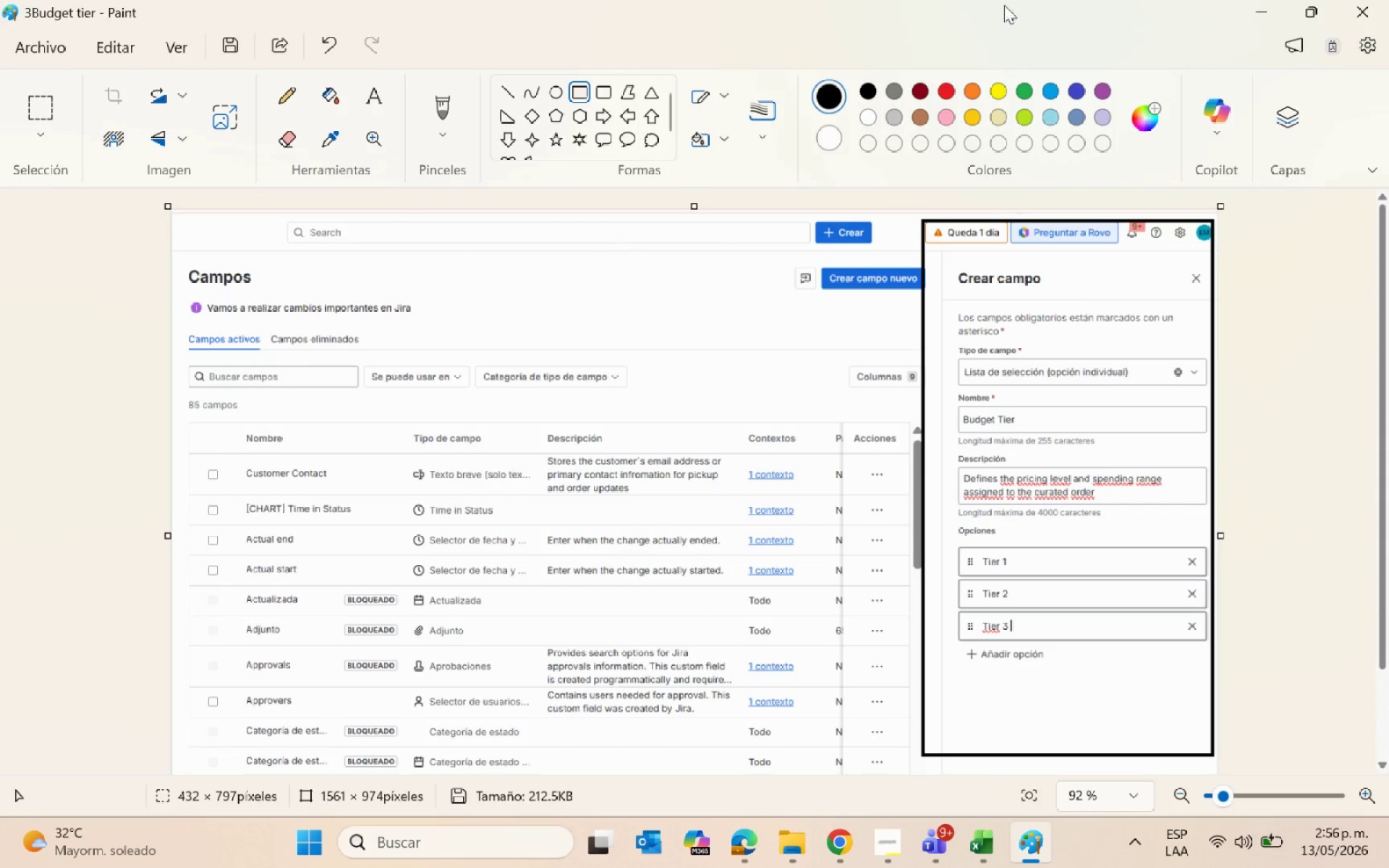 
left_click([1250, 10])
 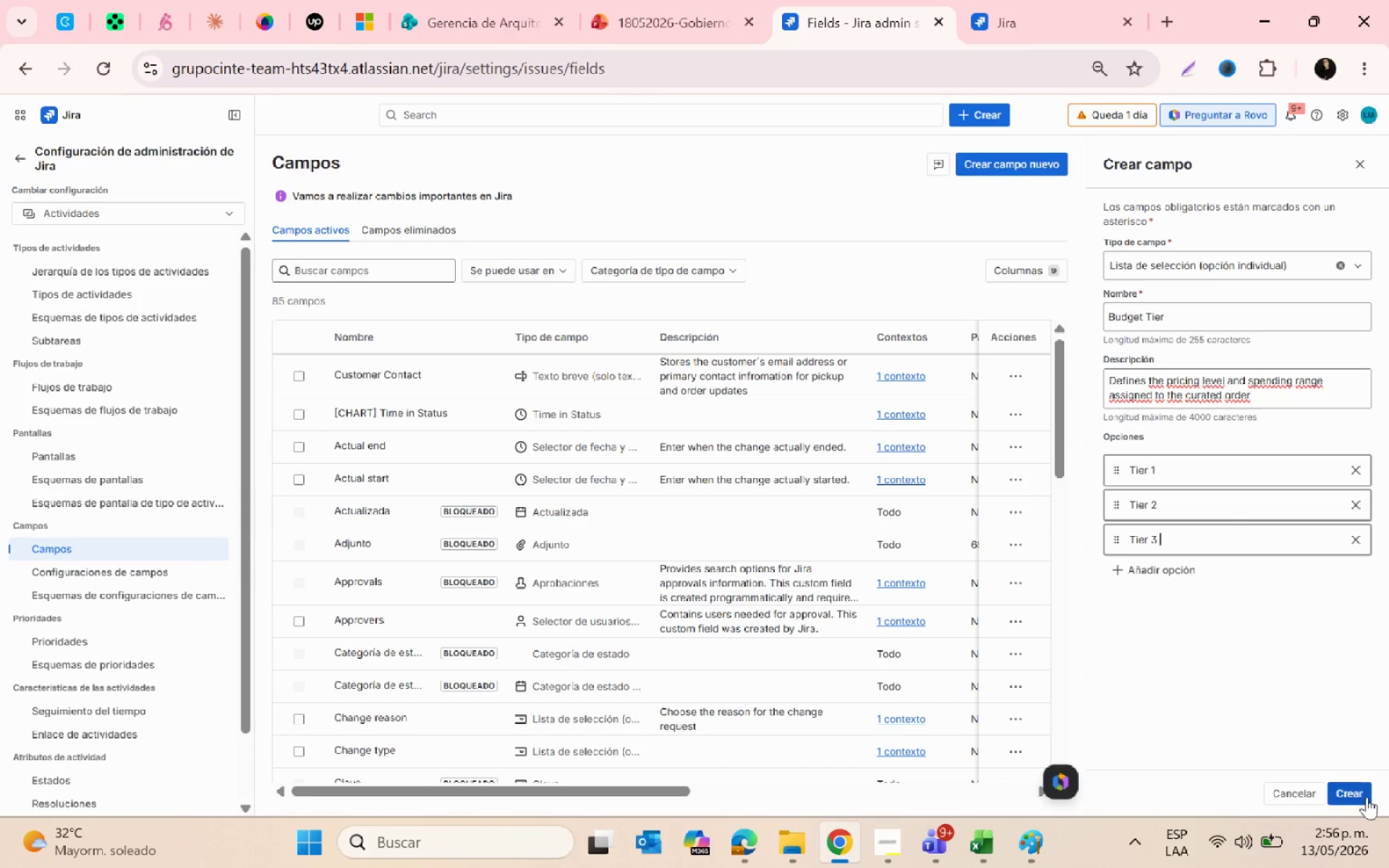 
left_click([1356, 793])
 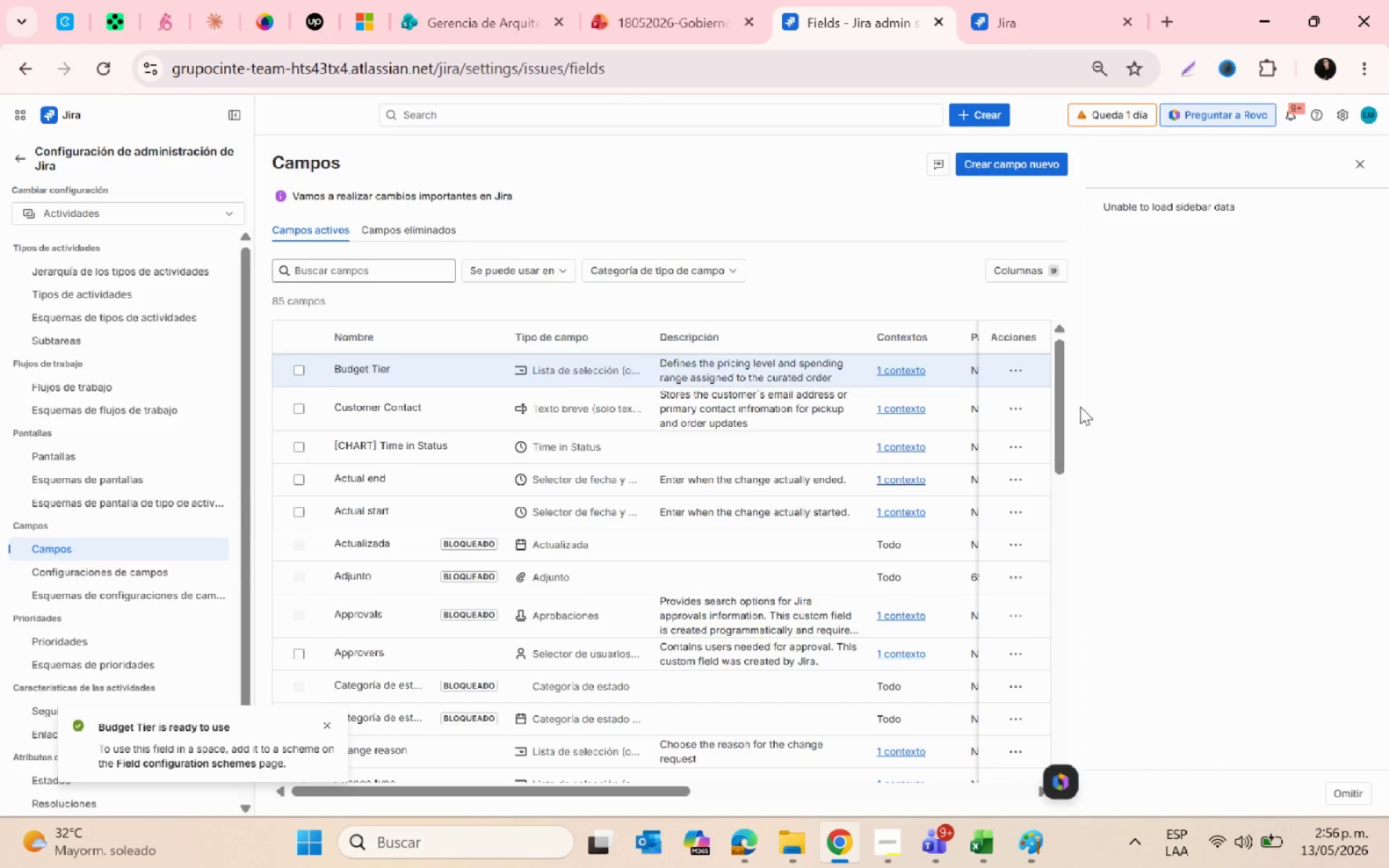 
left_click([1016, 370])
 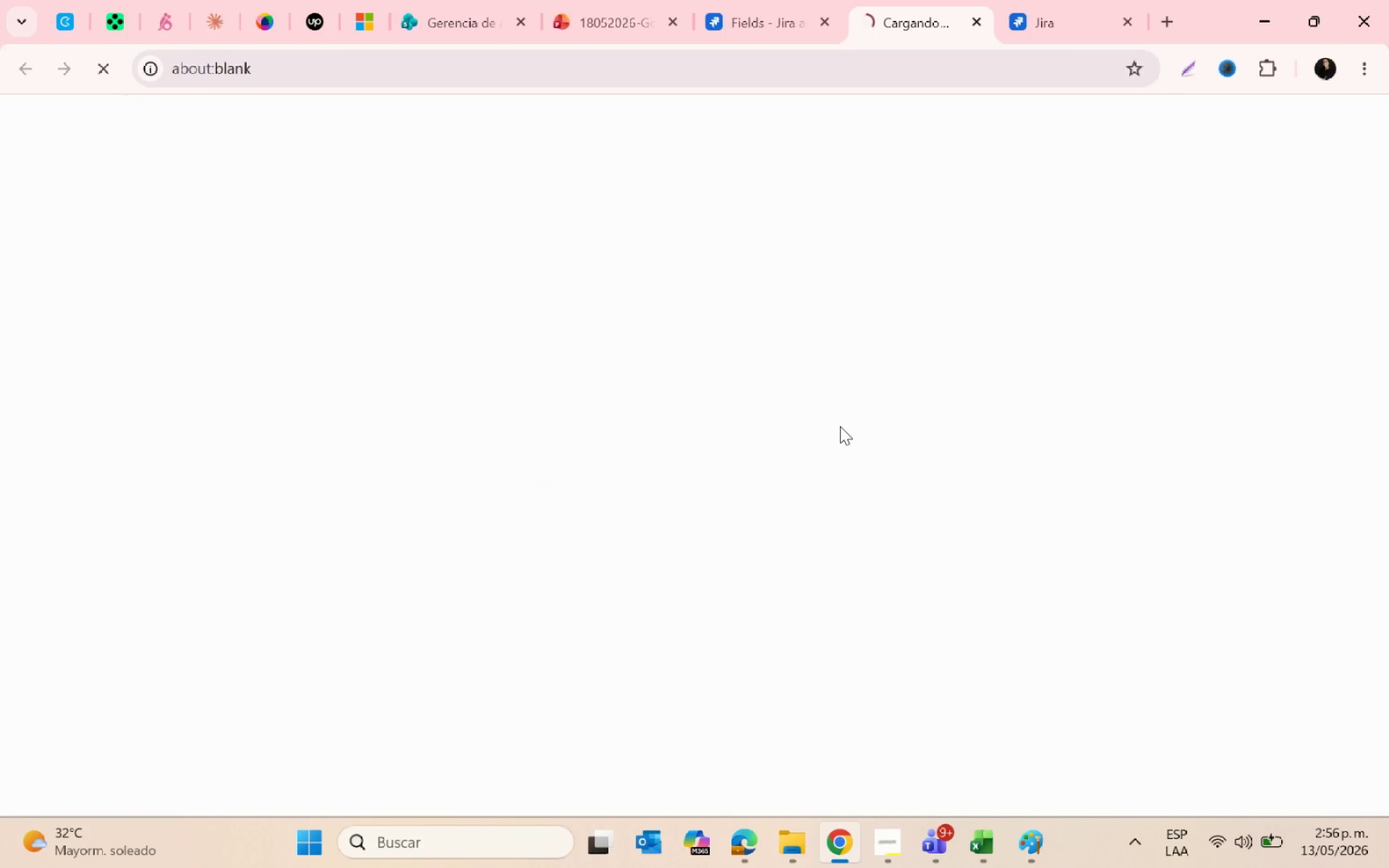 
wait(6.72)
 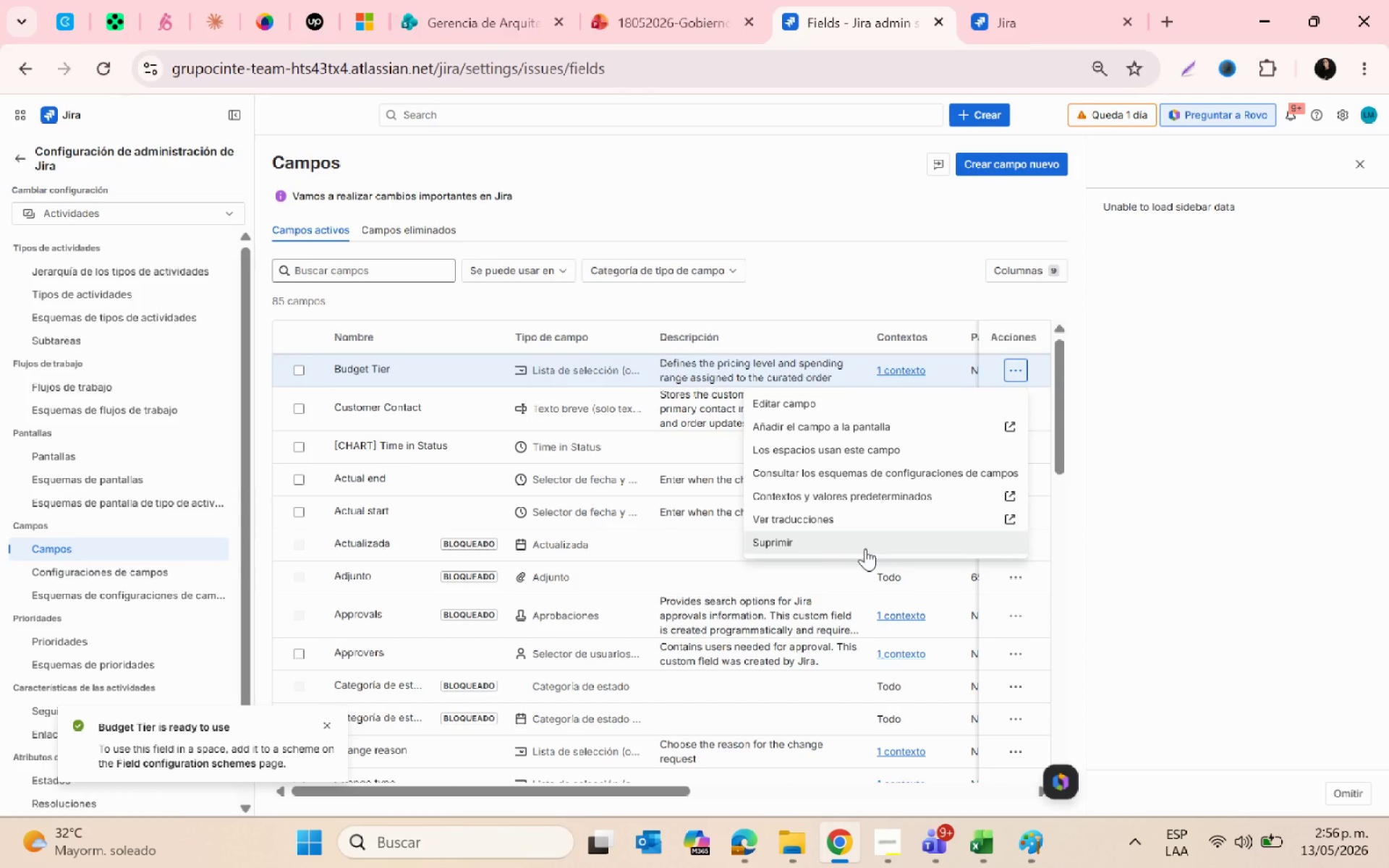 
left_click([741, 320])
 